 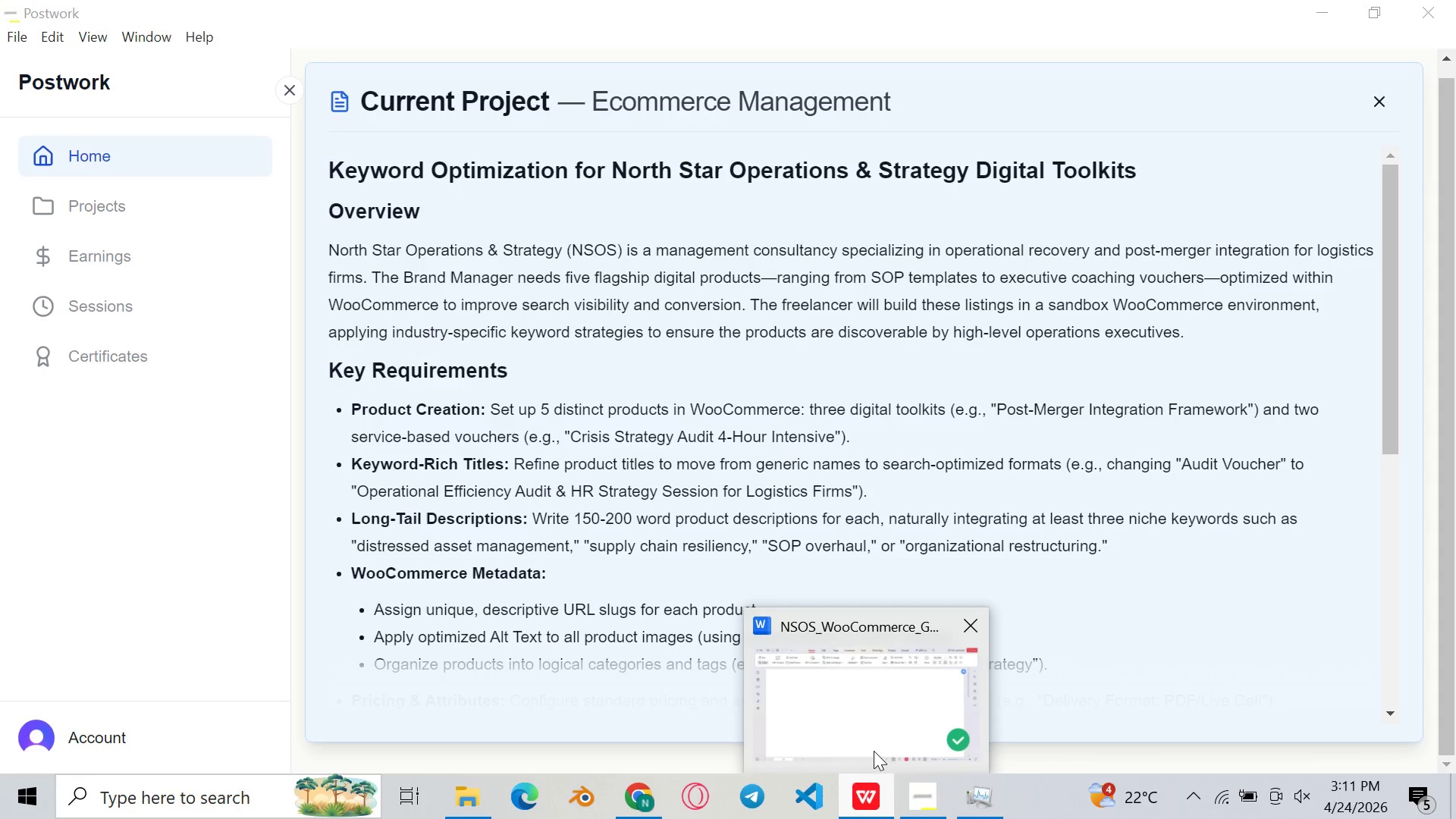 
left_click([636, 802])
 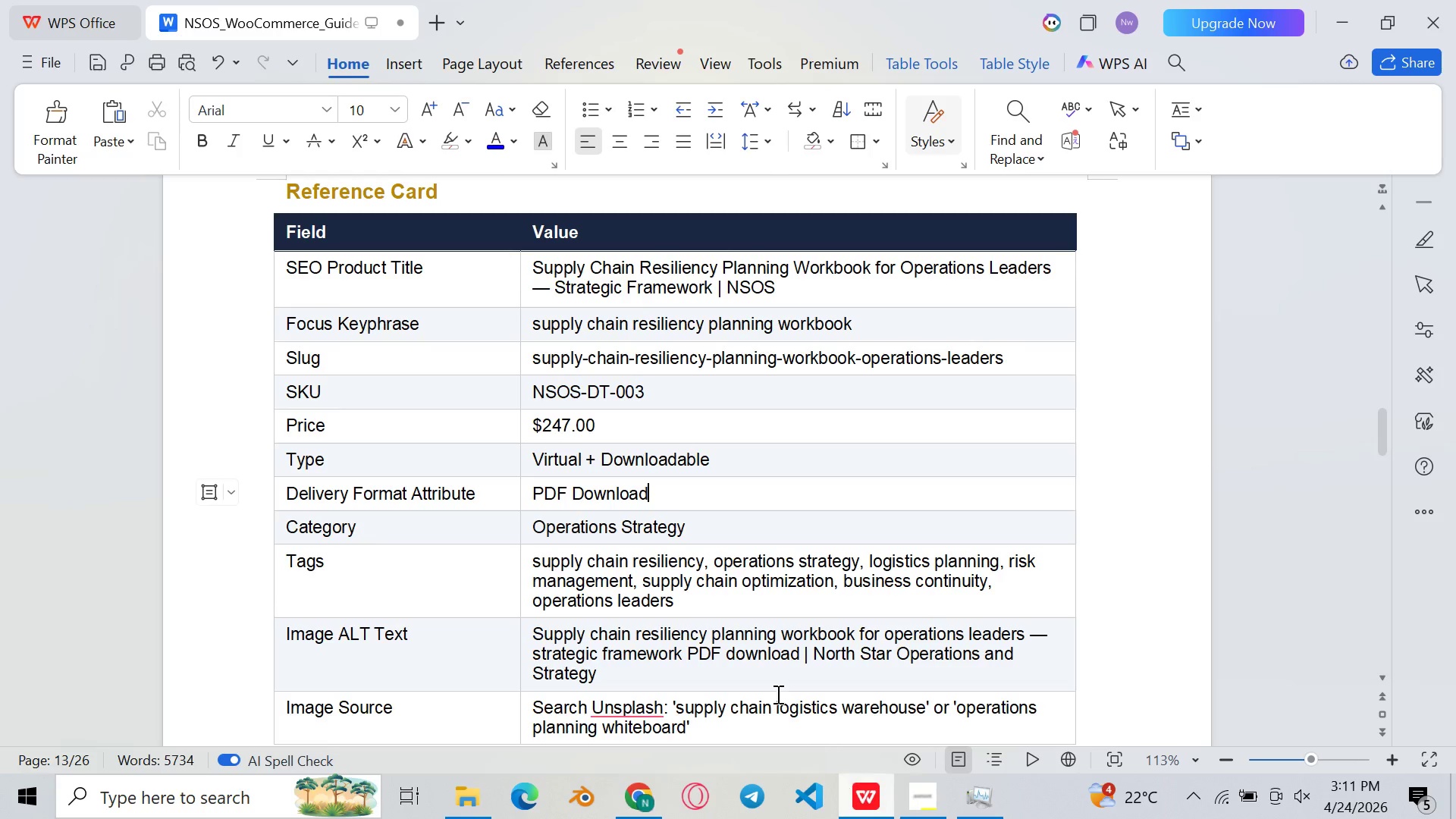 
scroll: coordinate [704, 610], scroll_direction: none, amount: 0.0
 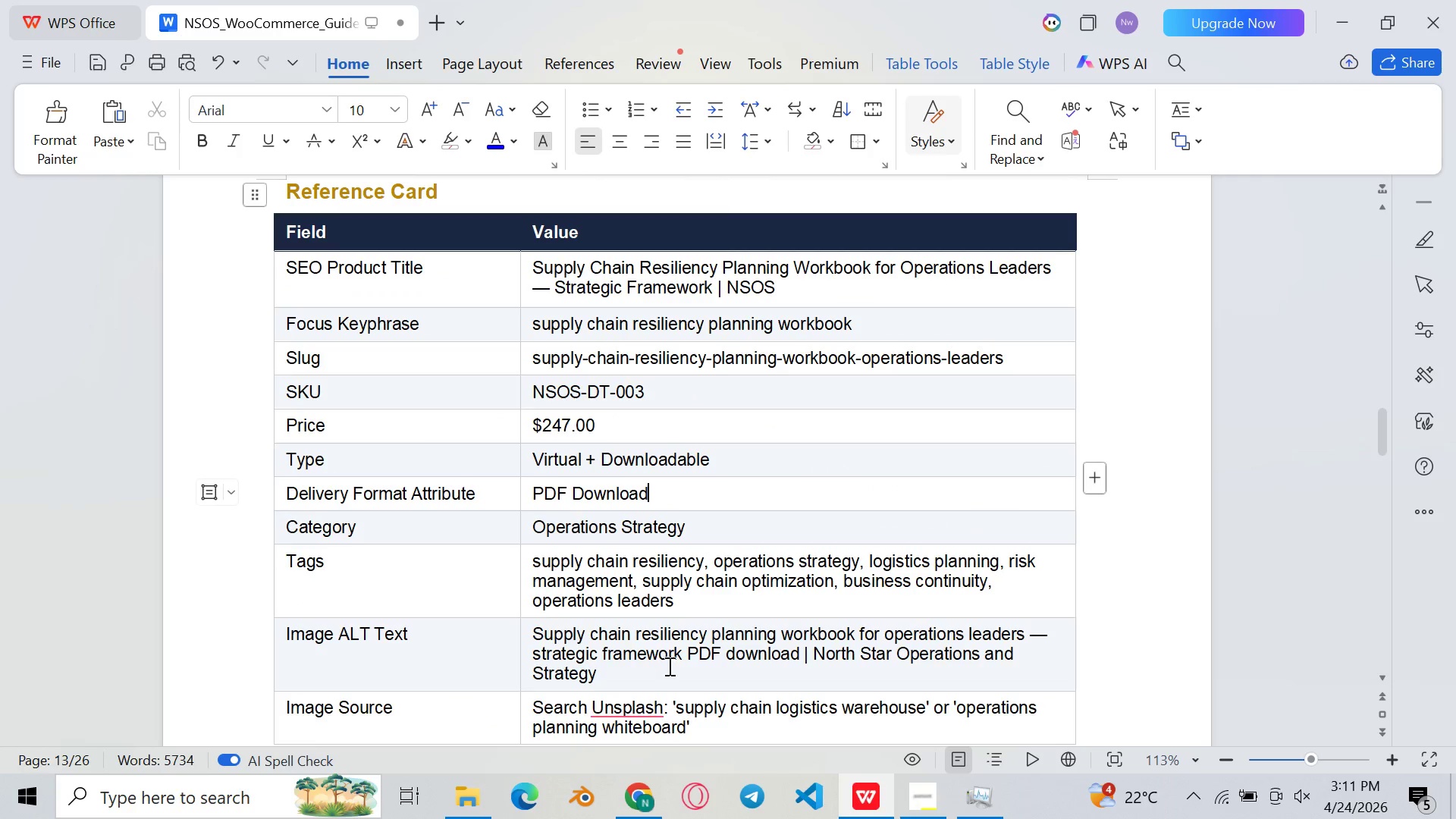 
left_click([670, 666])
 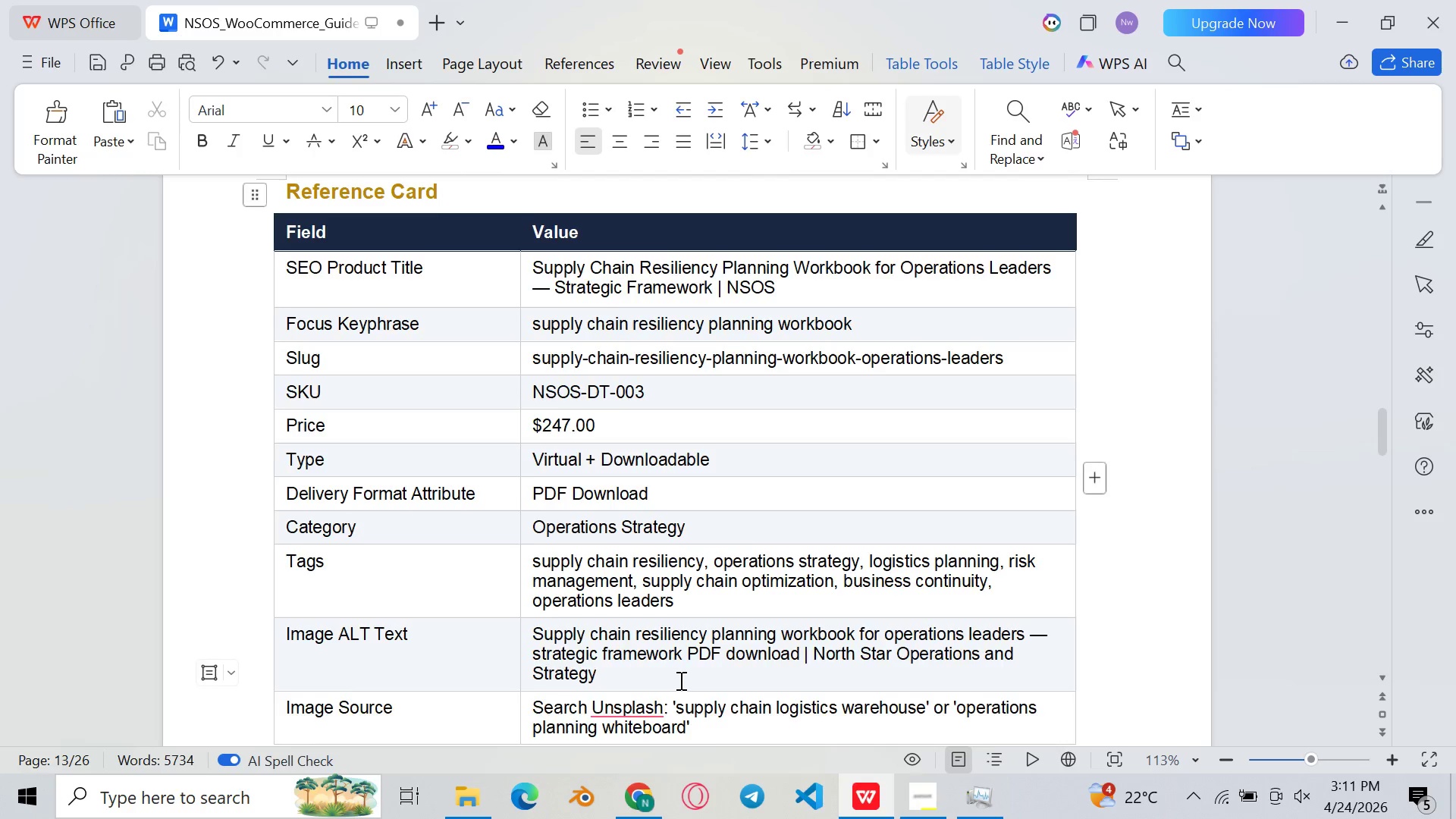 
scroll: coordinate [679, 680], scroll_direction: none, amount: 0.0
 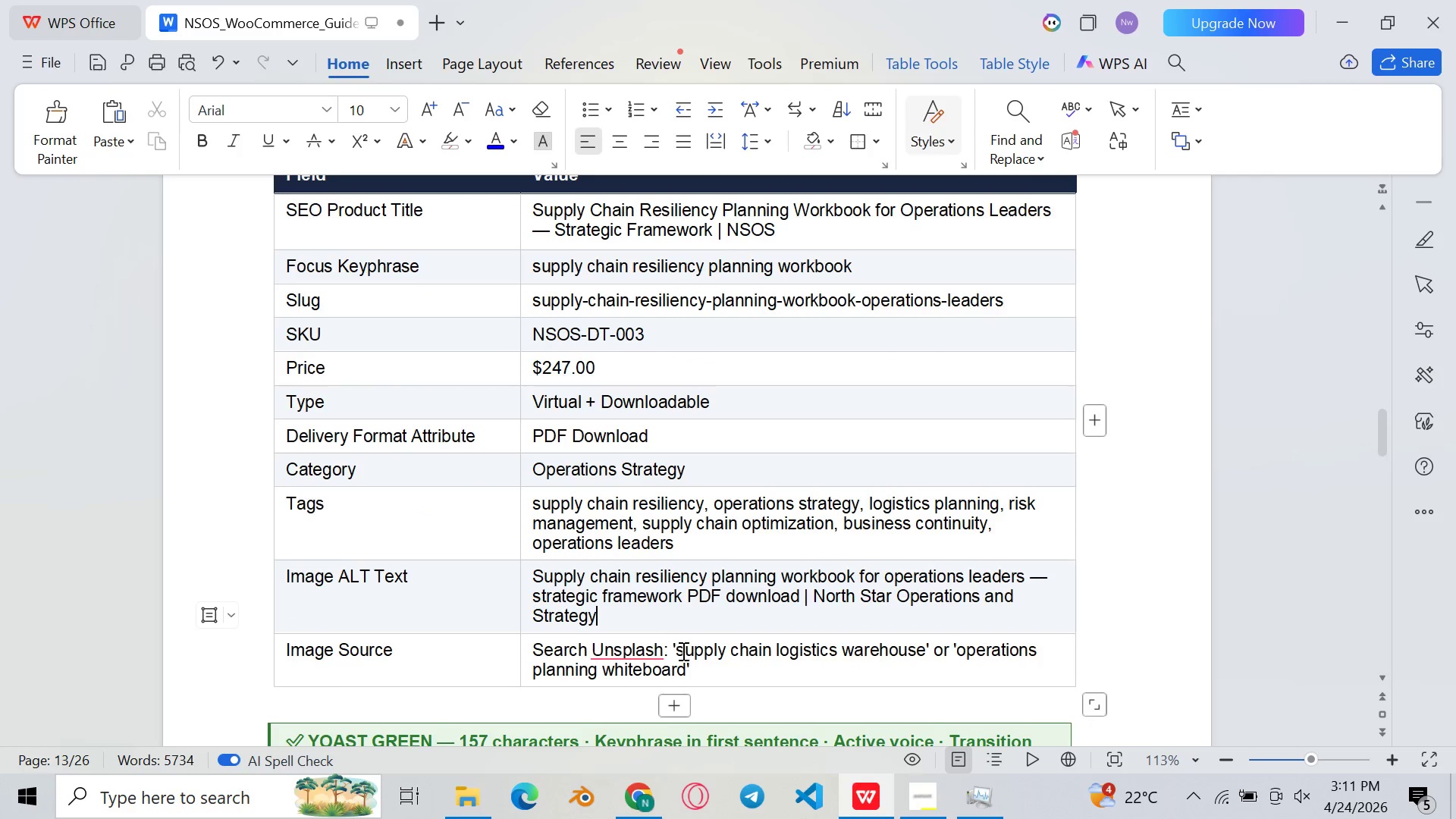 
left_click_drag(start_coordinate=[679, 651], to_coordinate=[924, 654])
 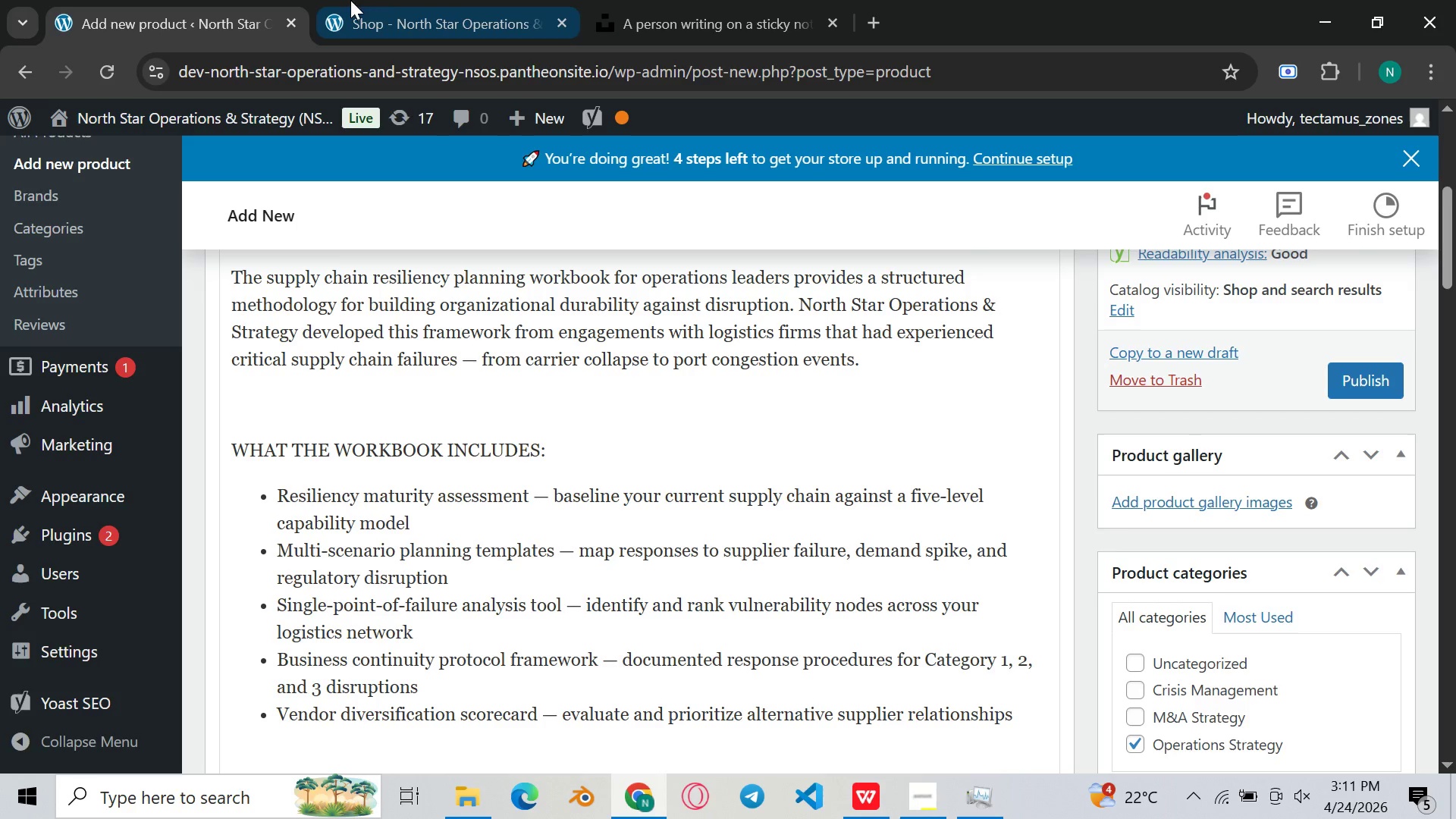 
left_click([736, 0])
 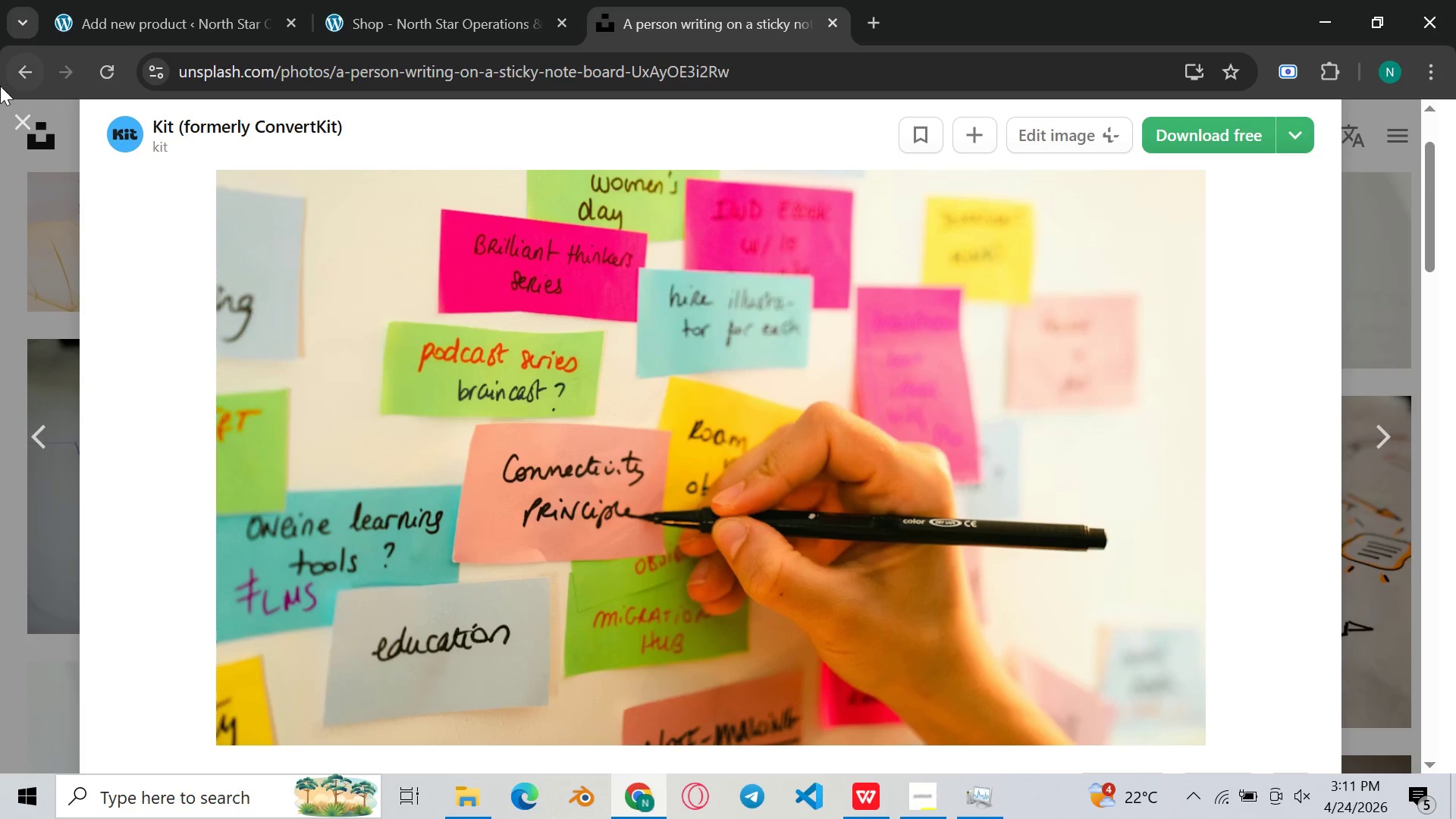 
left_click([21, 115])
 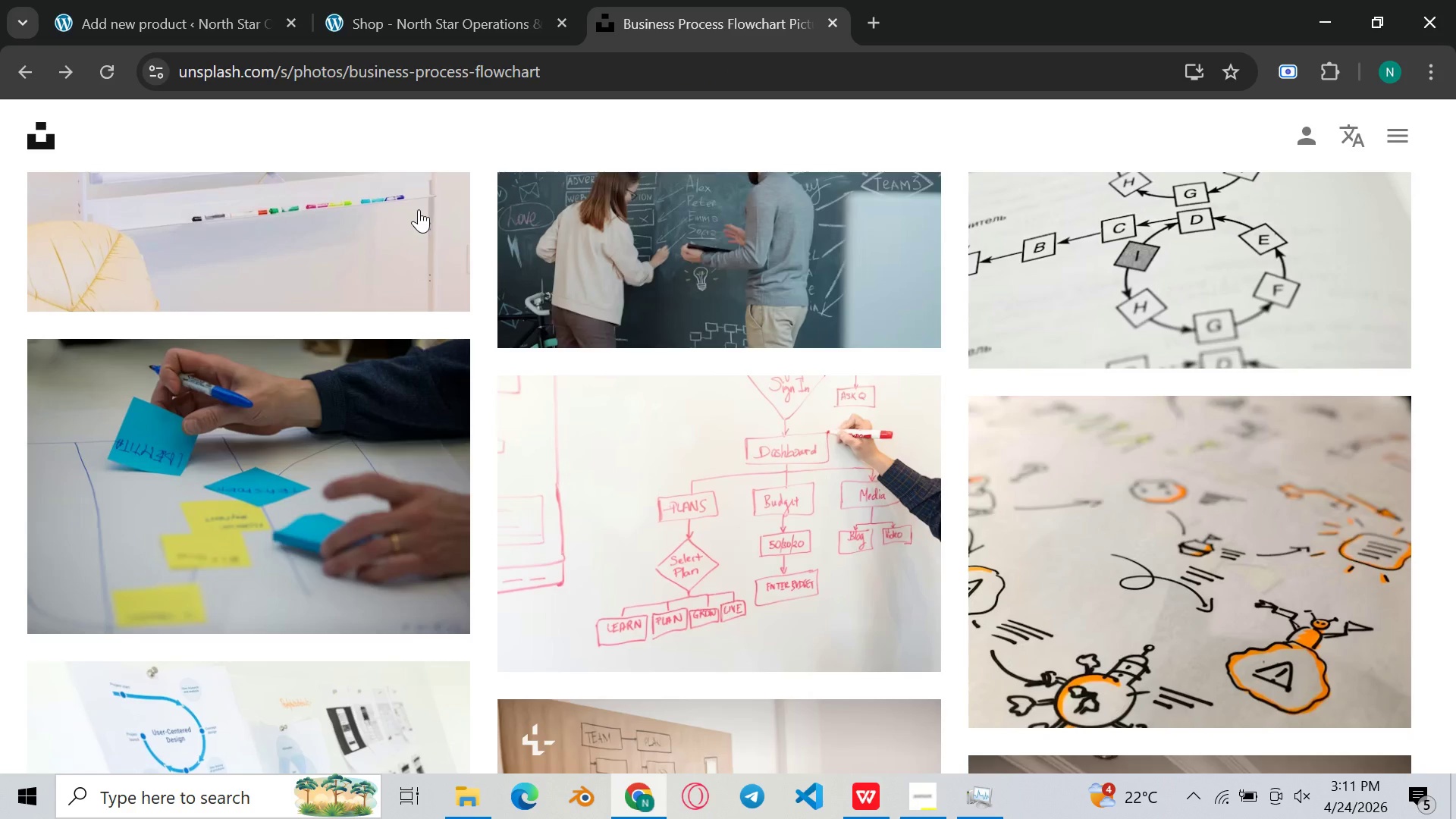 
scroll: coordinate [464, 309], scroll_direction: up, amount: 50.0
 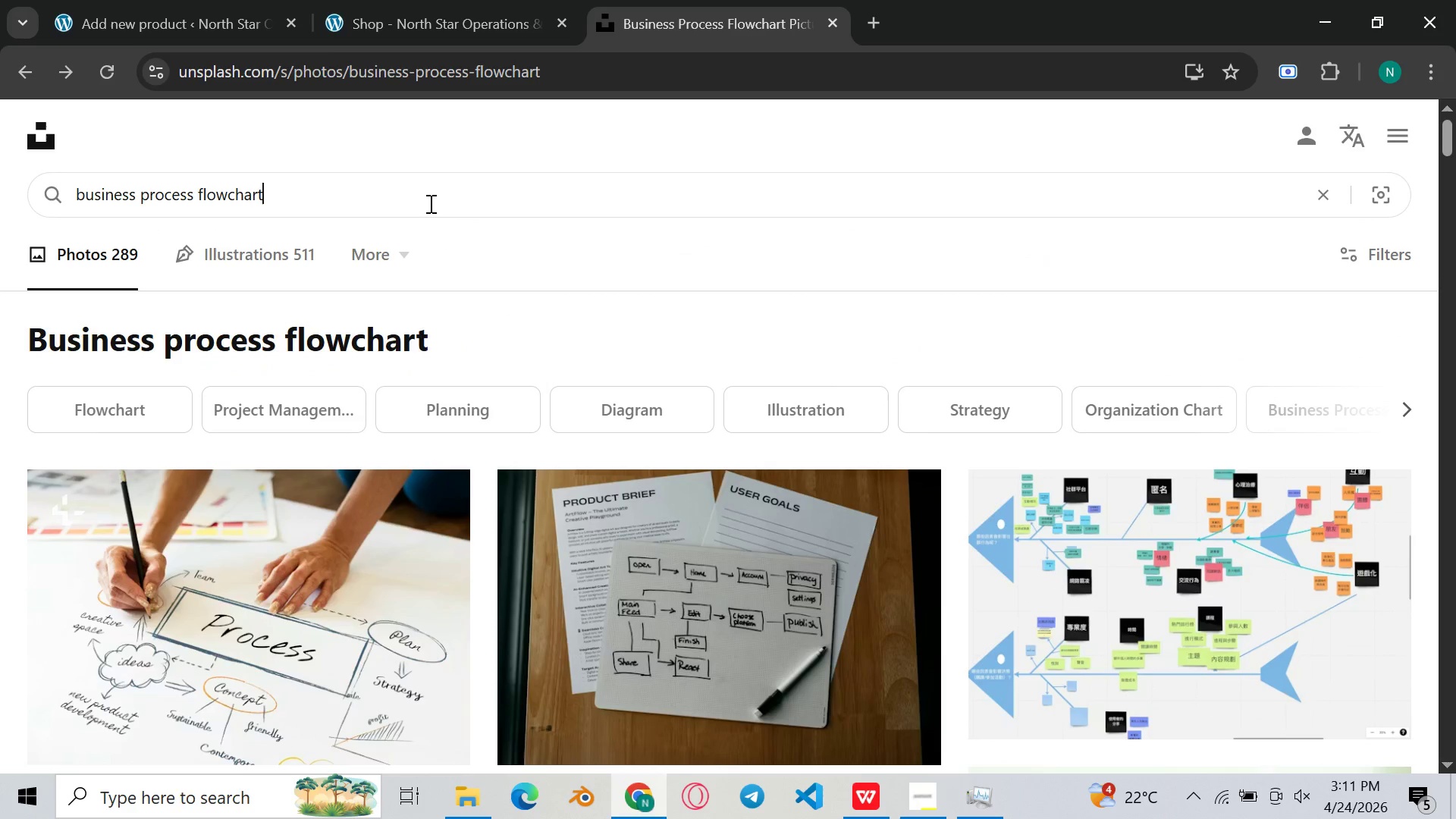 
key(Control+A)
 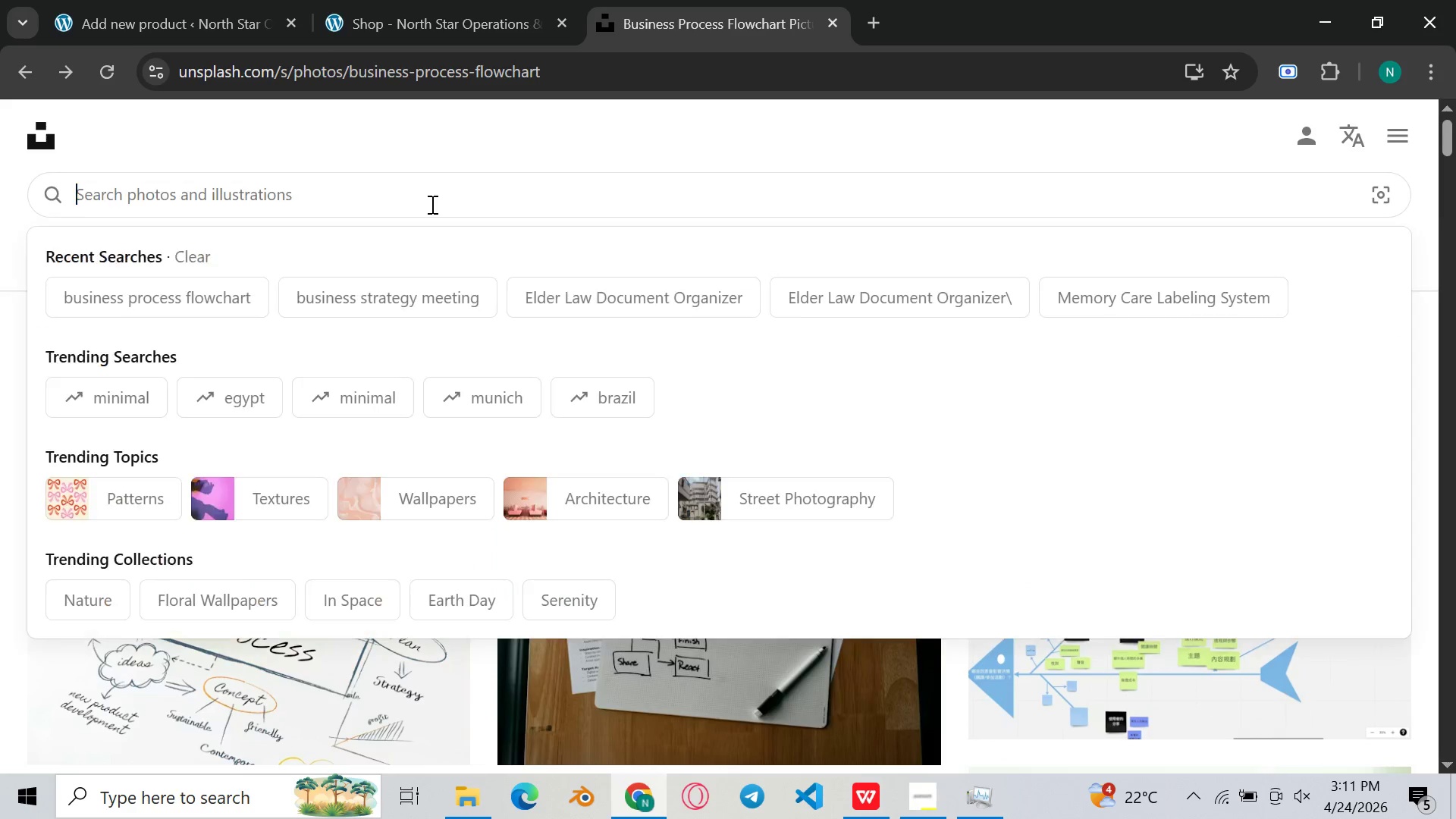 
key(Backspace)
 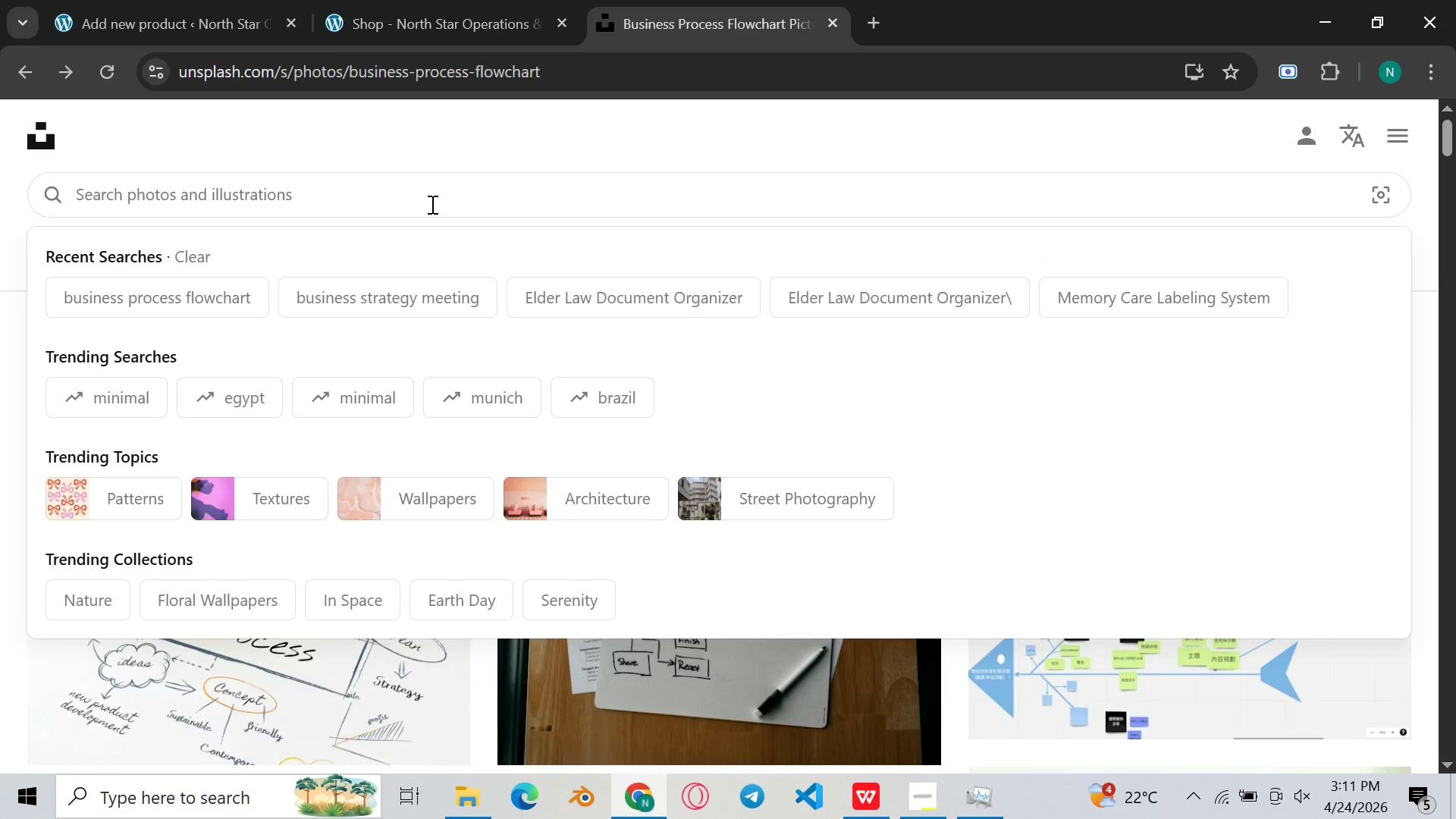 
key(Control+V)
 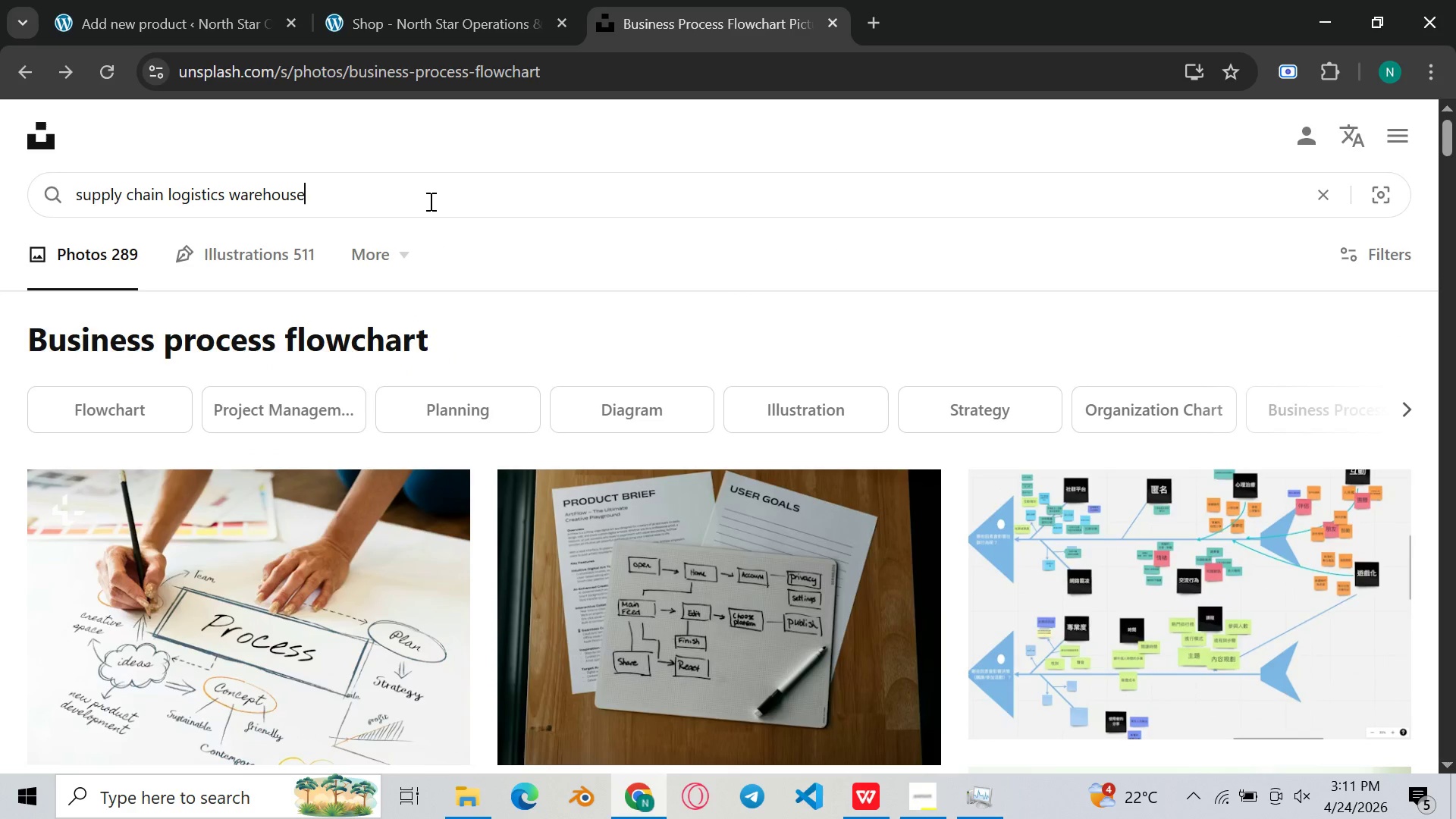 
key(Enter)
 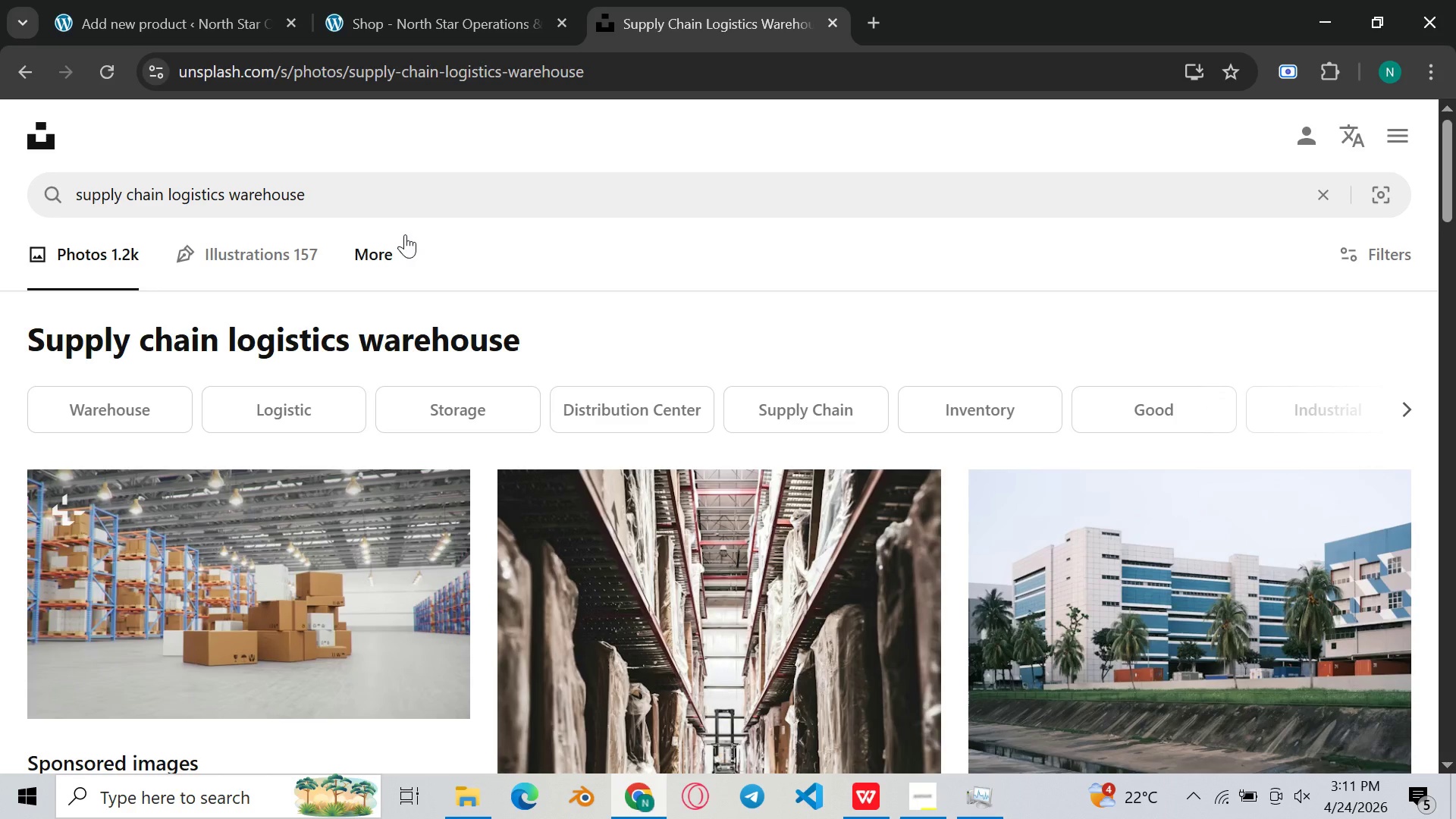 
wait(13.48)
 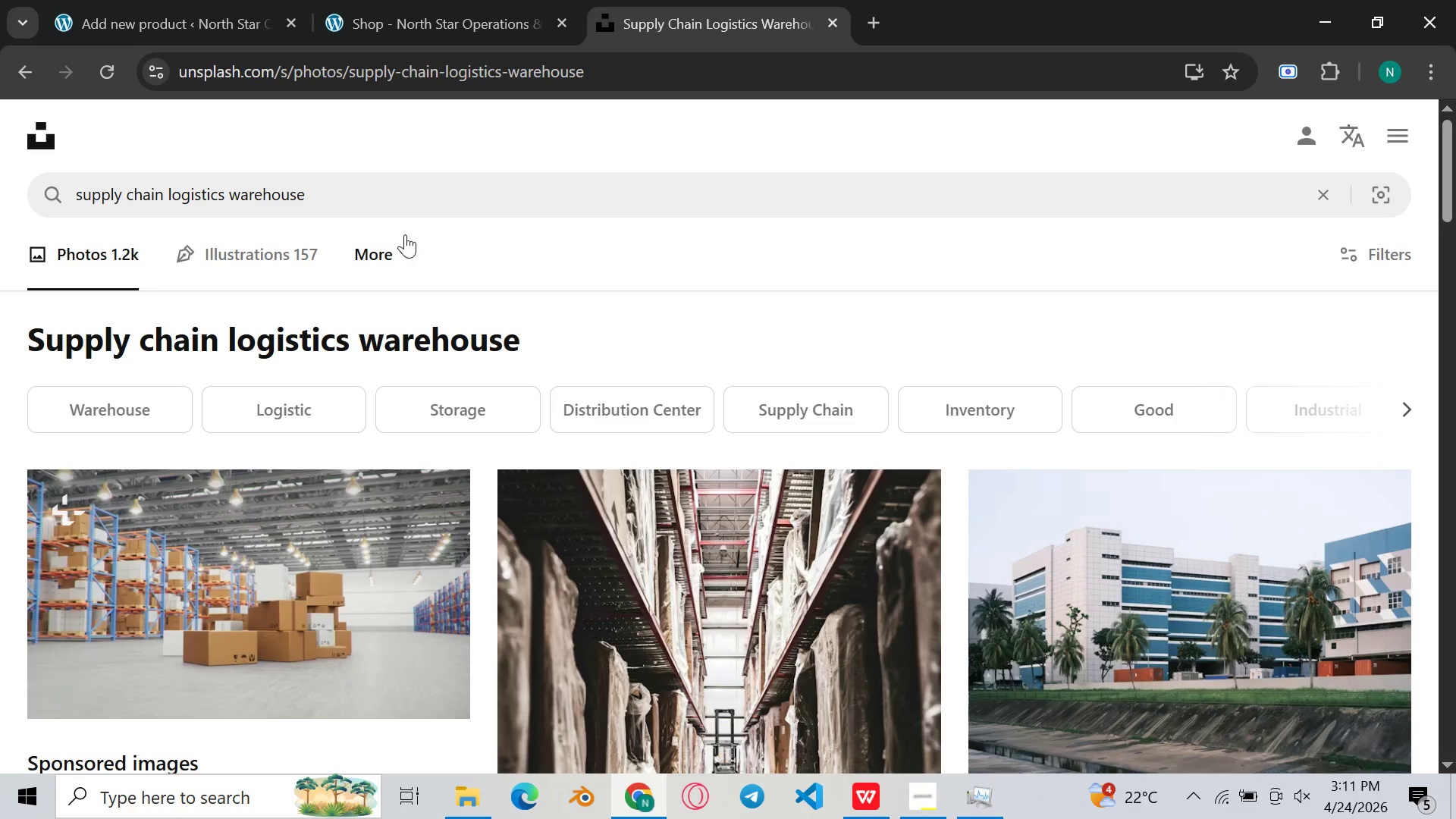 
scroll: coordinate [431, 292], scroll_direction: down, amount: 4.0
 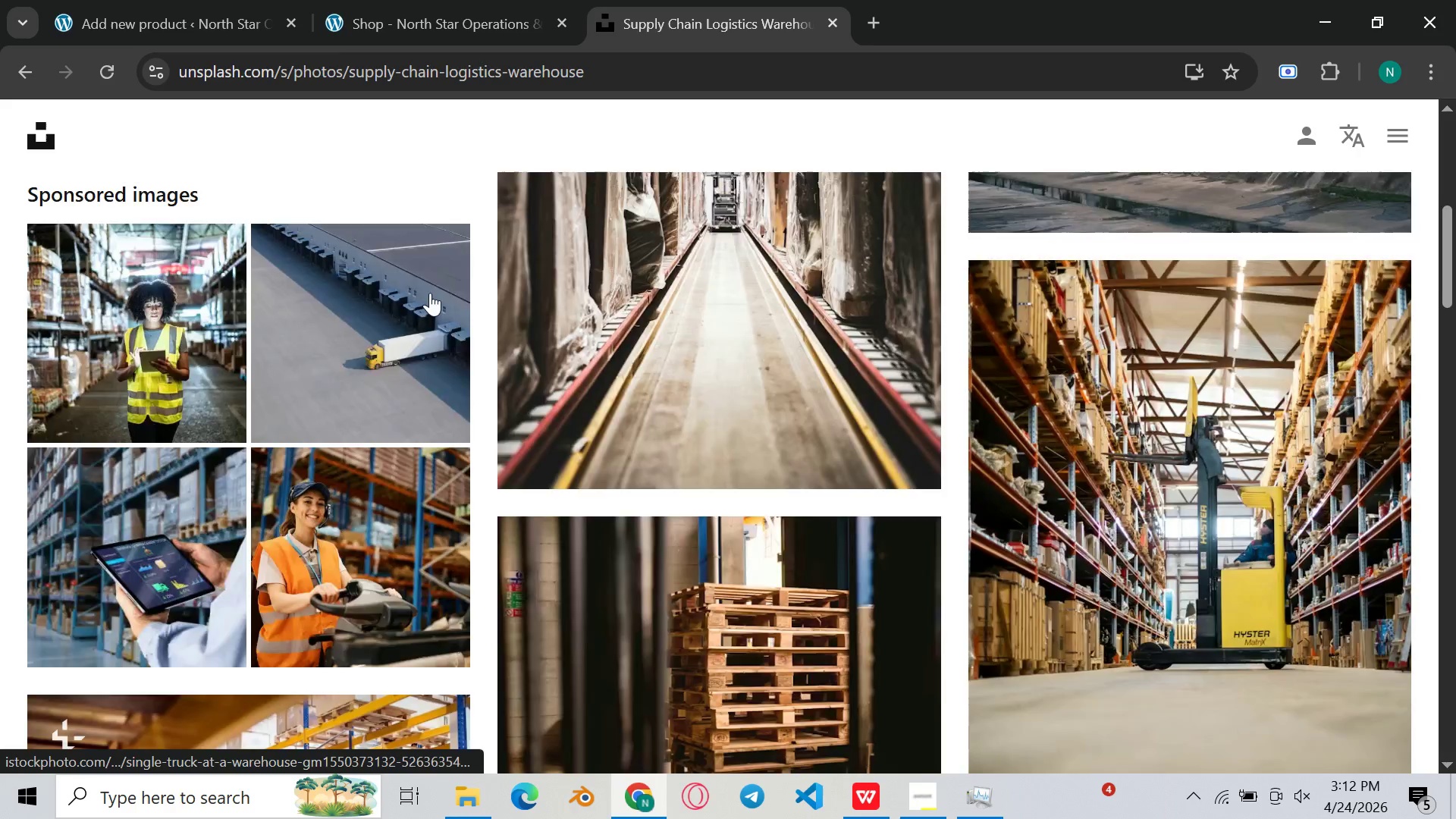 
scroll: coordinate [433, 293], scroll_direction: up, amount: 5.0
 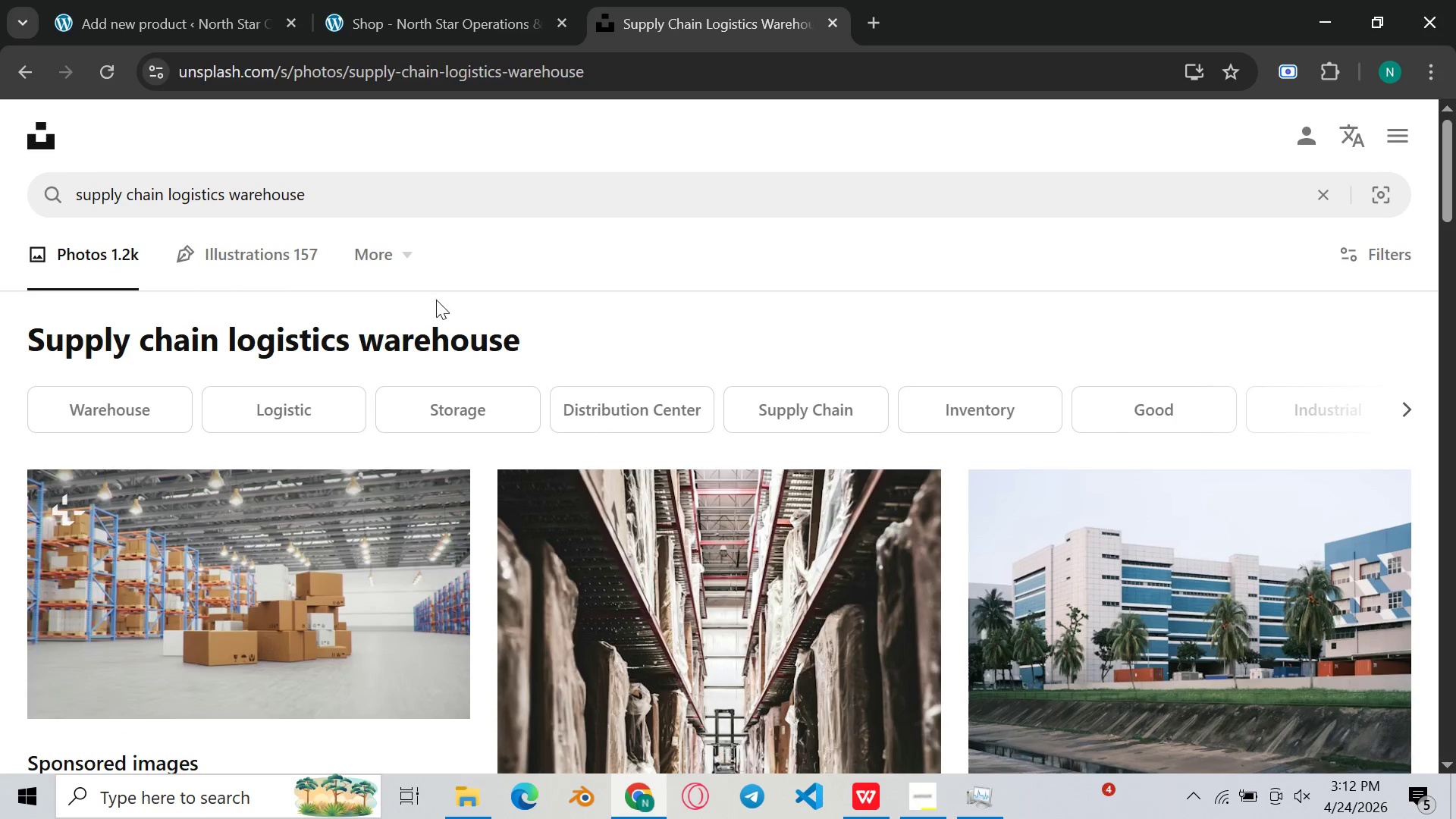 
scroll: coordinate [426, 306], scroll_direction: down, amount: 15.0
 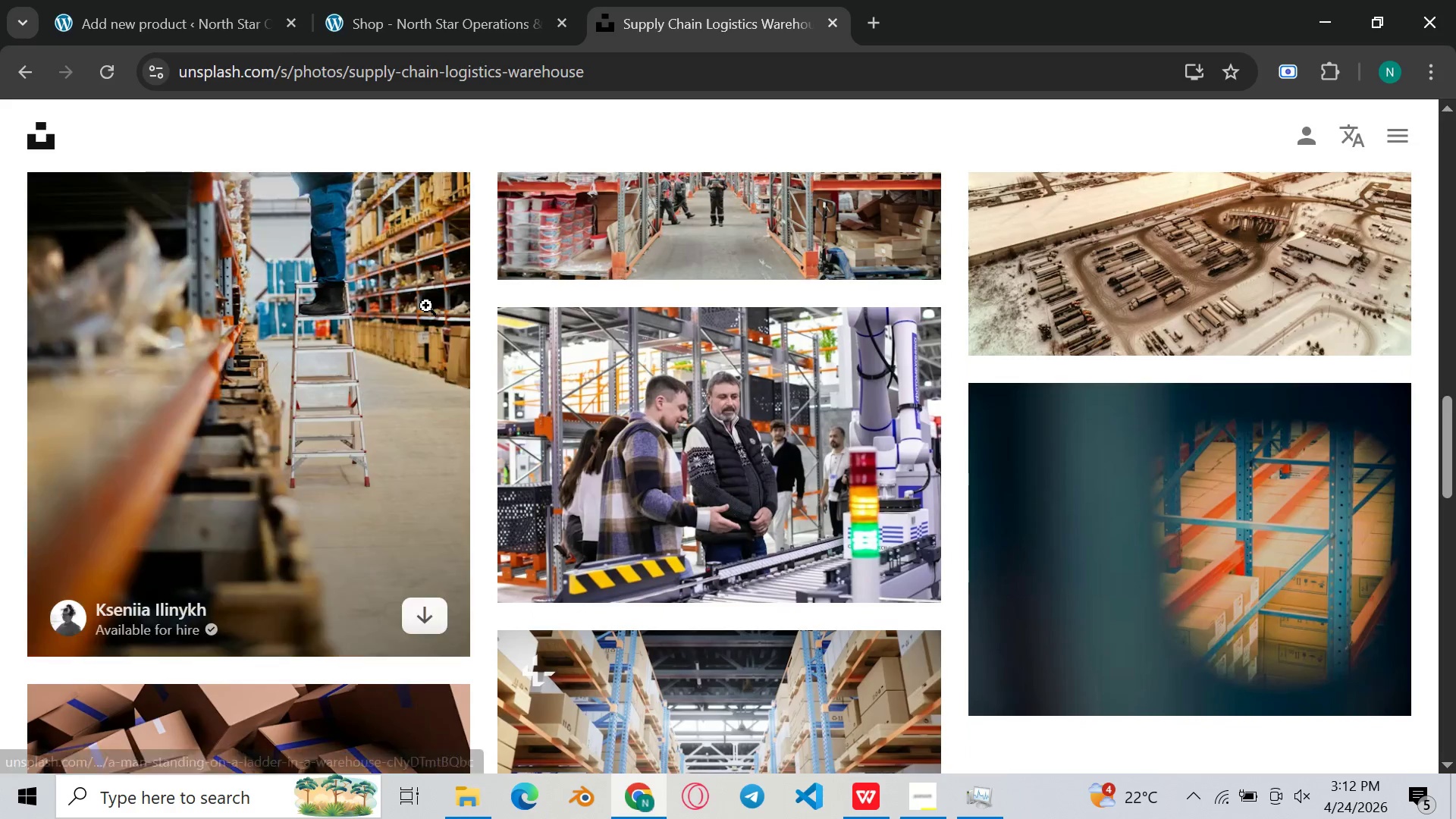 
scroll: coordinate [426, 306], scroll_direction: up, amount: 3.0
 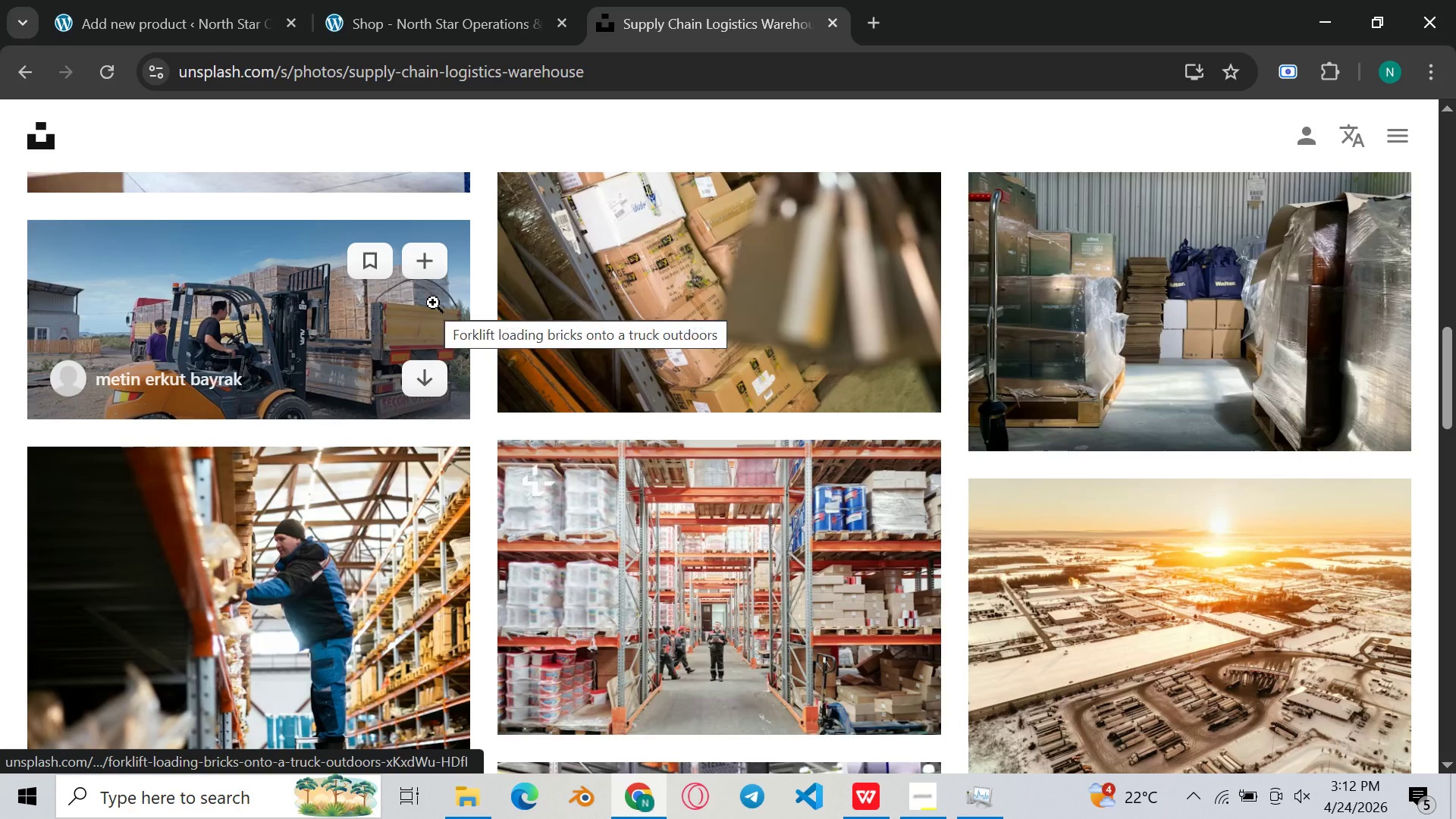 
scroll: coordinate [433, 303], scroll_direction: down, amount: 7.0
 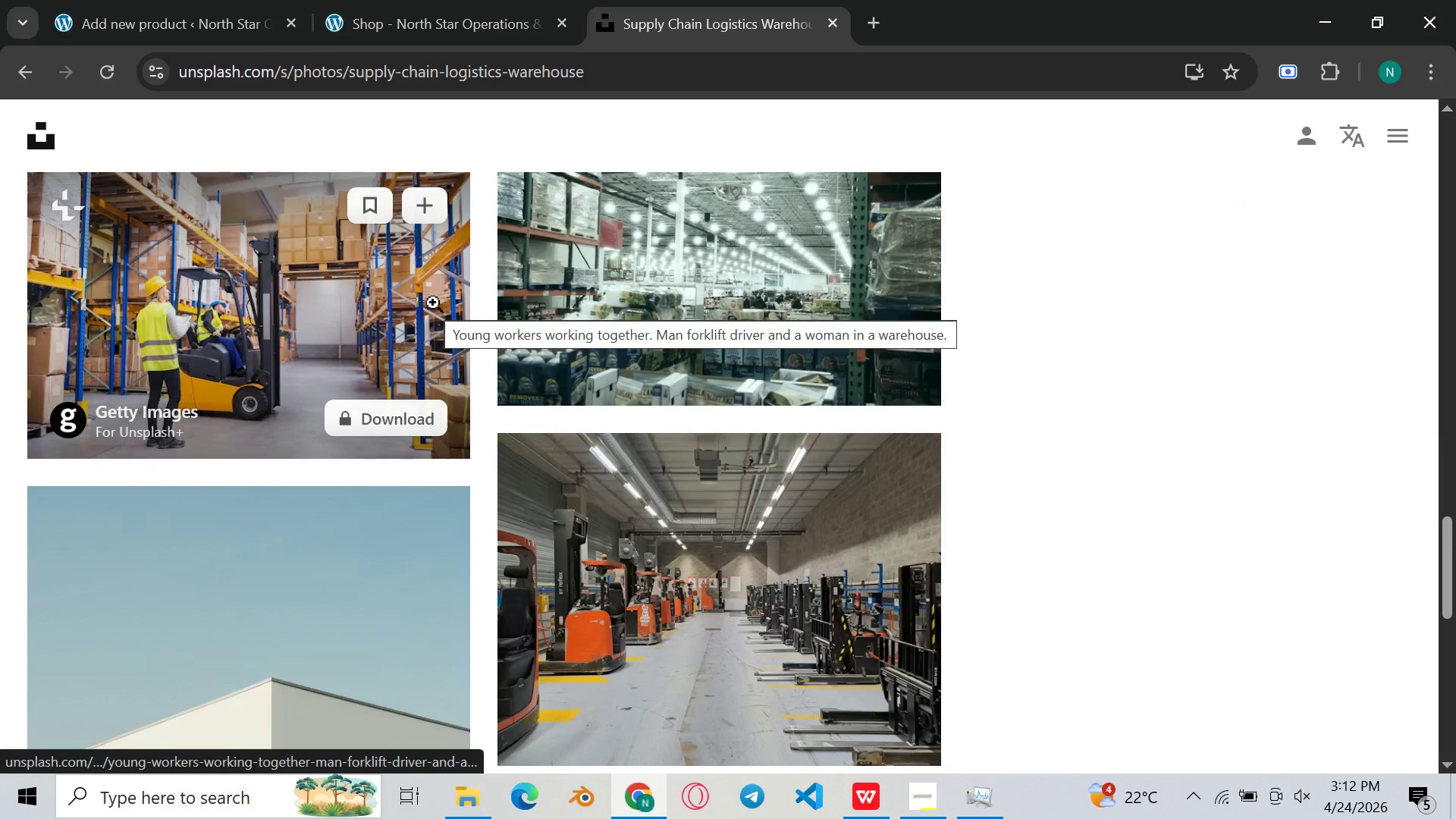 
scroll: coordinate [433, 303], scroll_direction: up, amount: 19.0
 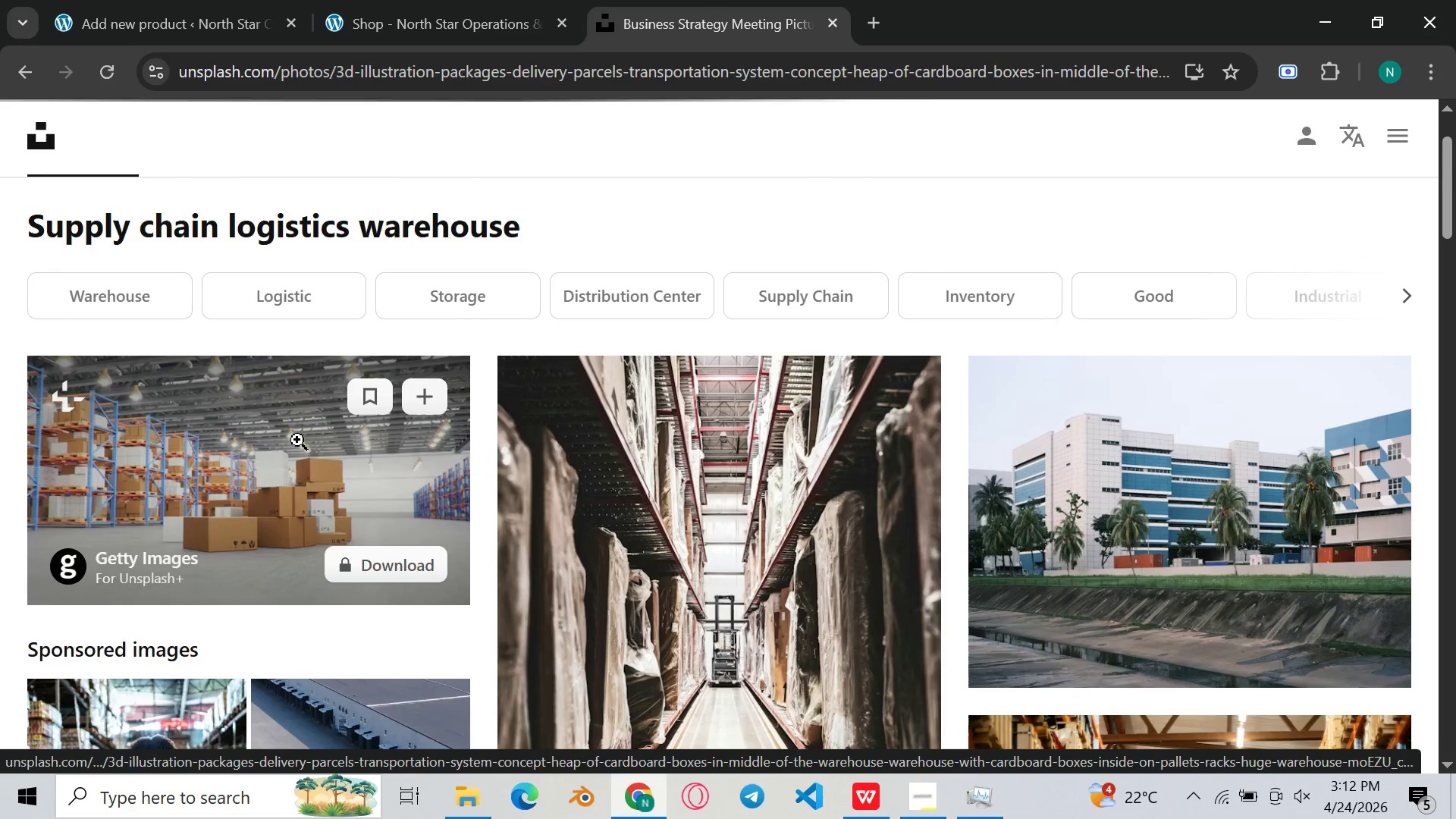 
wait(8.67)
 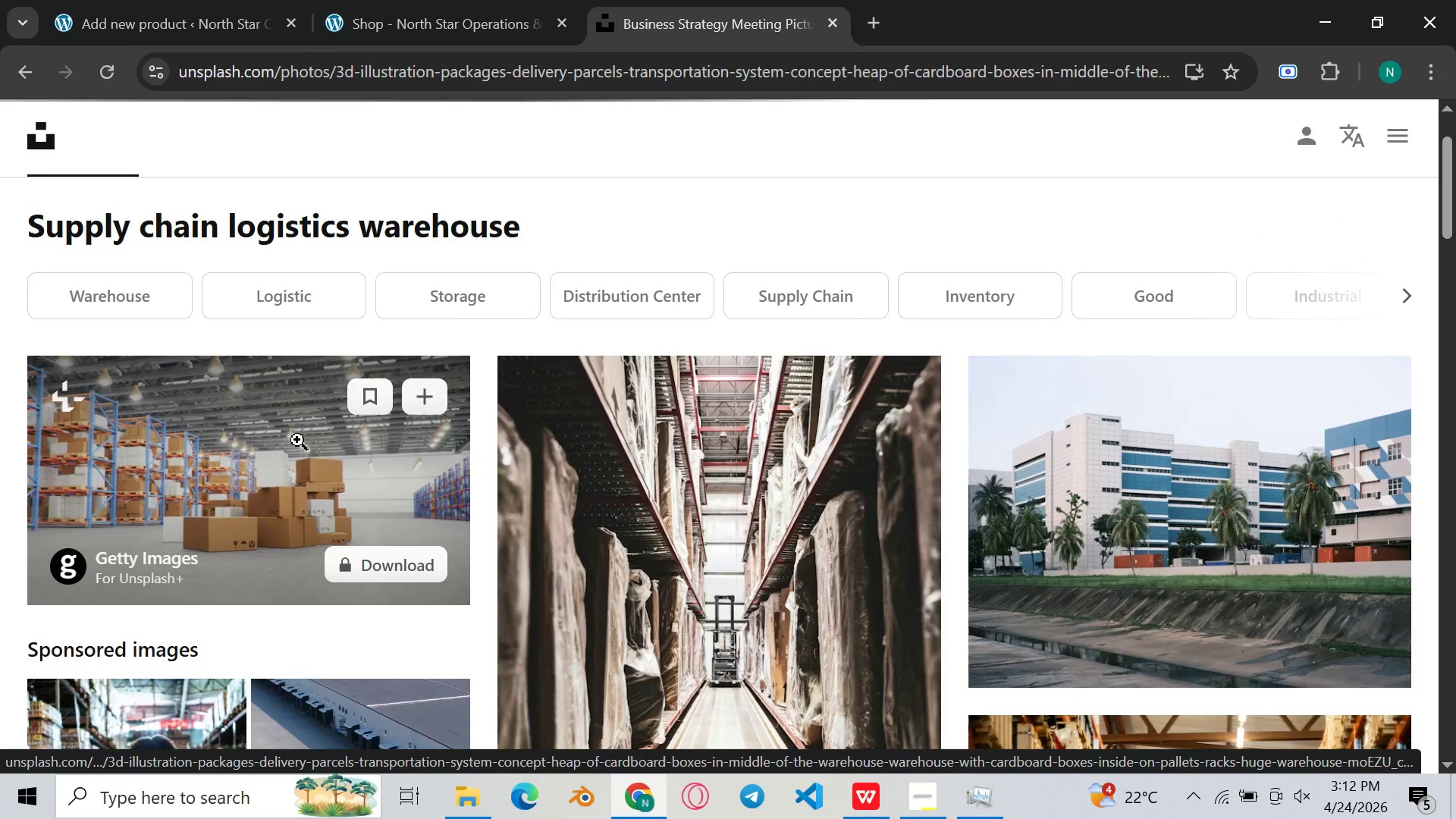 
scroll: coordinate [202, 521], scroll_direction: none, amount: 0.0
 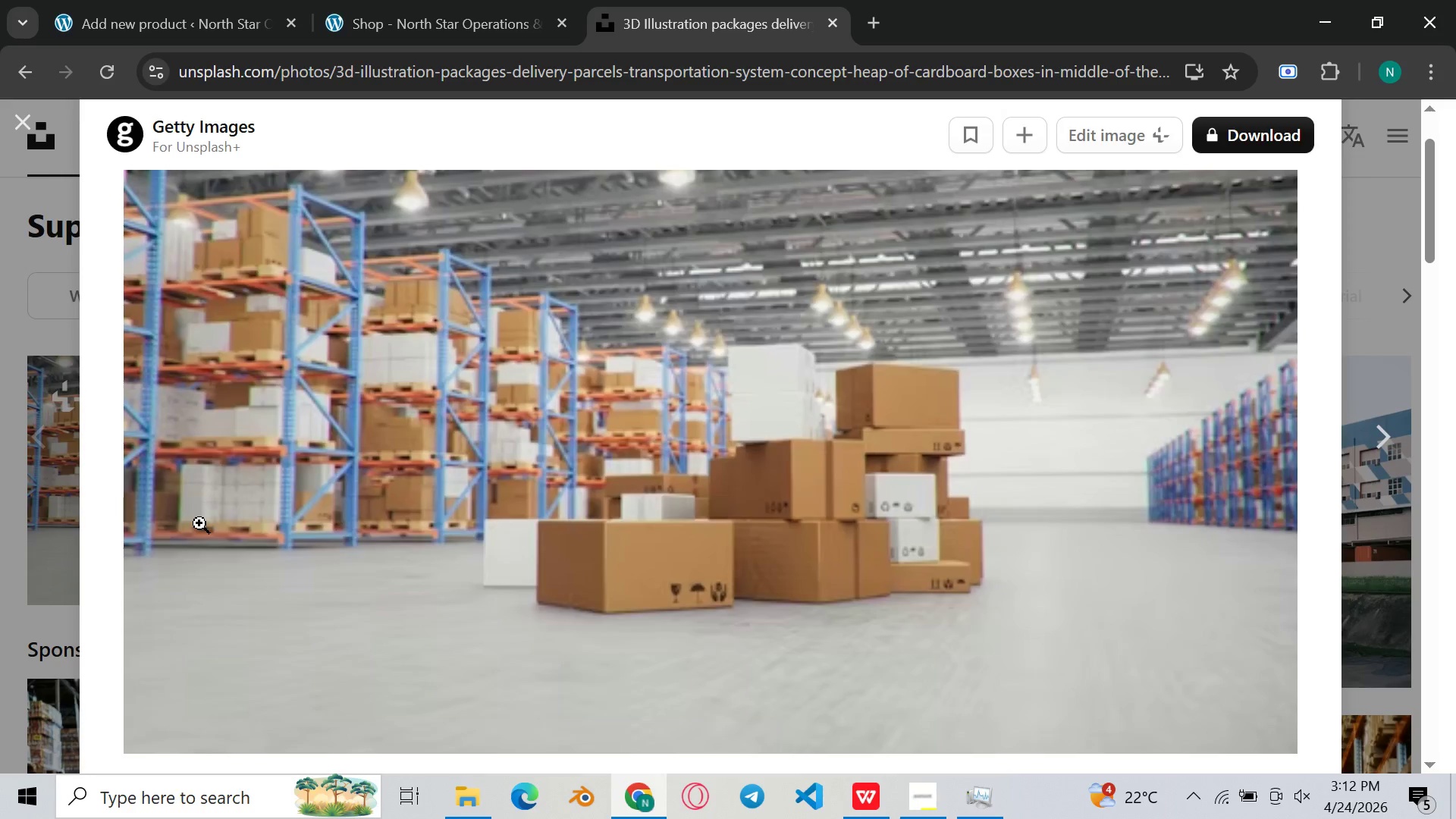 
scroll: coordinate [199, 523], scroll_direction: up, amount: 1.0
 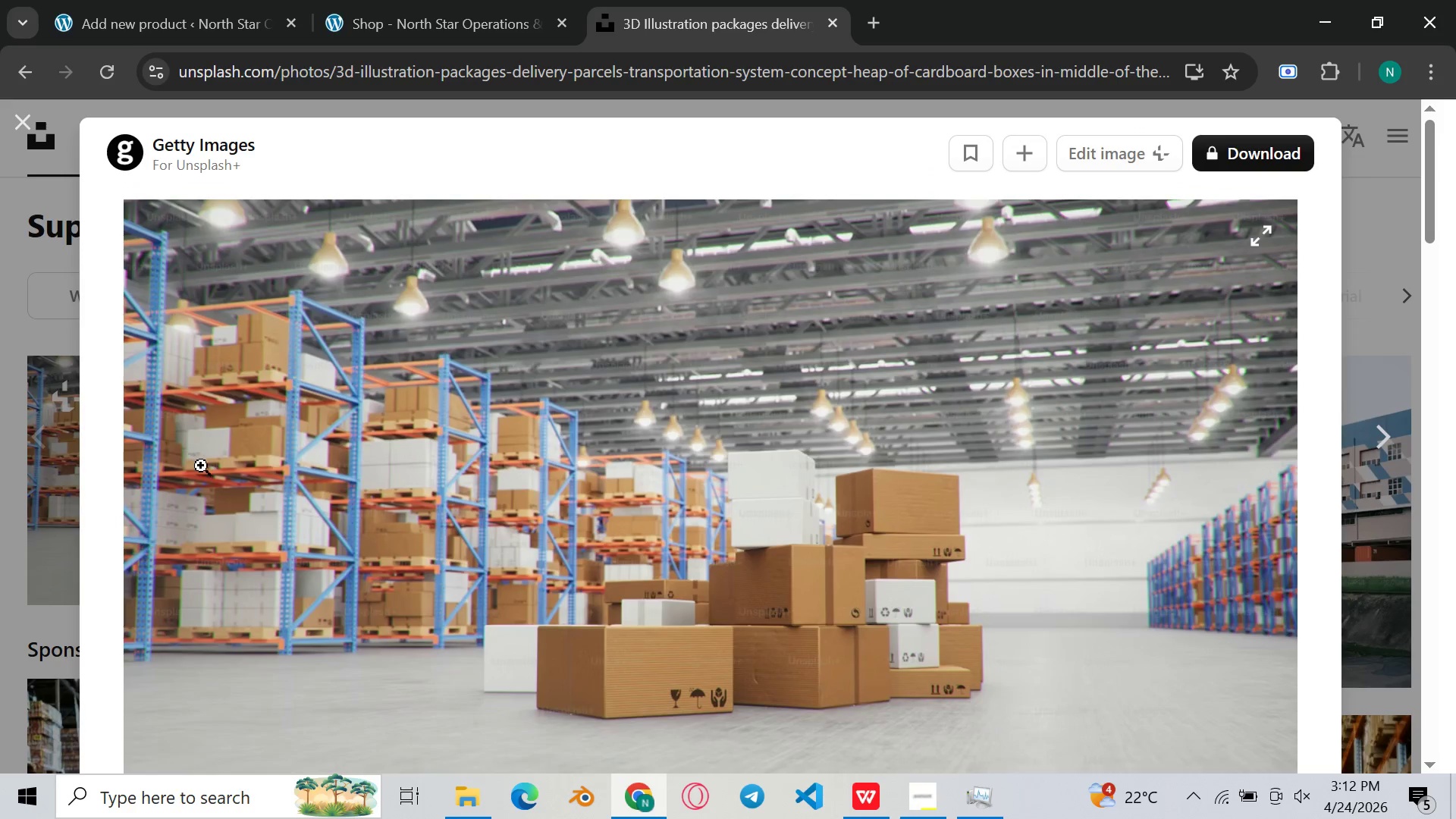 
scroll: coordinate [202, 467], scroll_direction: none, amount: 0.0
 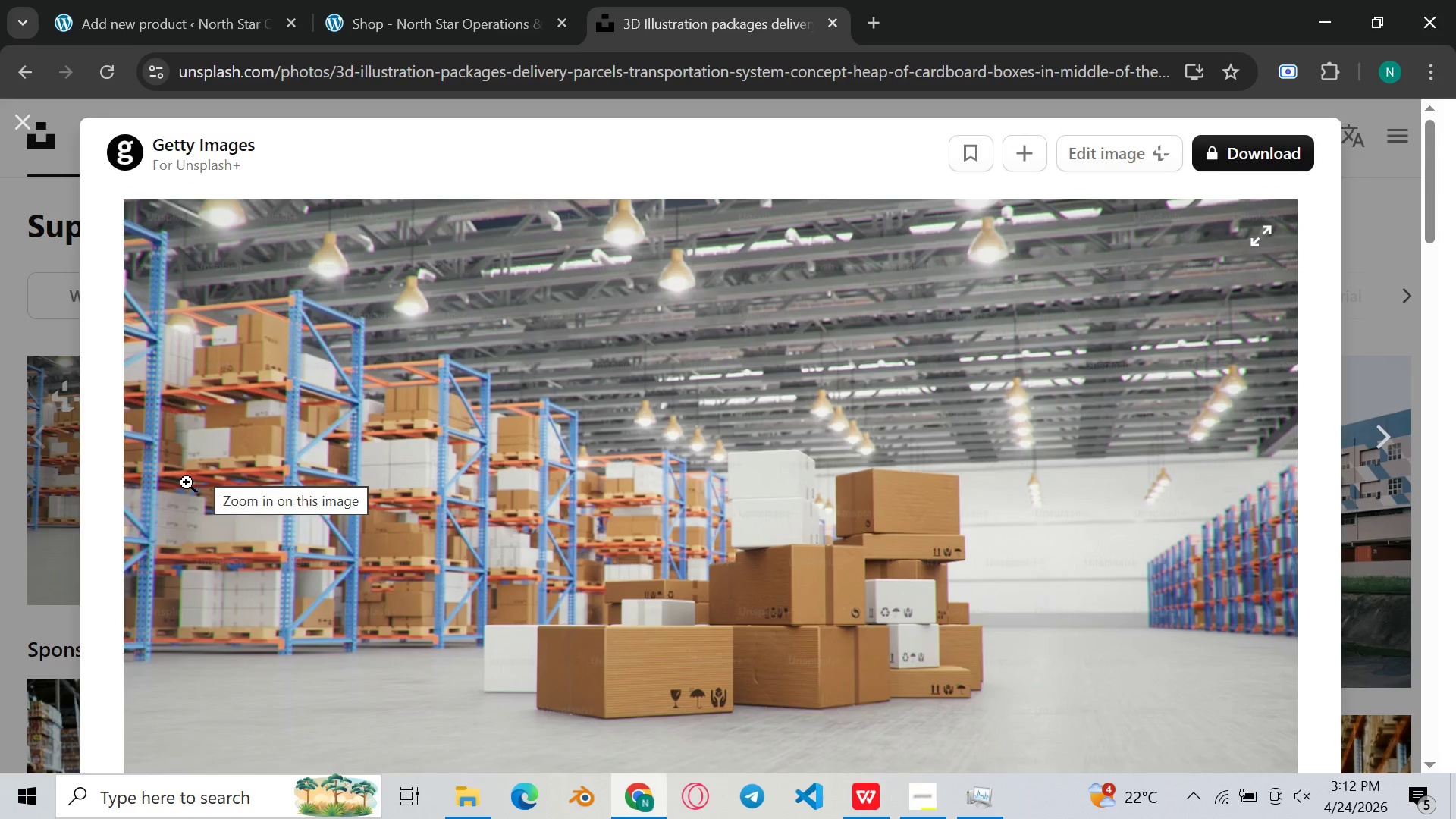 
wait(11.5)
 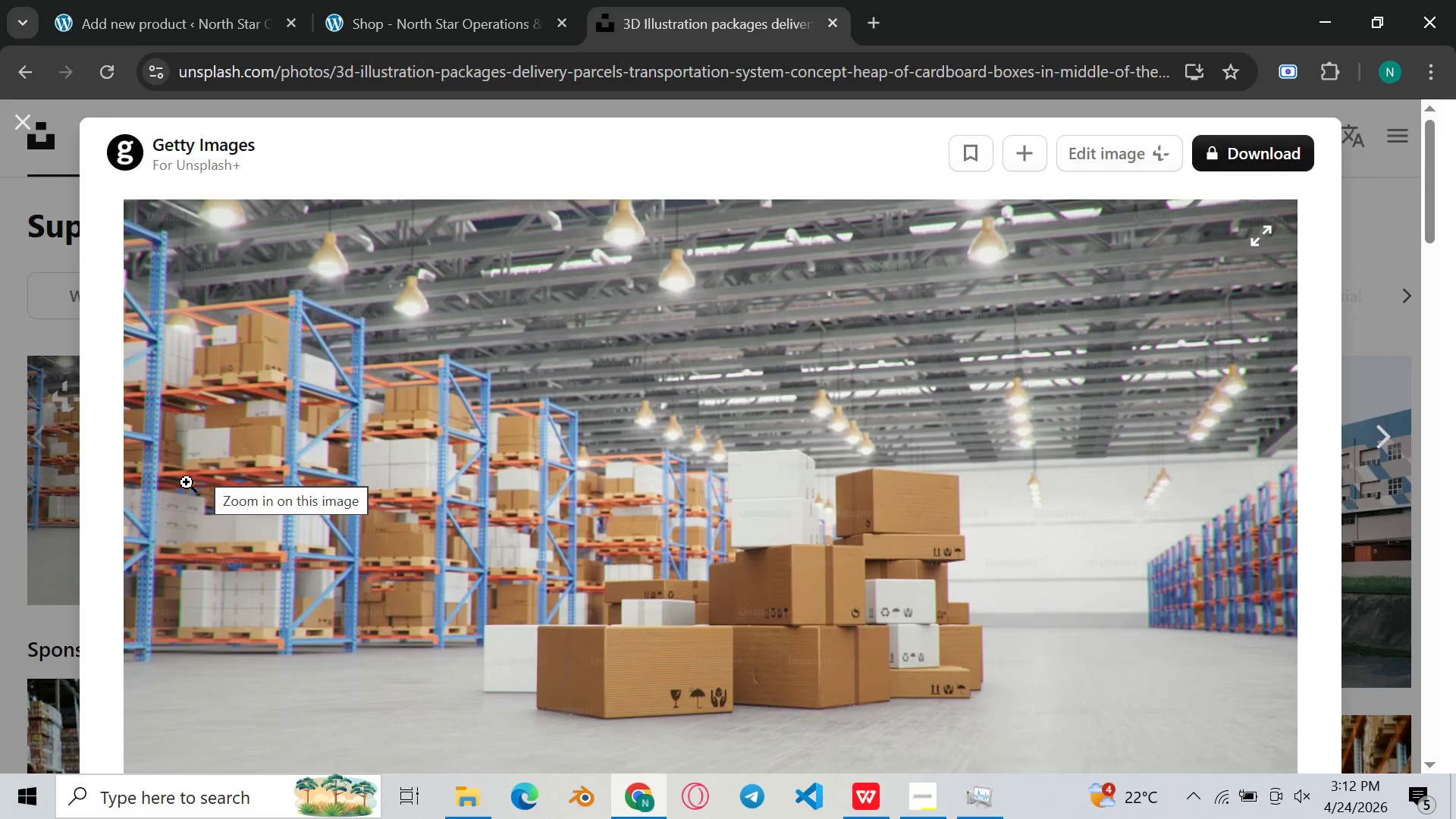 
scroll: coordinate [174, 494], scroll_direction: down, amount: 1.0
 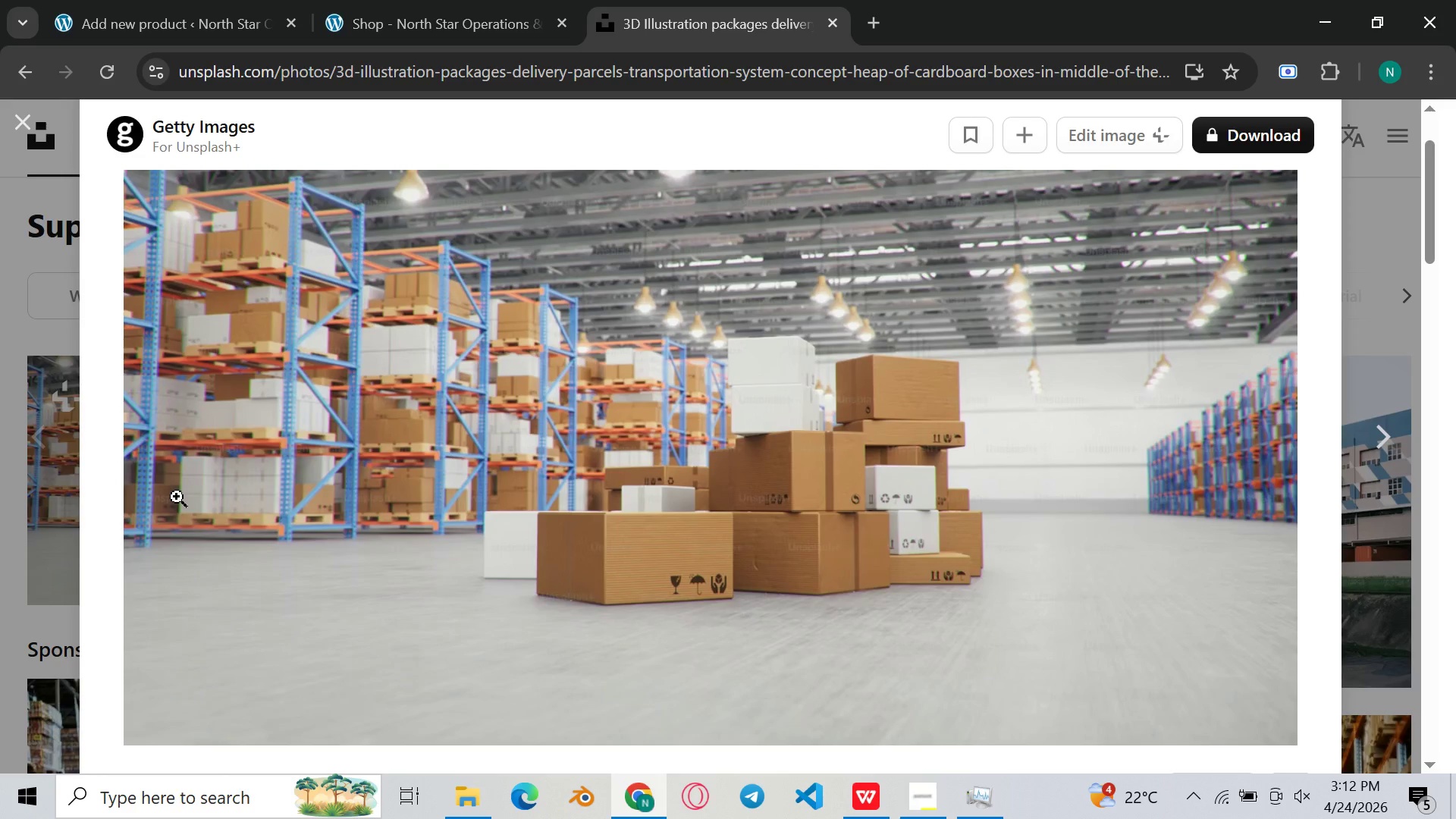 
scroll: coordinate [177, 497], scroll_direction: up, amount: 1.0
 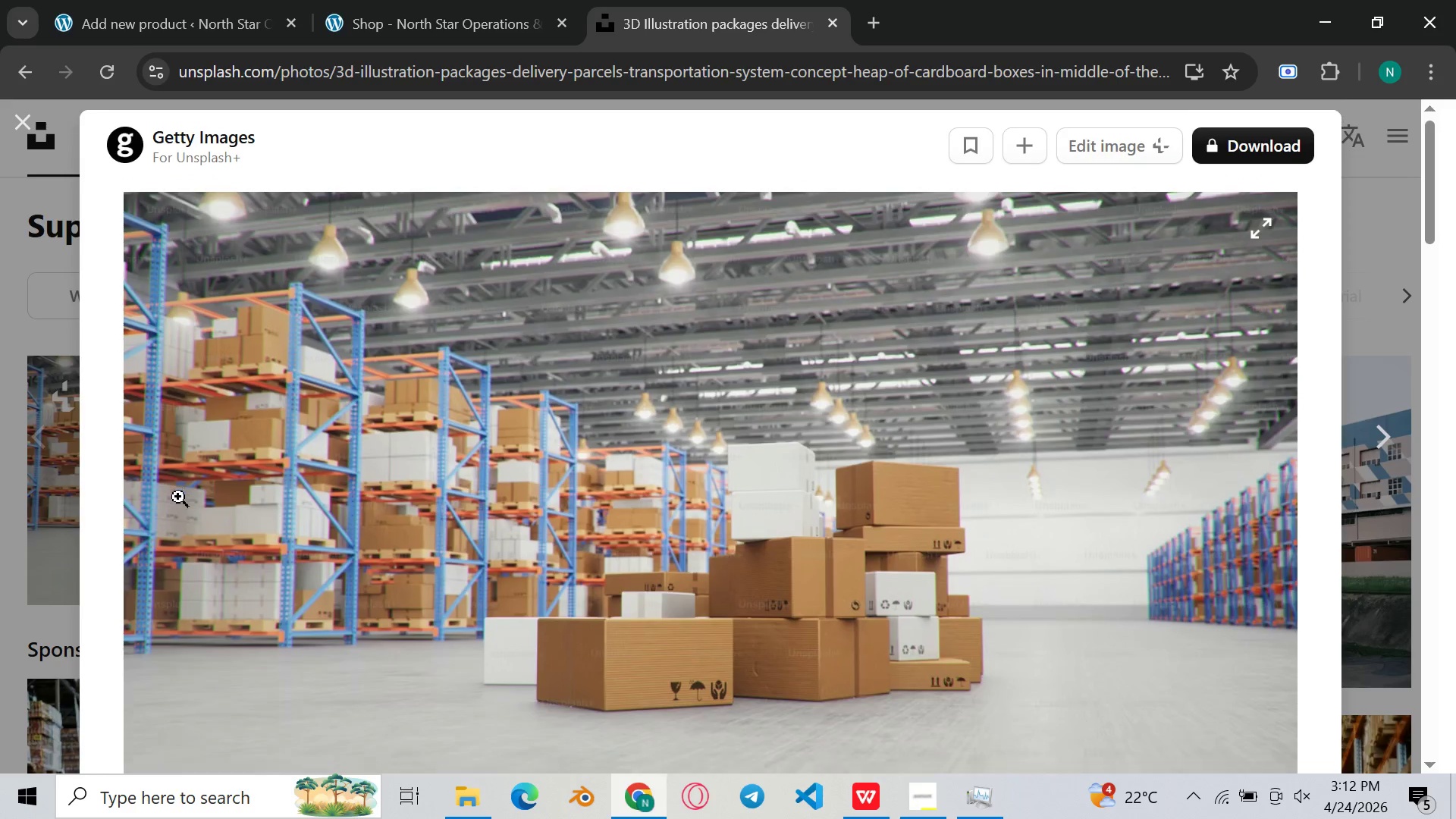 
scroll: coordinate [180, 499], scroll_direction: none, amount: 0.0
 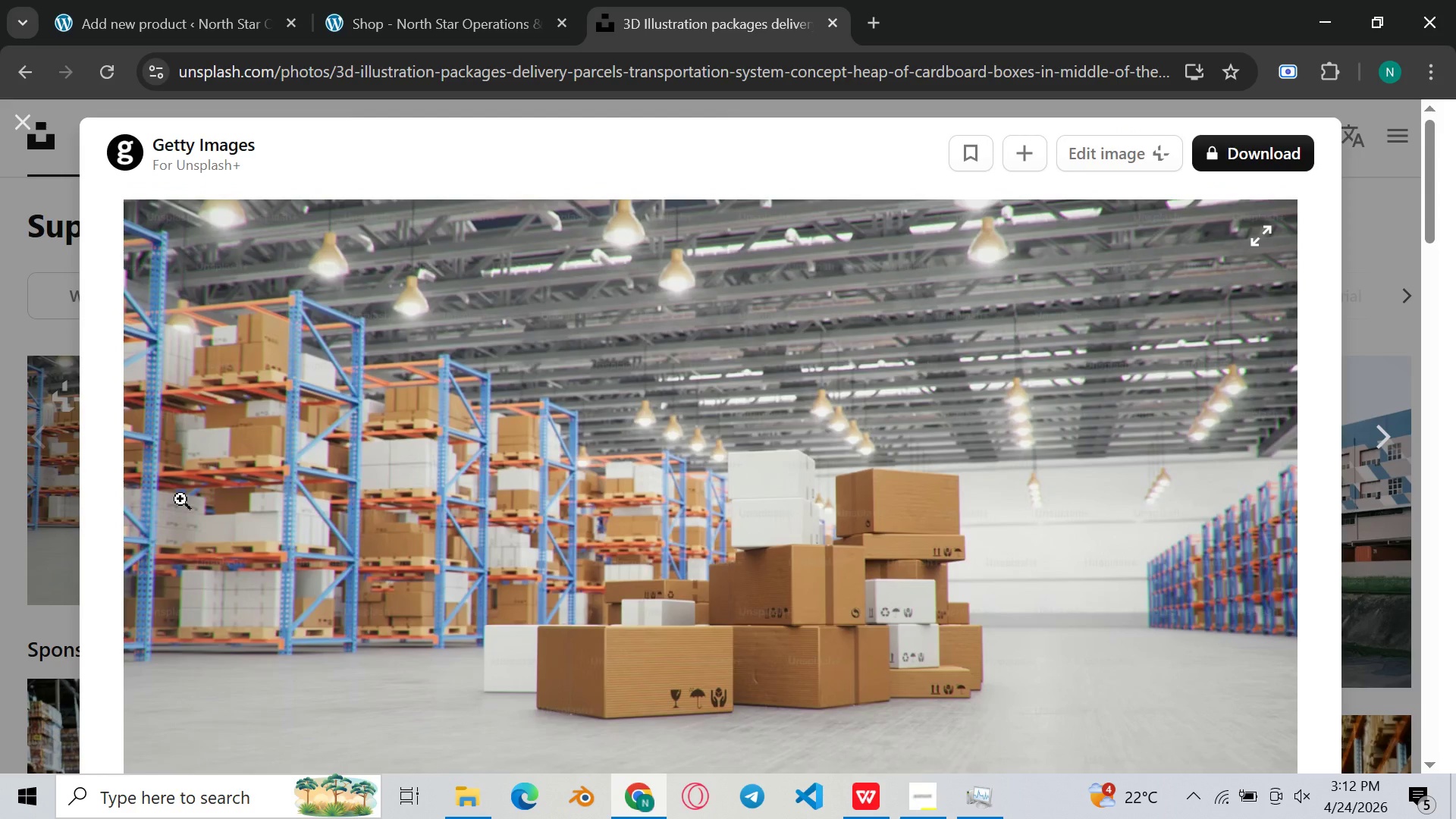 
key(Alt+AltLeft)
 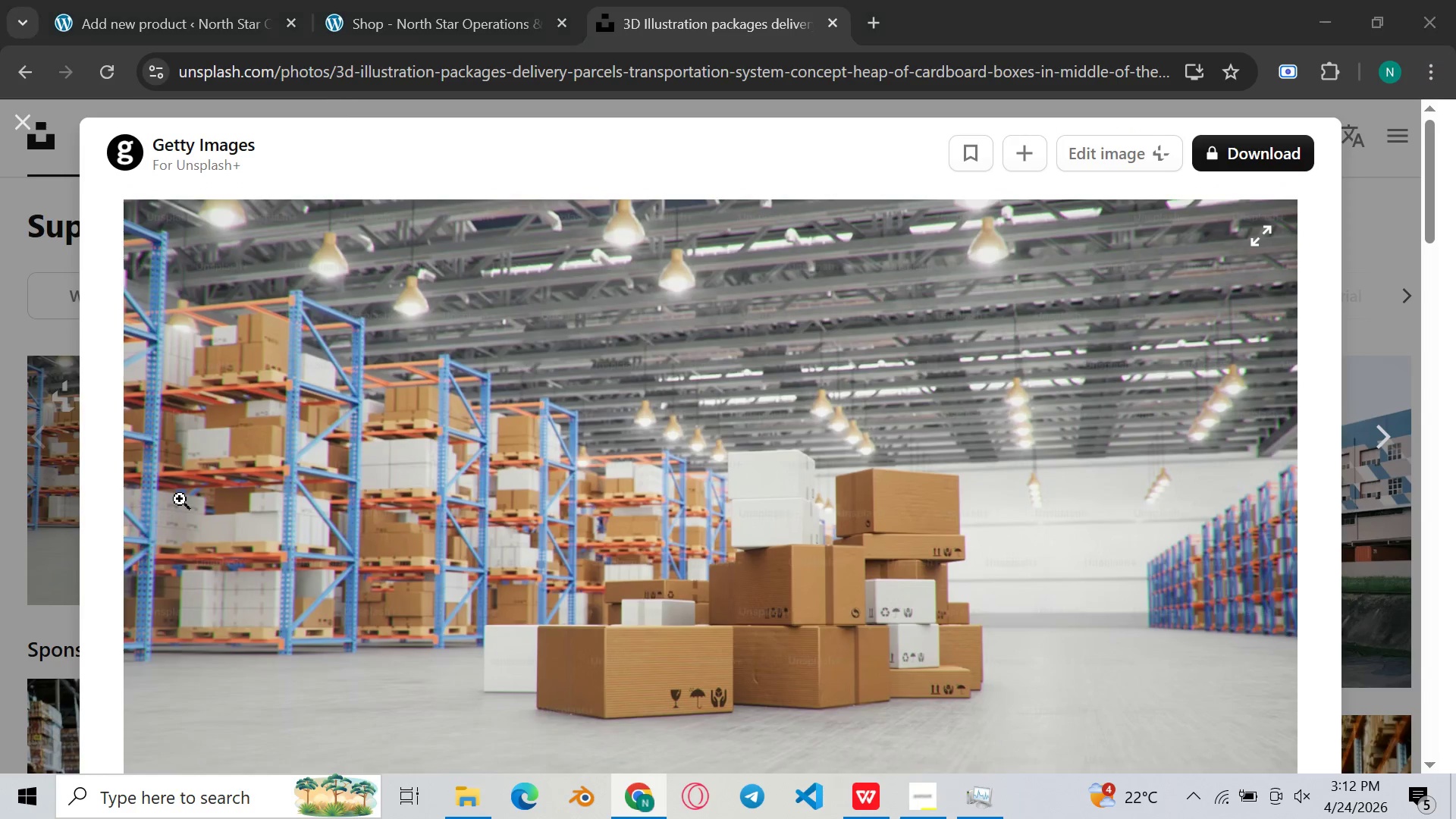 
key(Meta+MetaLeft)
 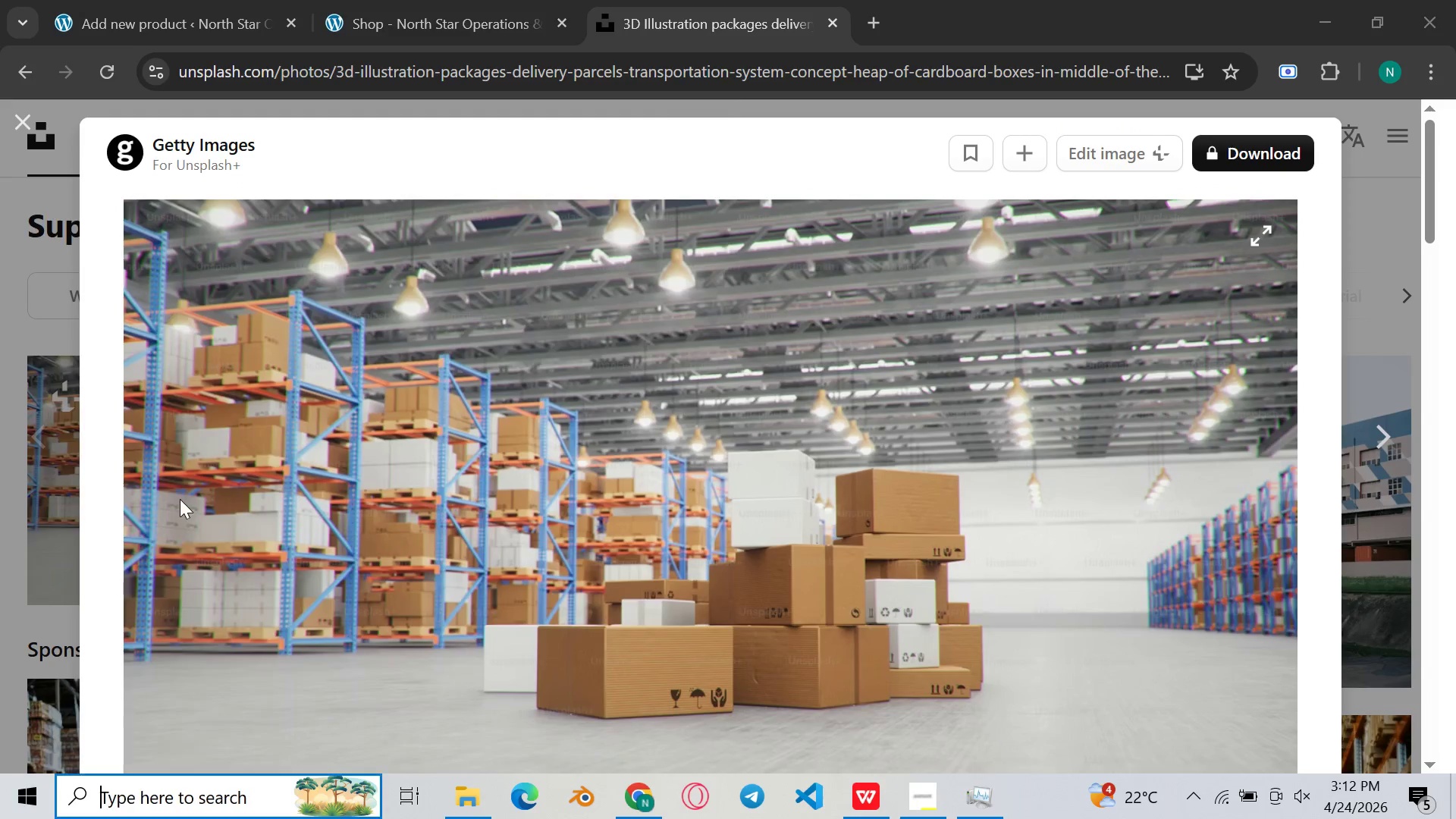 
hold_key(key=MetaLeft, duration=1.47)
 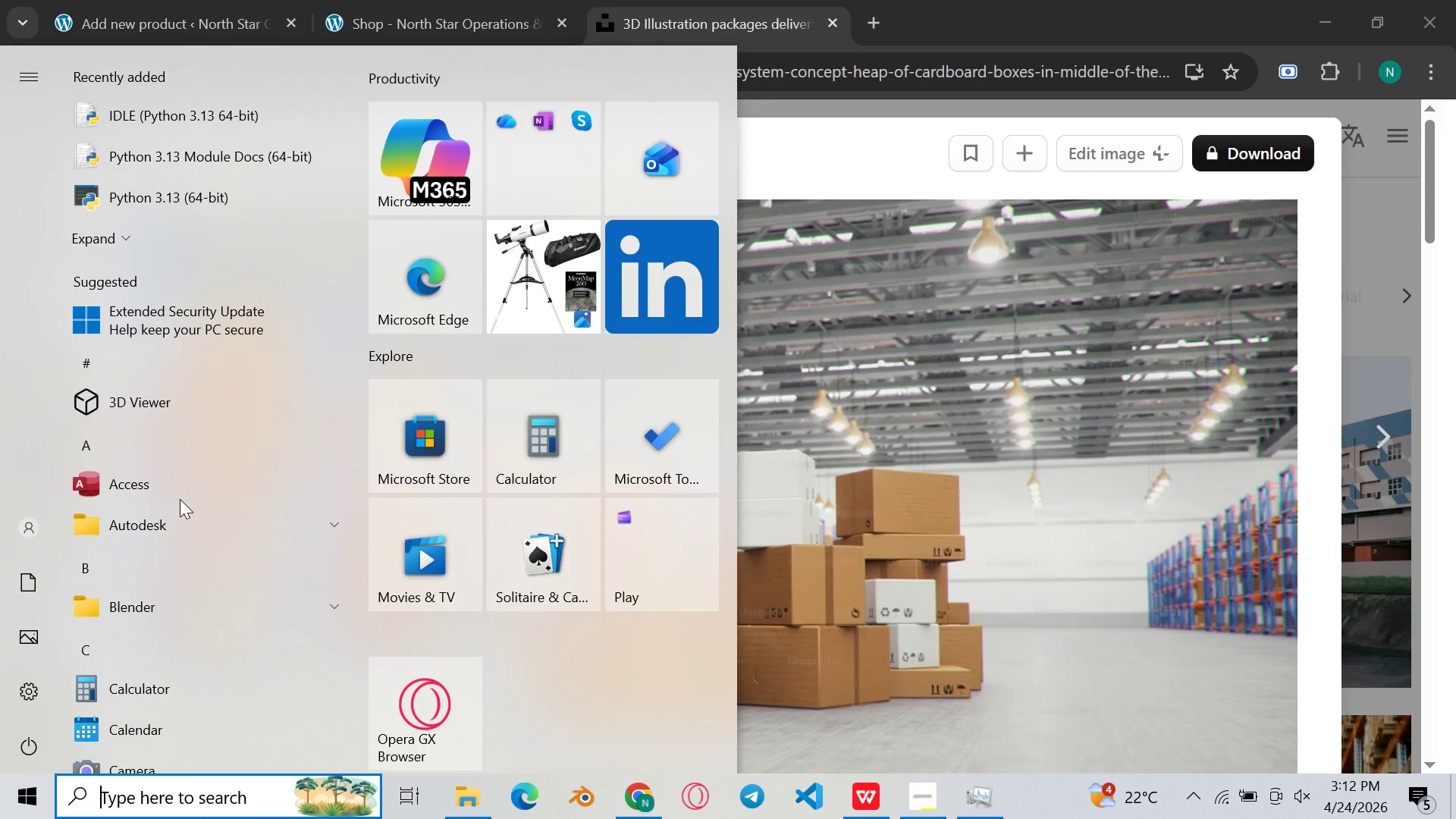 
hold_key(key=ShiftLeft, duration=1.12)
 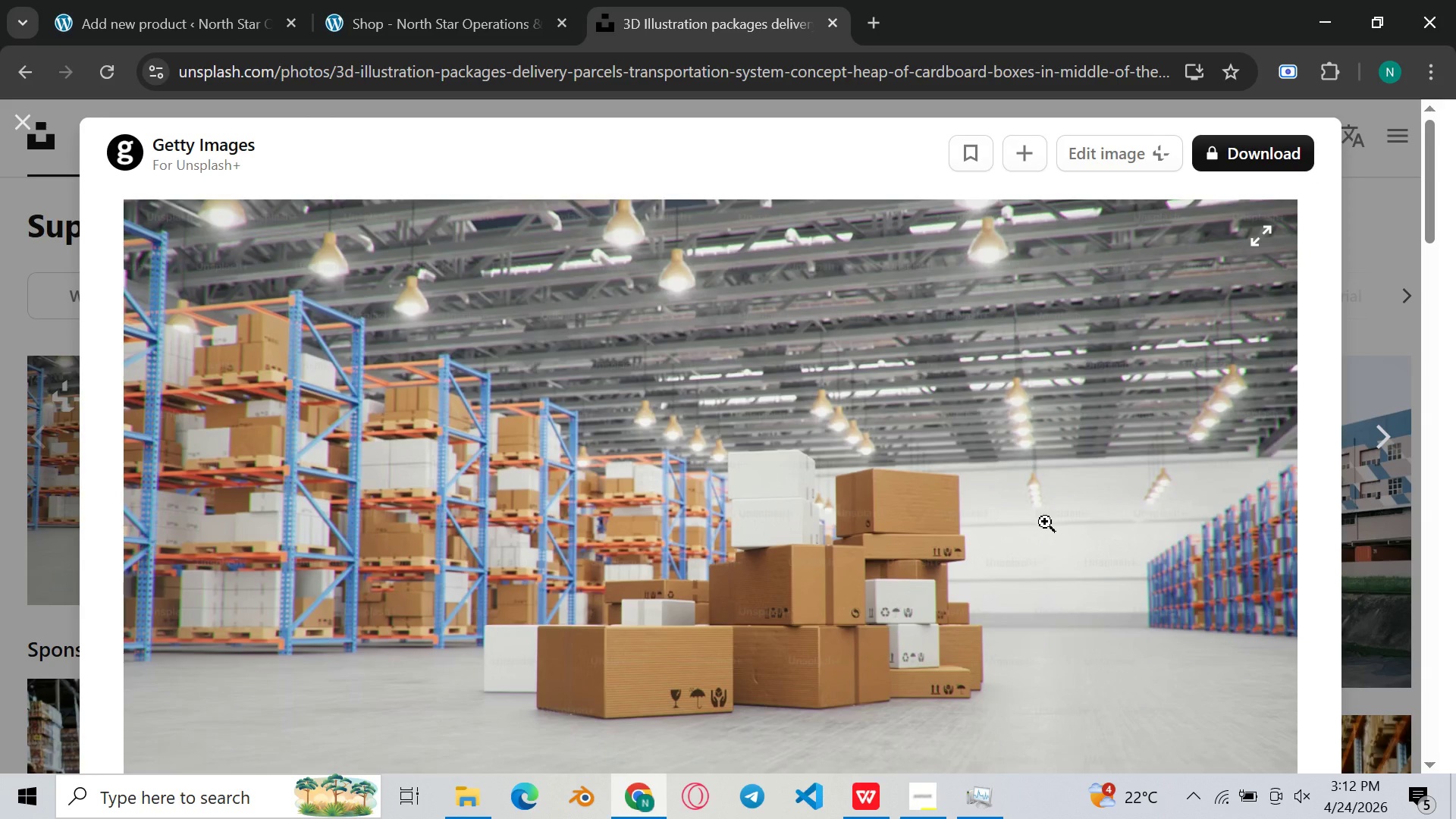 
hold_key(key=ShiftLeft, duration=0.56)
 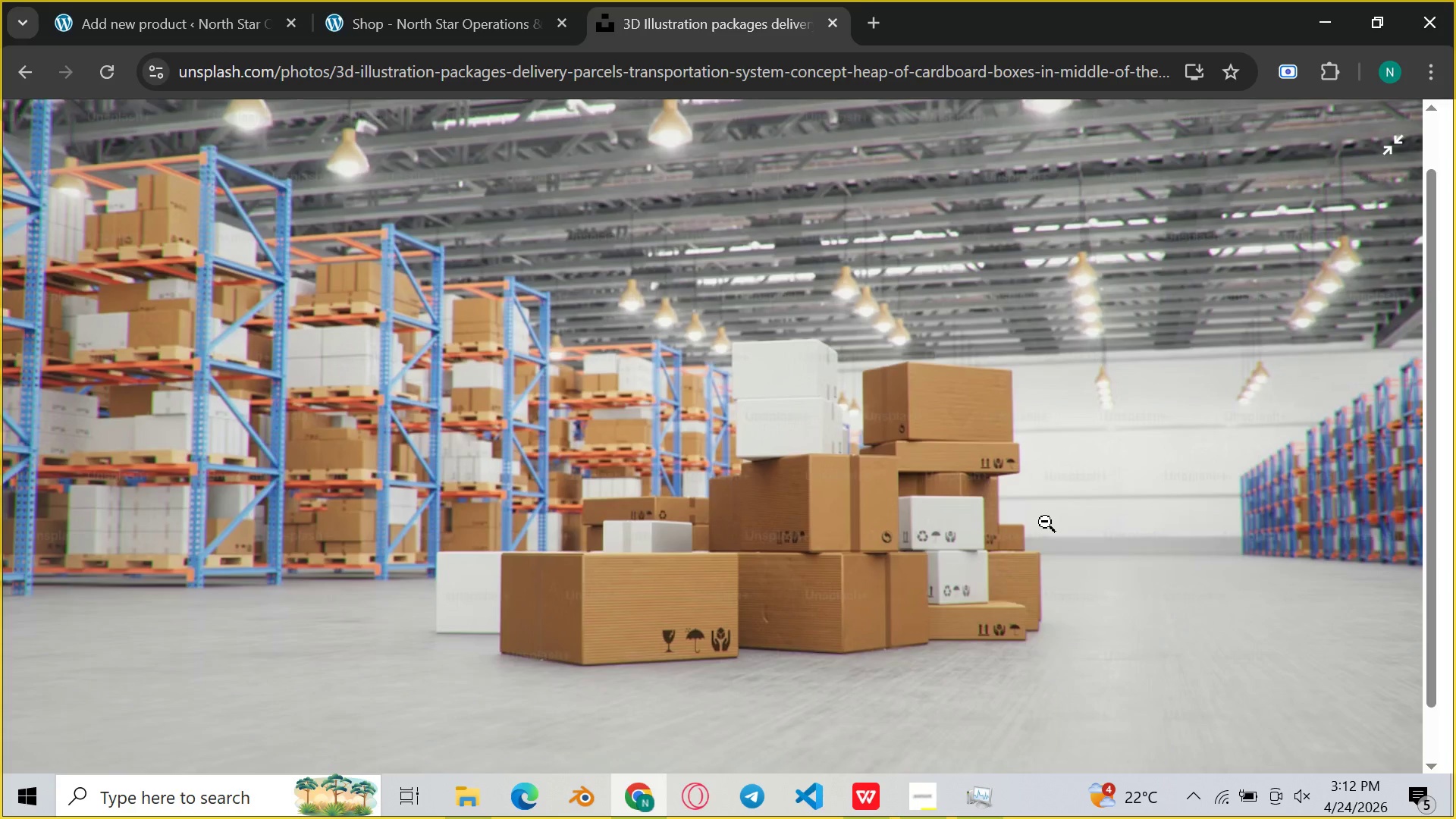 
key(Meta+S)
 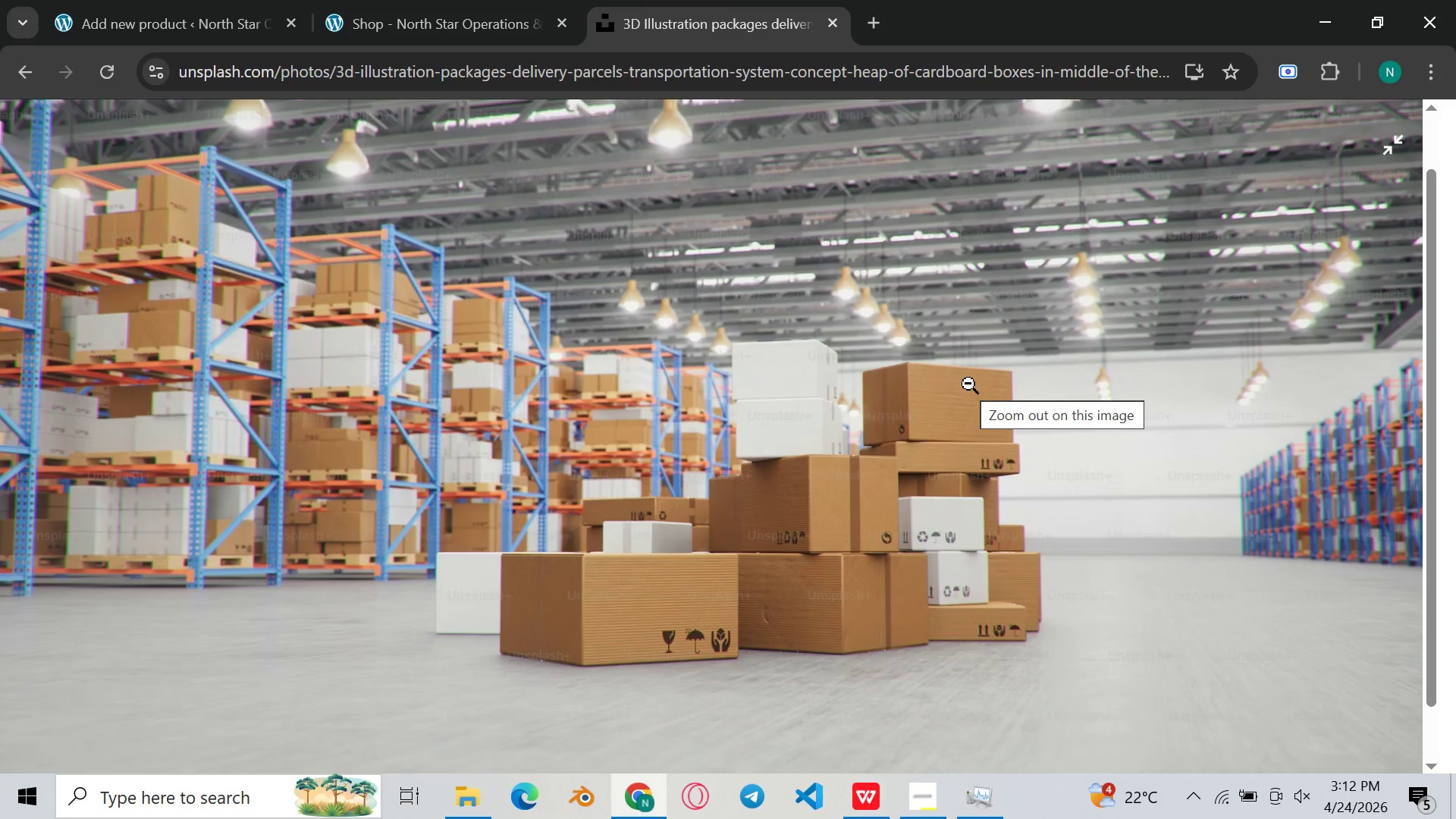 
left_click([968, 384])
 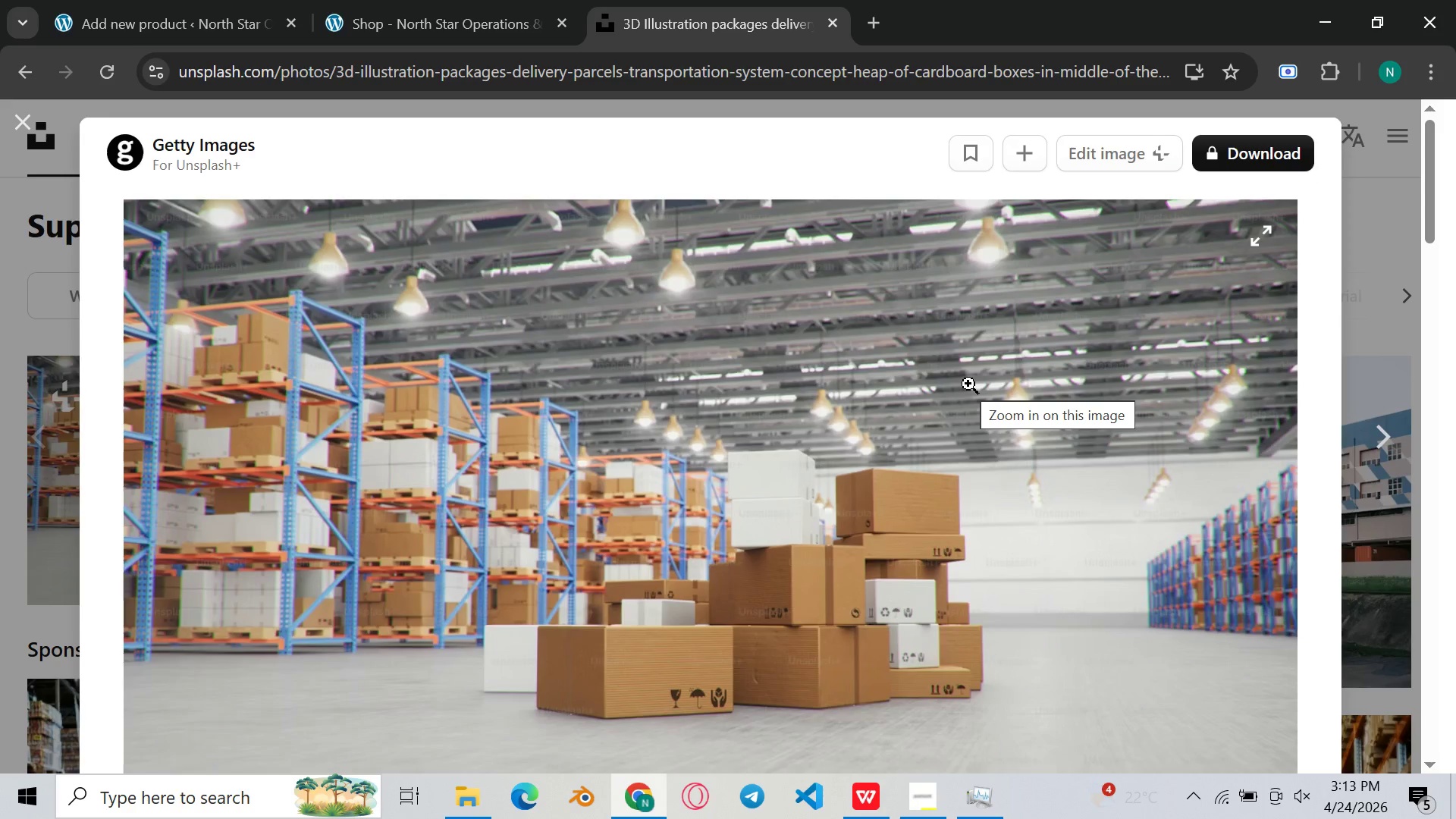 
wait(17.56)
 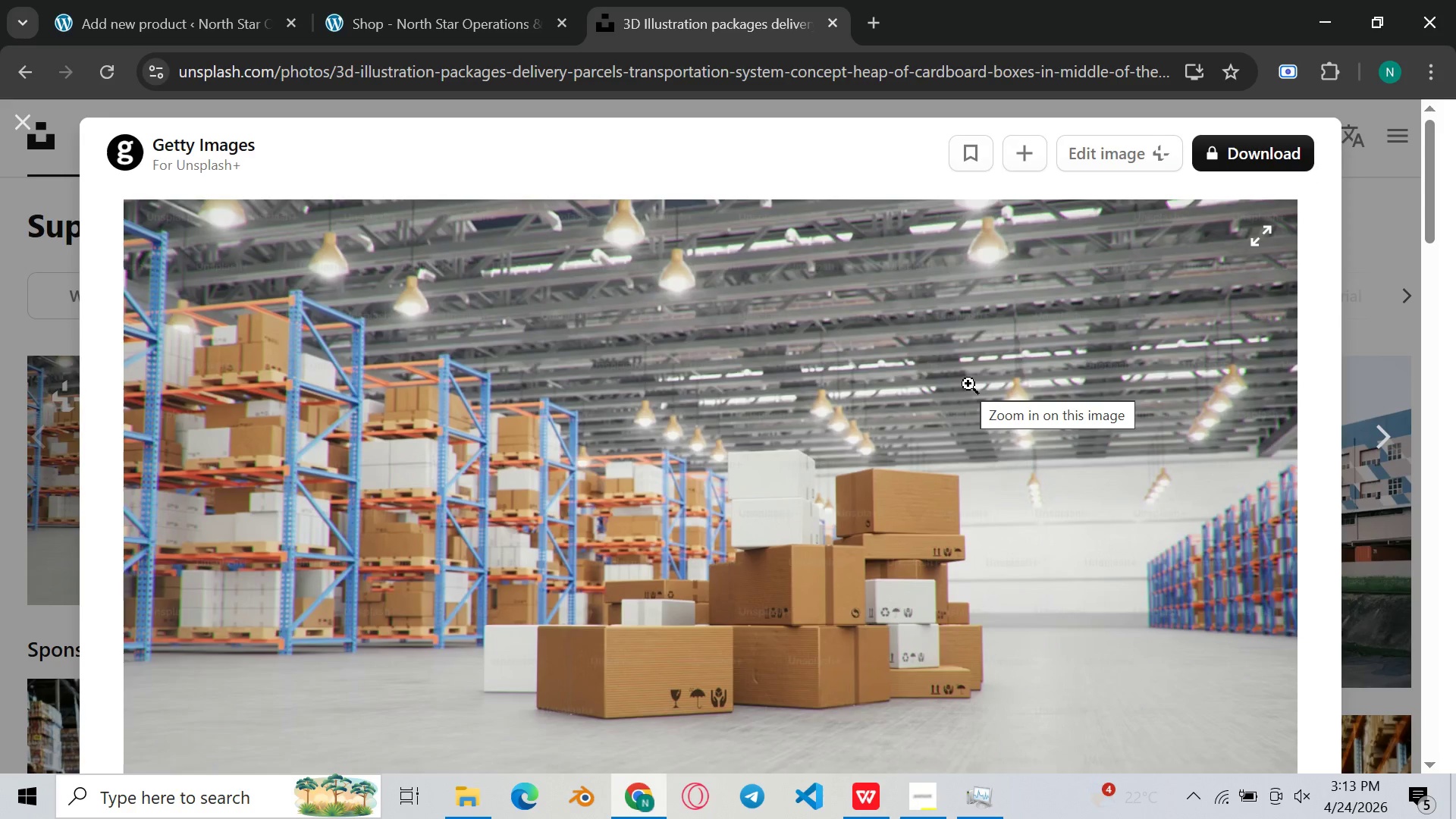 
scroll: coordinate [1012, 418], scroll_direction: none, amount: 0.0
 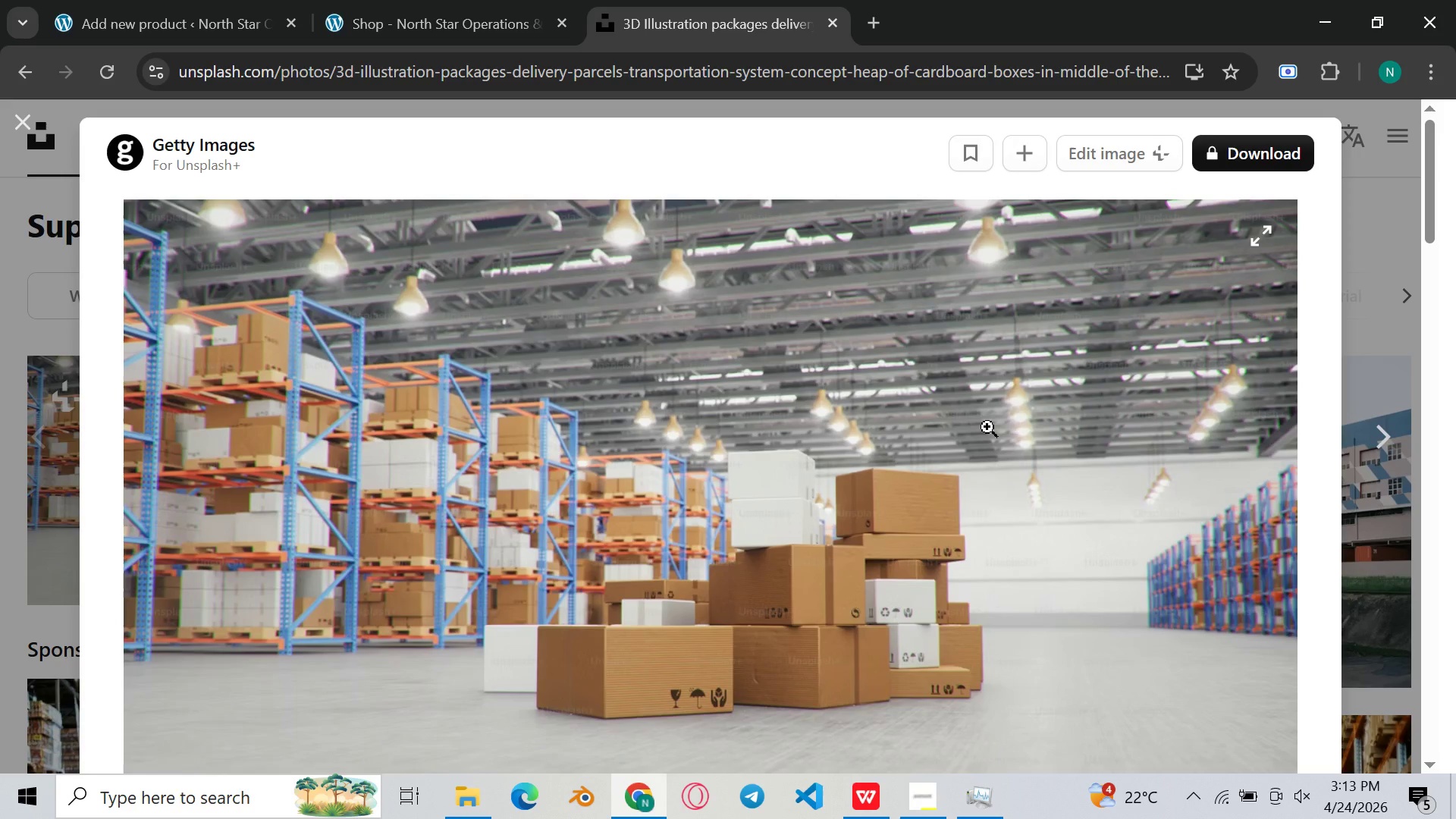 
key(Meta+Shift+S)
 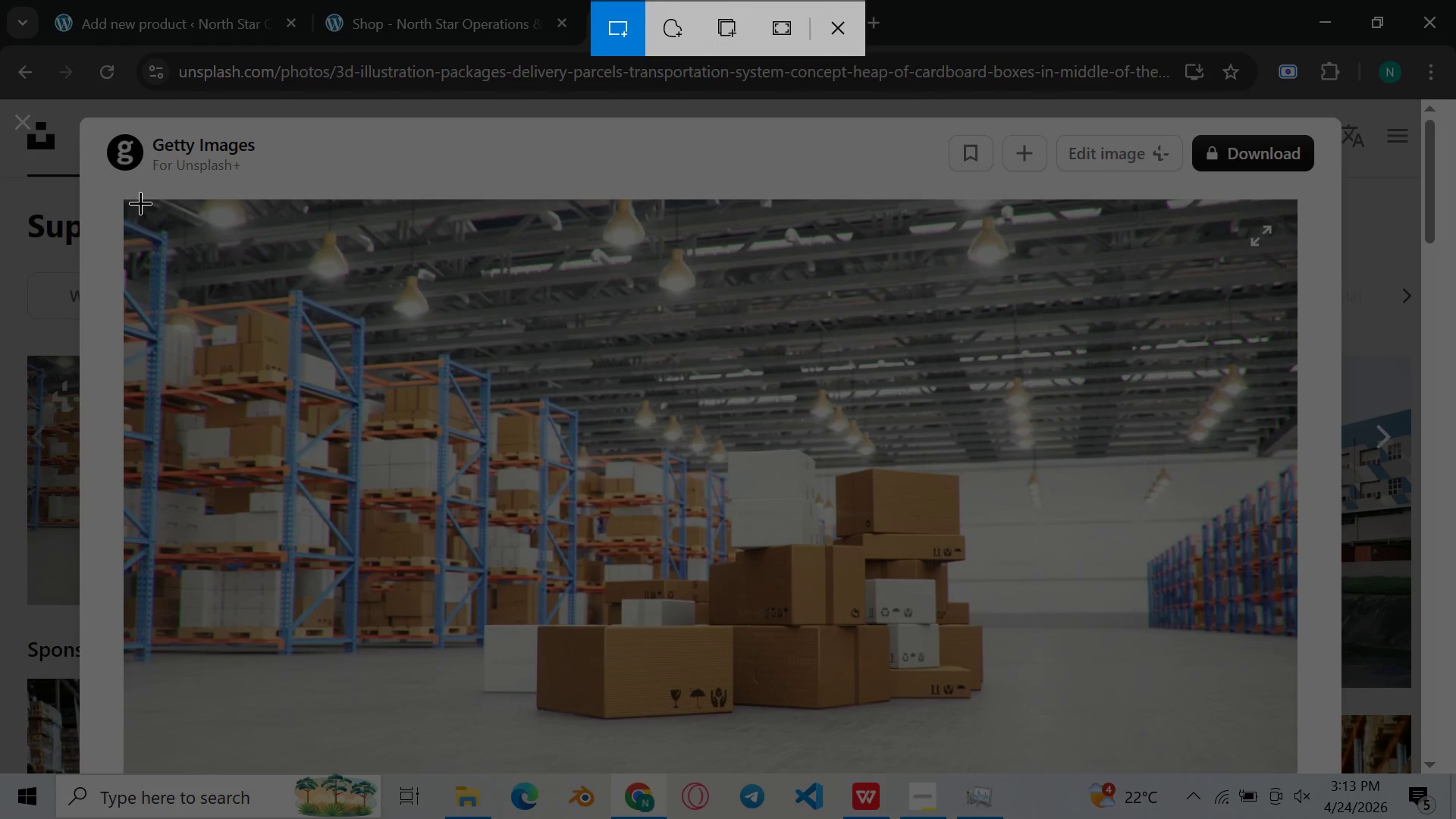 
left_click_drag(start_coordinate=[131, 208], to_coordinate=[1239, 759])
 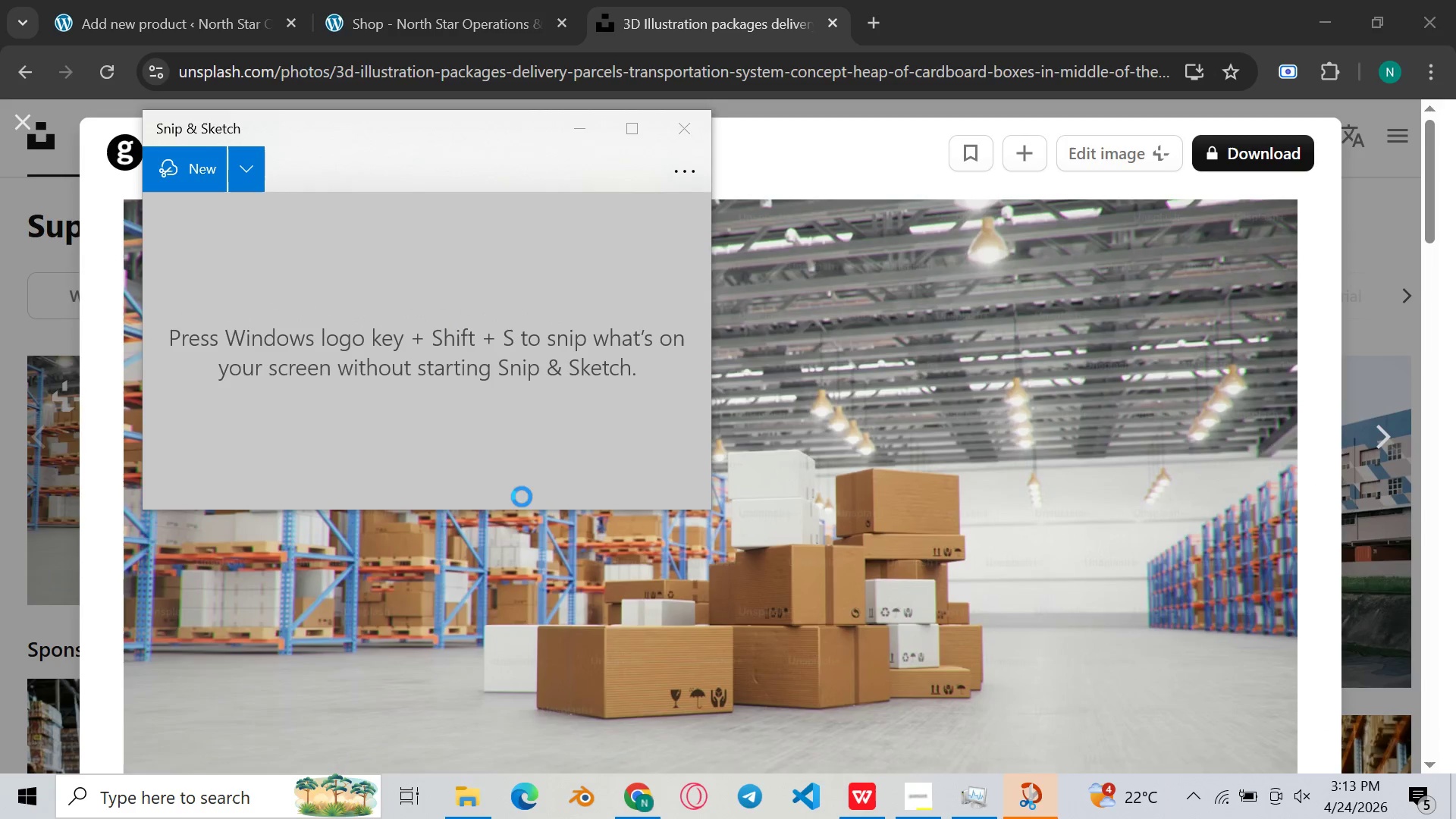 
wait(9.01)
 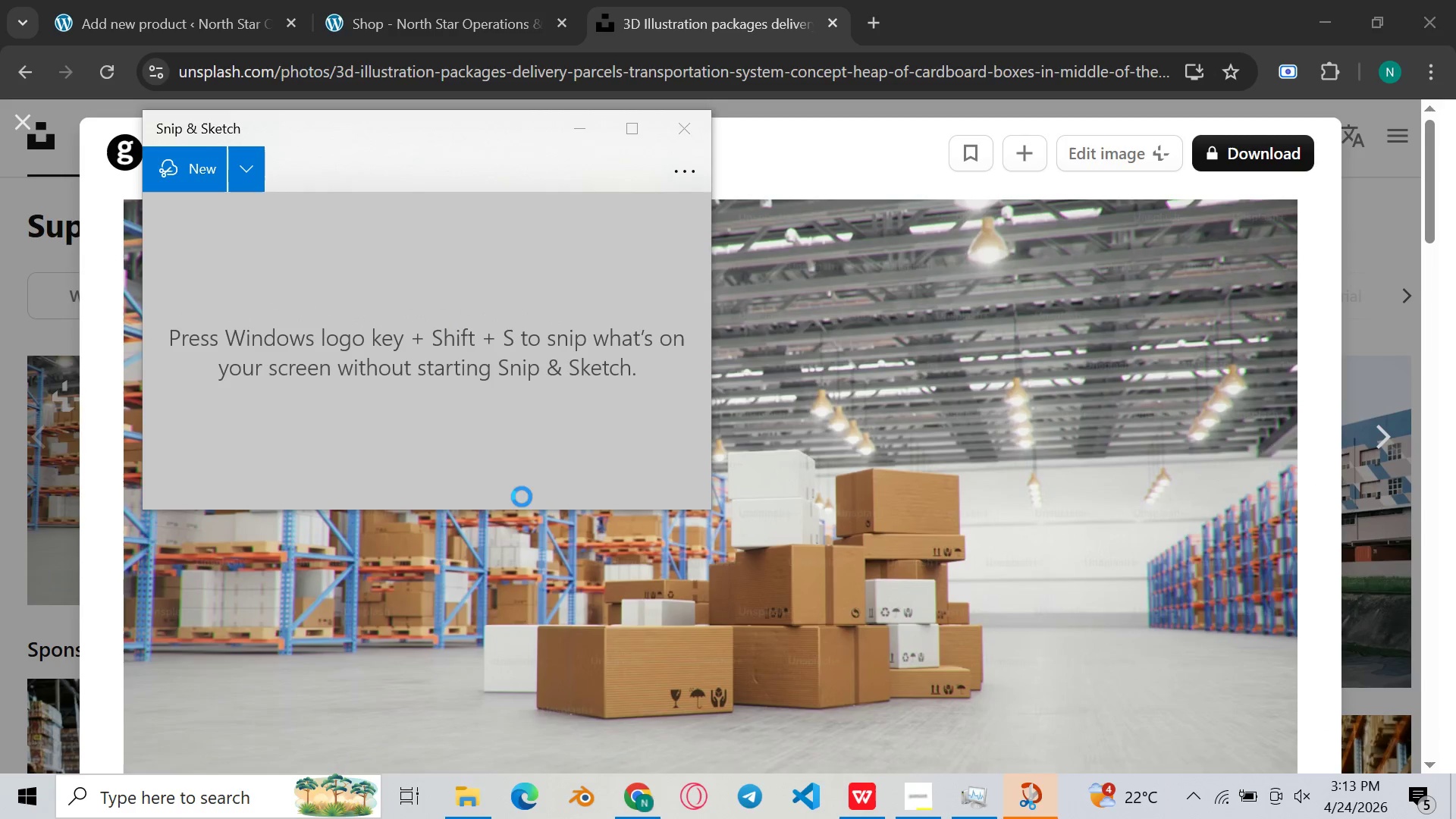 
left_click([328, 168])
 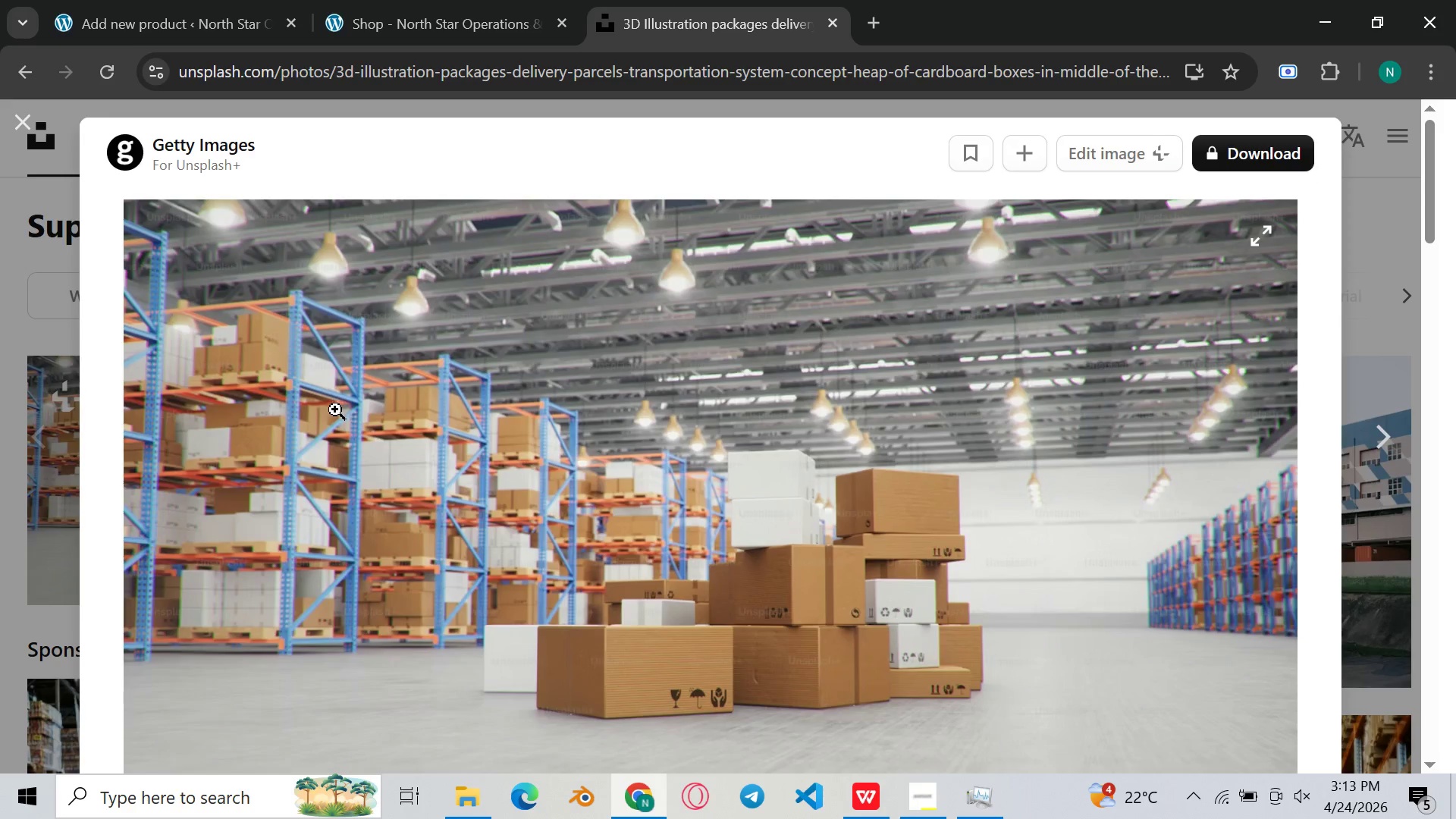 
wait(7.89)
 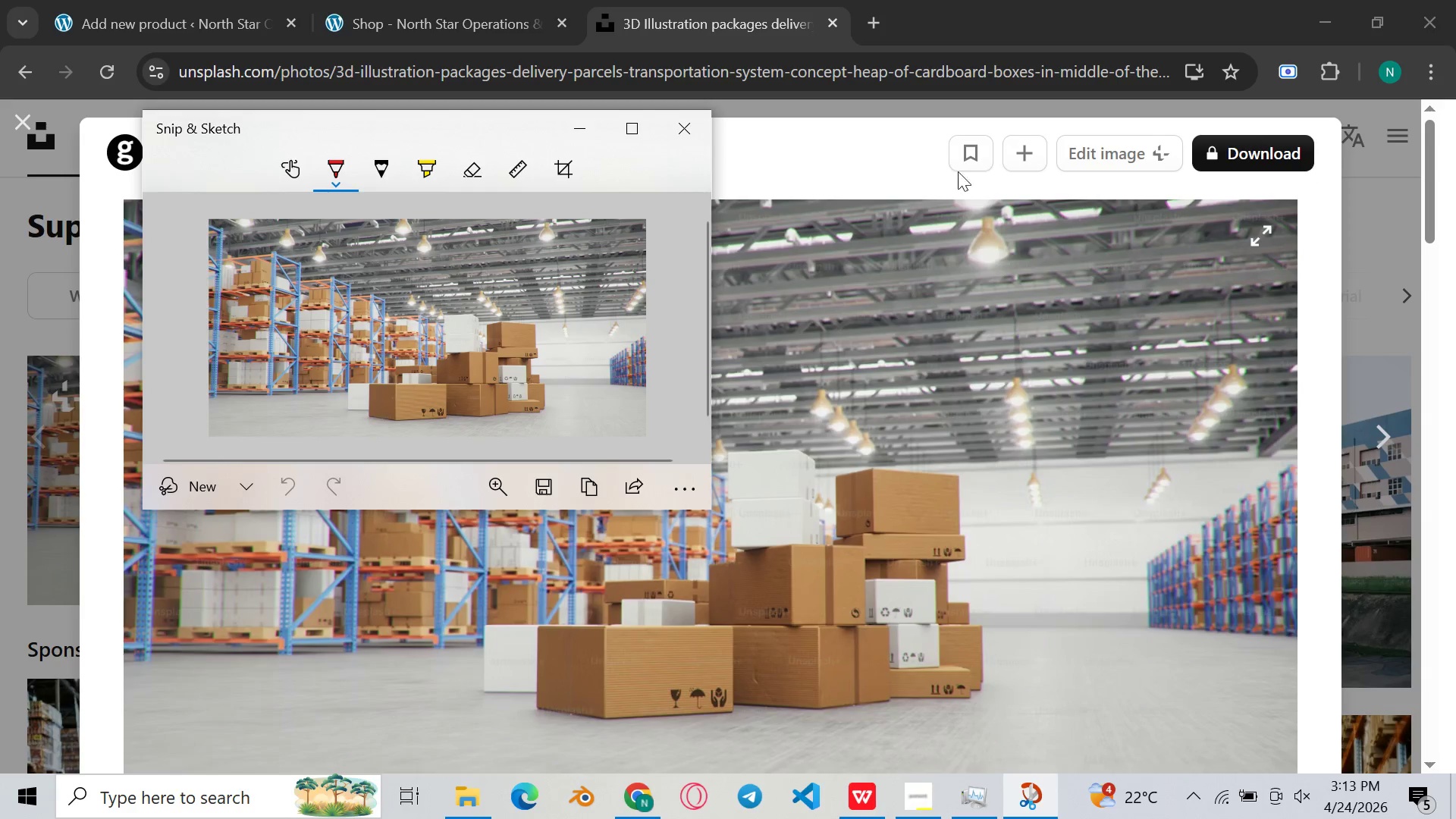 
mouse_move([386, 591])
 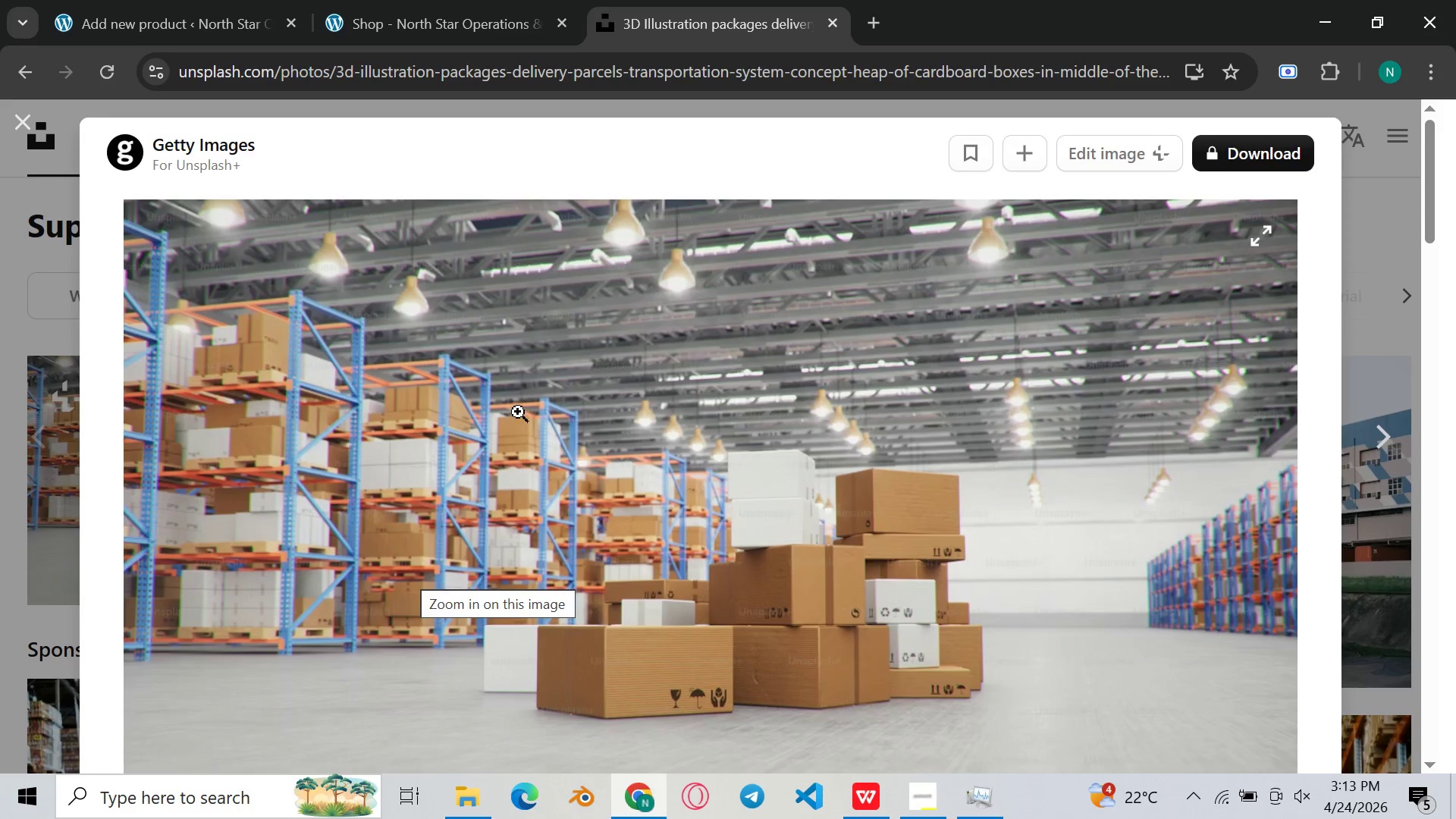 
scroll: coordinate [524, 410], scroll_direction: none, amount: 0.0
 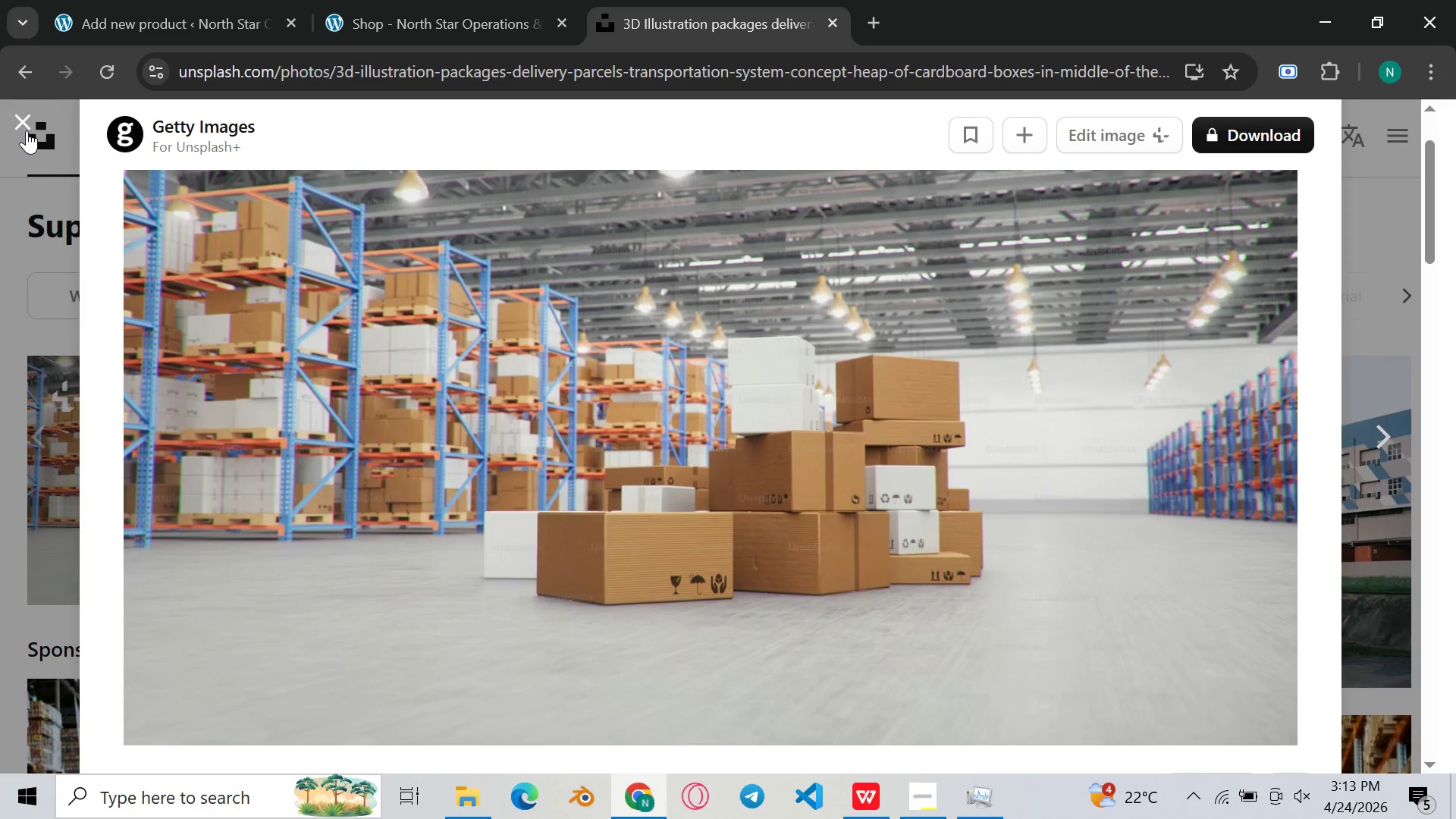 
scroll: coordinate [403, 330], scroll_direction: down, amount: 14.0
 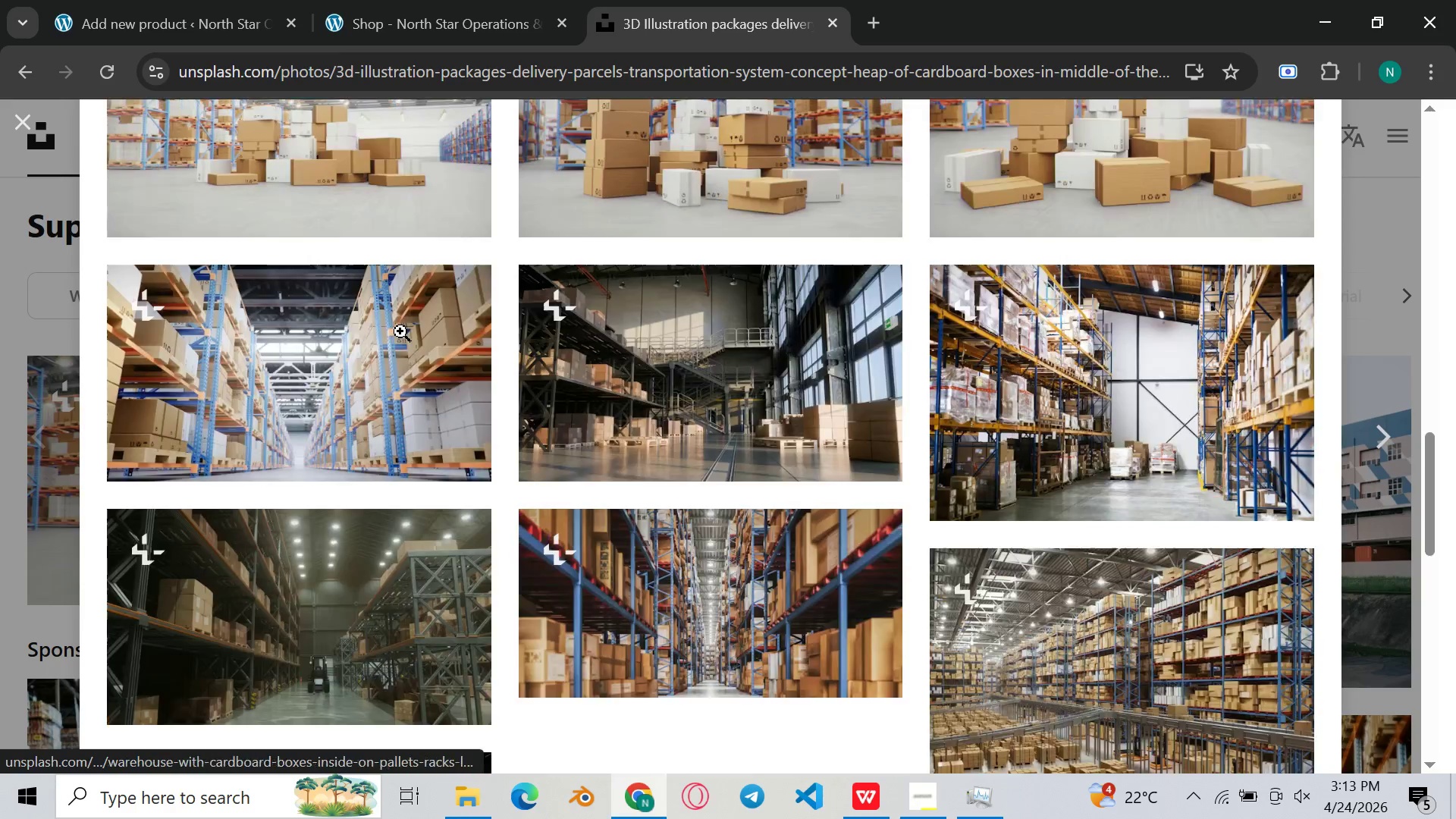 
mouse_move([418, 337])
 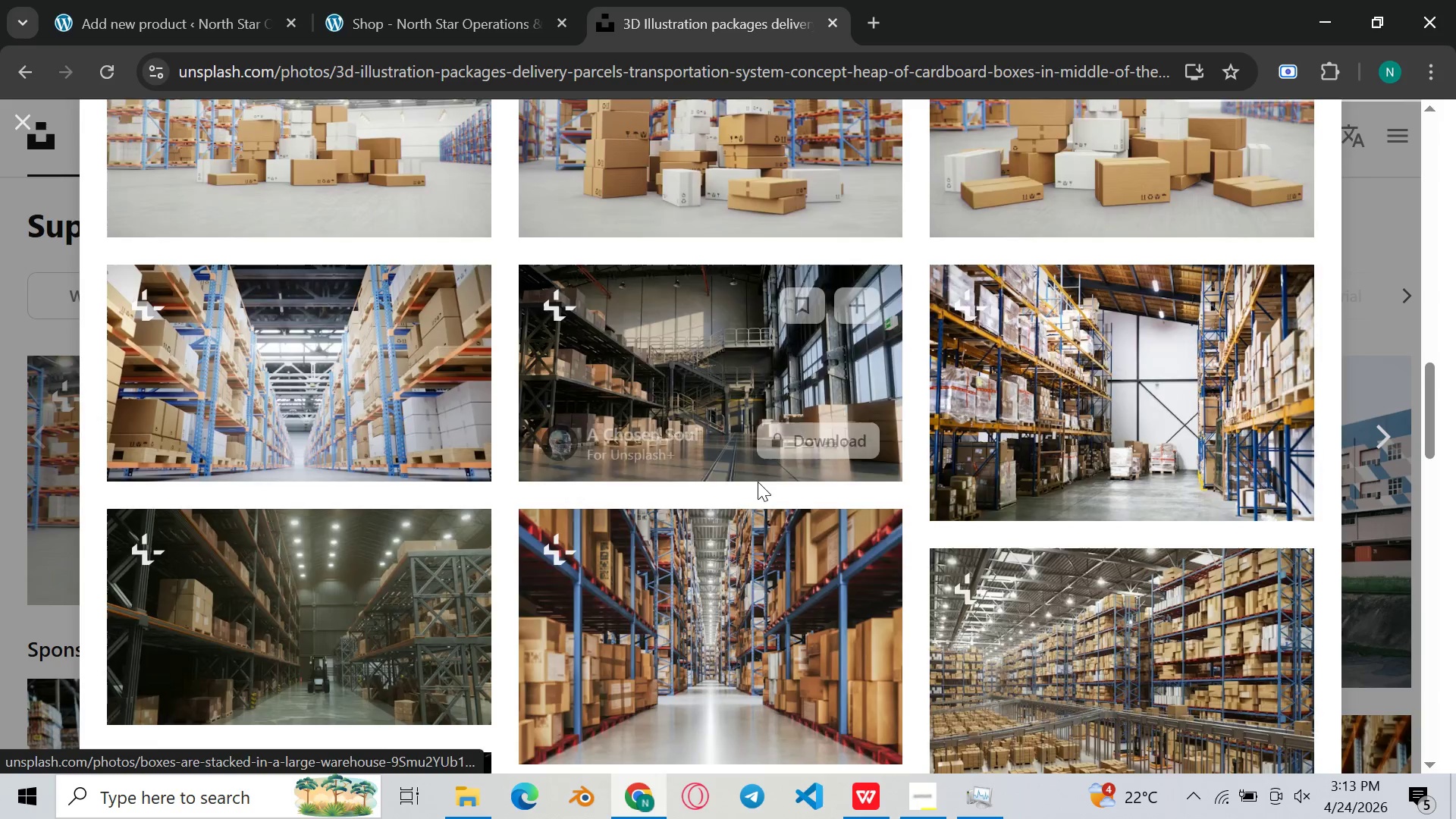 
scroll: coordinate [759, 483], scroll_direction: down, amount: 2.0
 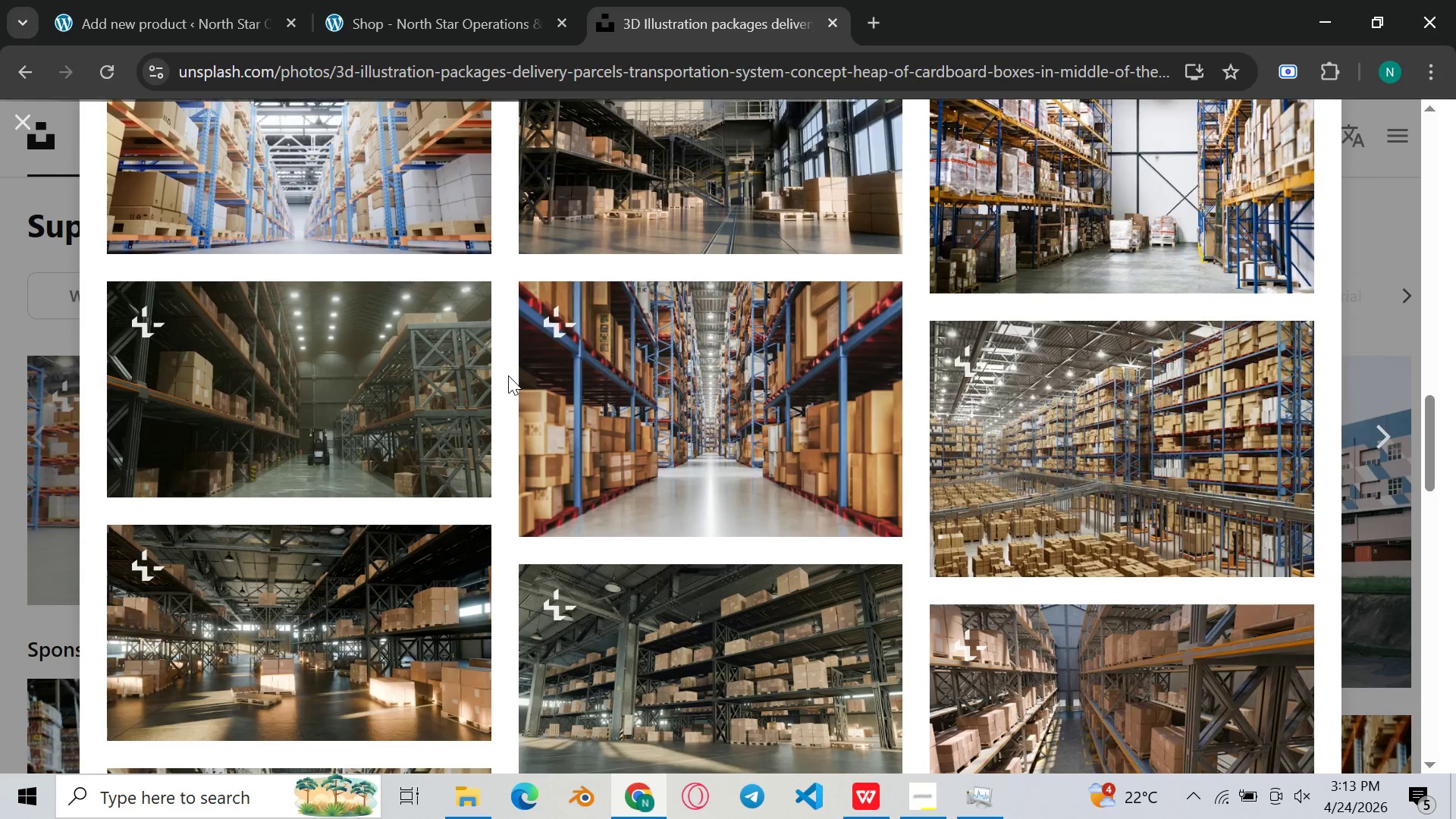 
mouse_move([478, 407])
 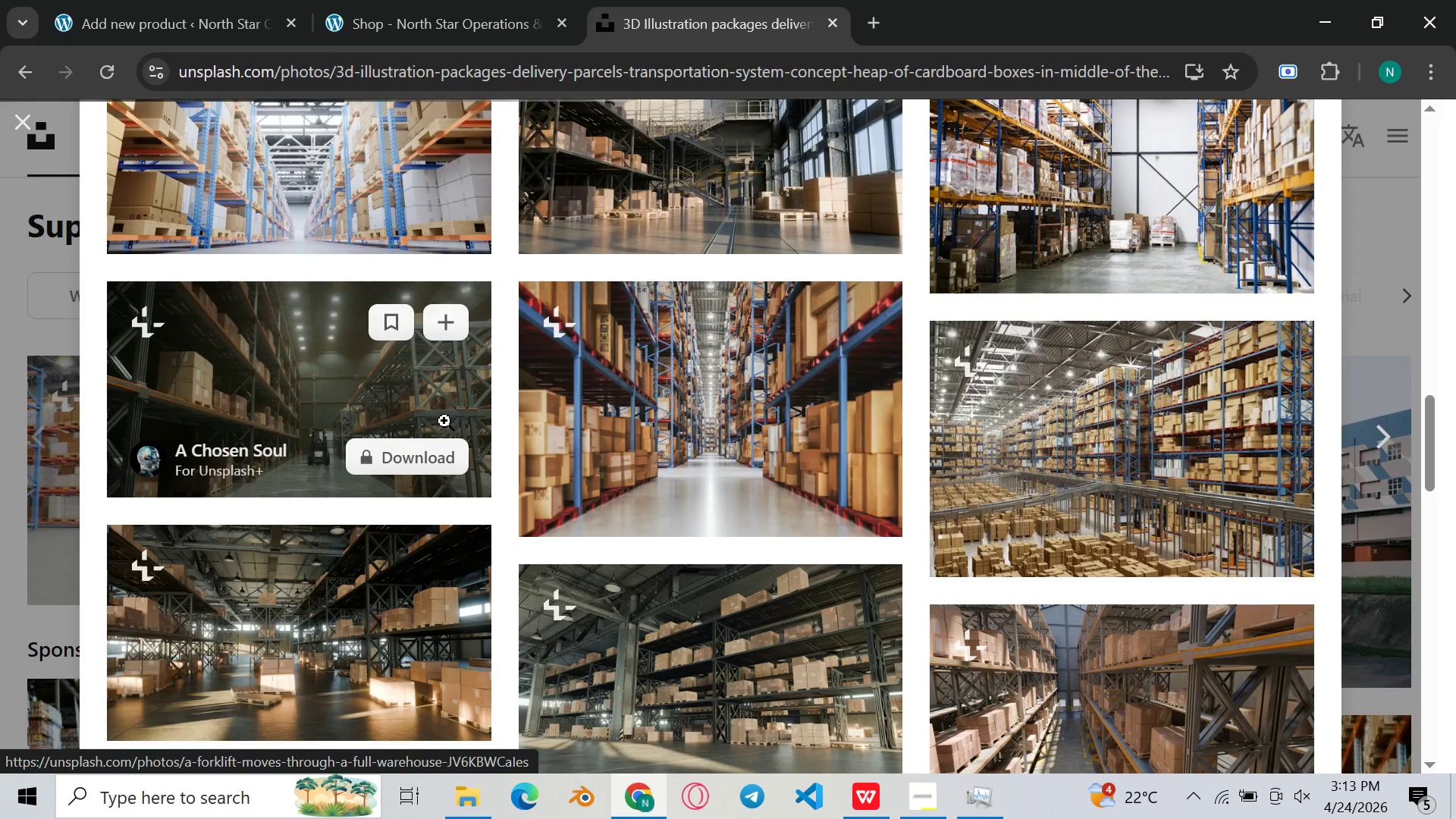 
scroll: coordinate [421, 435], scroll_direction: down, amount: 2.0
 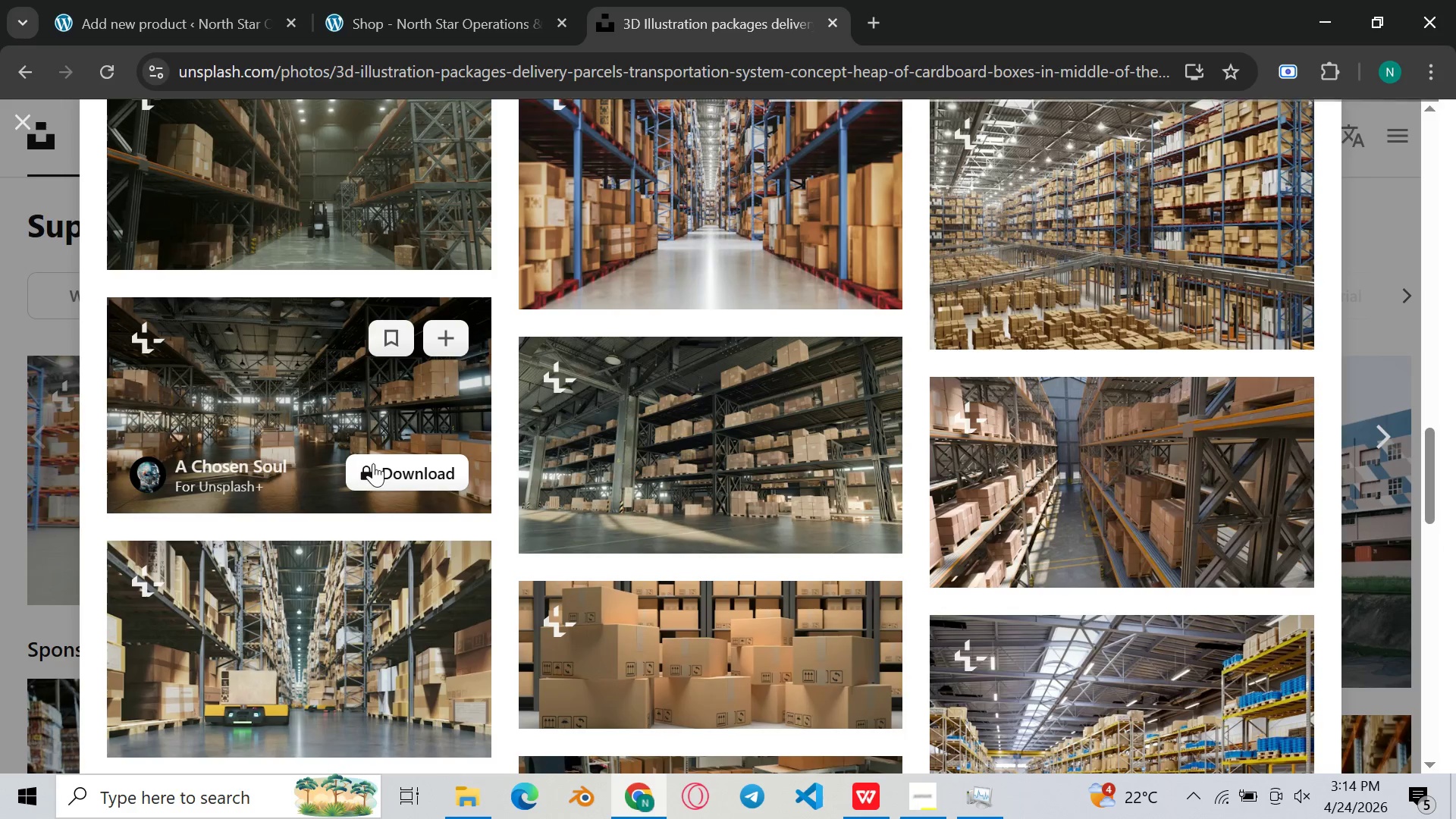 
wait(6.99)
 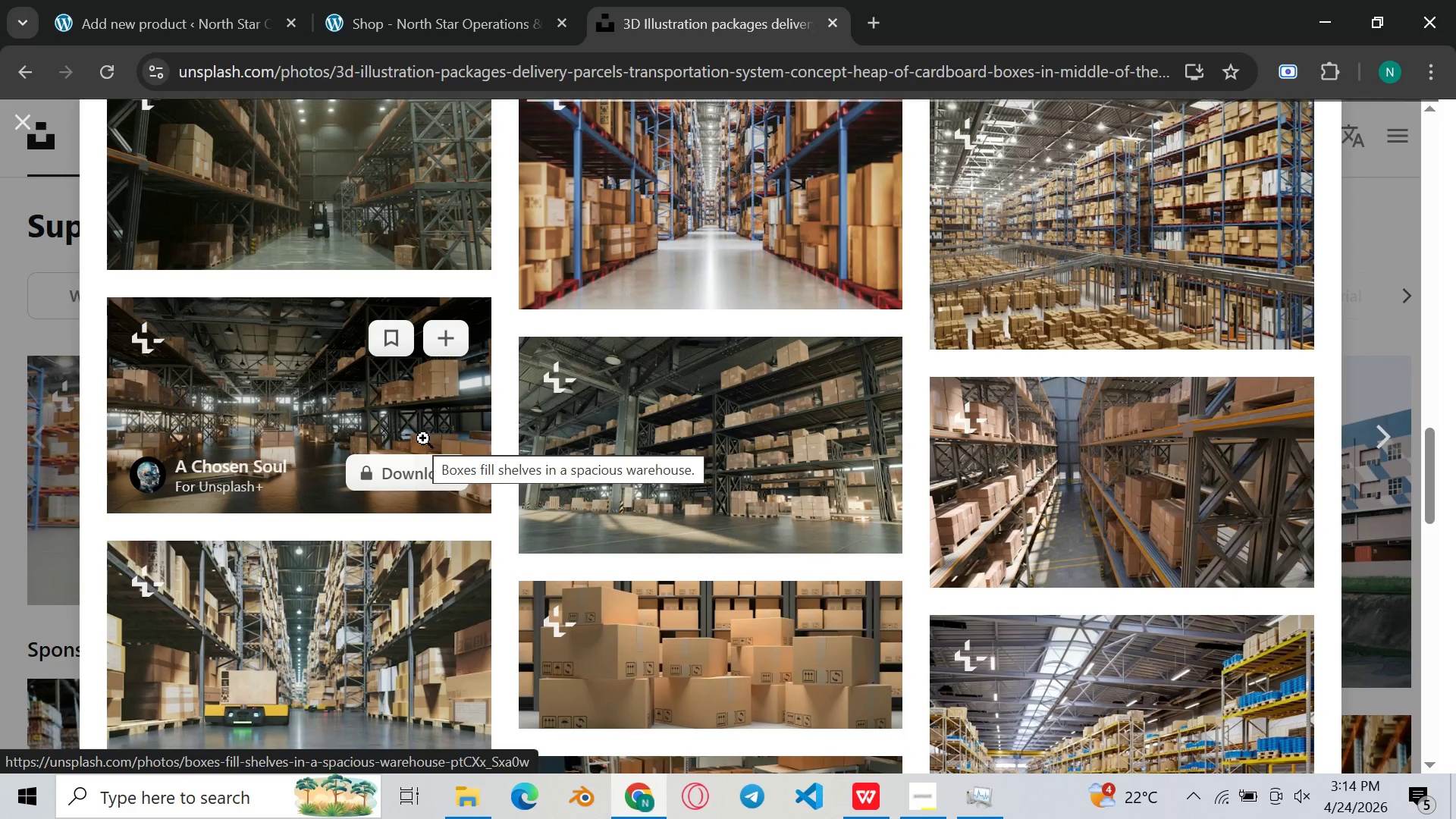 
scroll: coordinate [321, 455], scroll_direction: down, amount: 1.0
 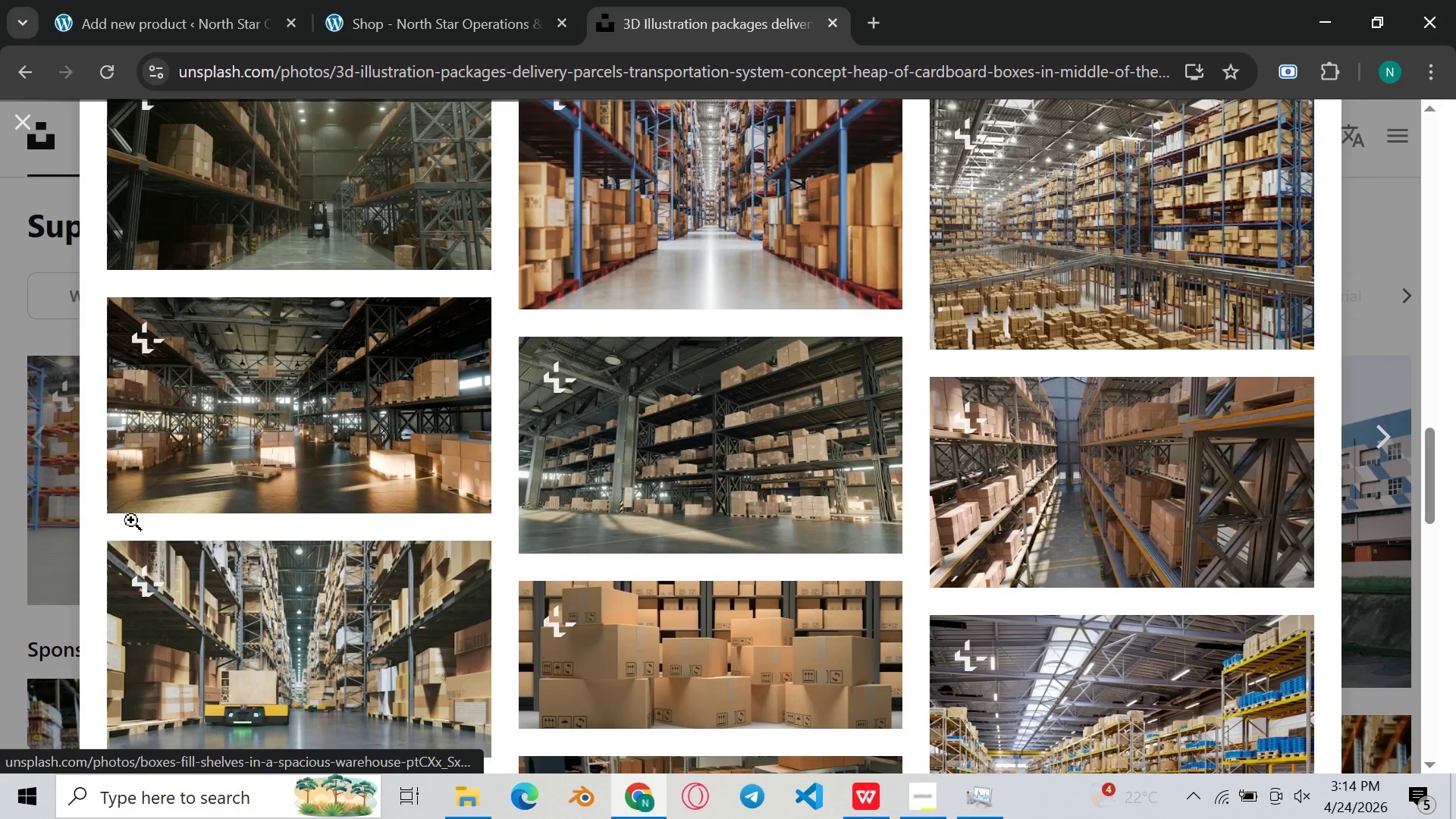 
scroll: coordinate [234, 568], scroll_direction: up, amount: 2.0
 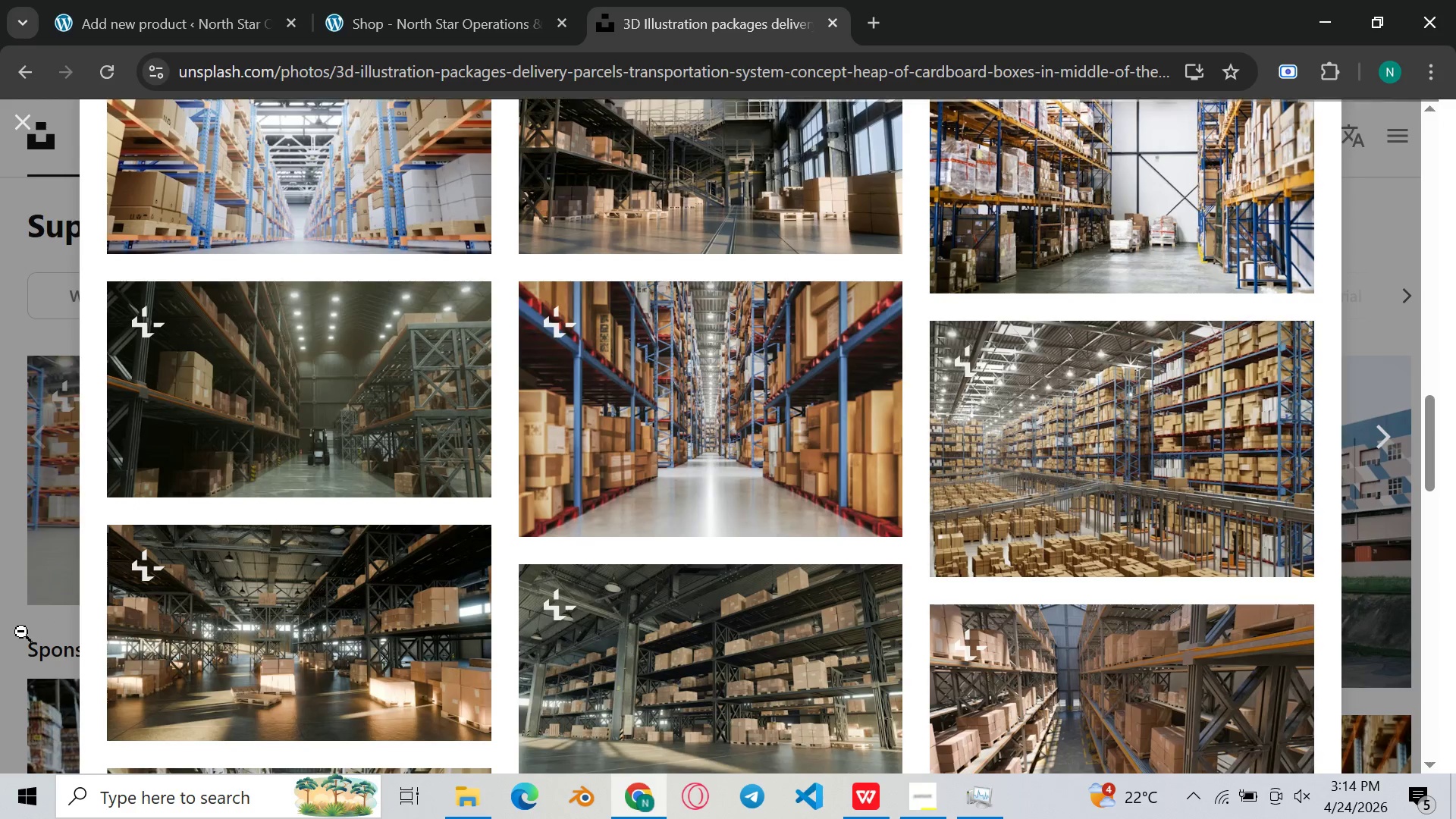 
wait(10.42)
 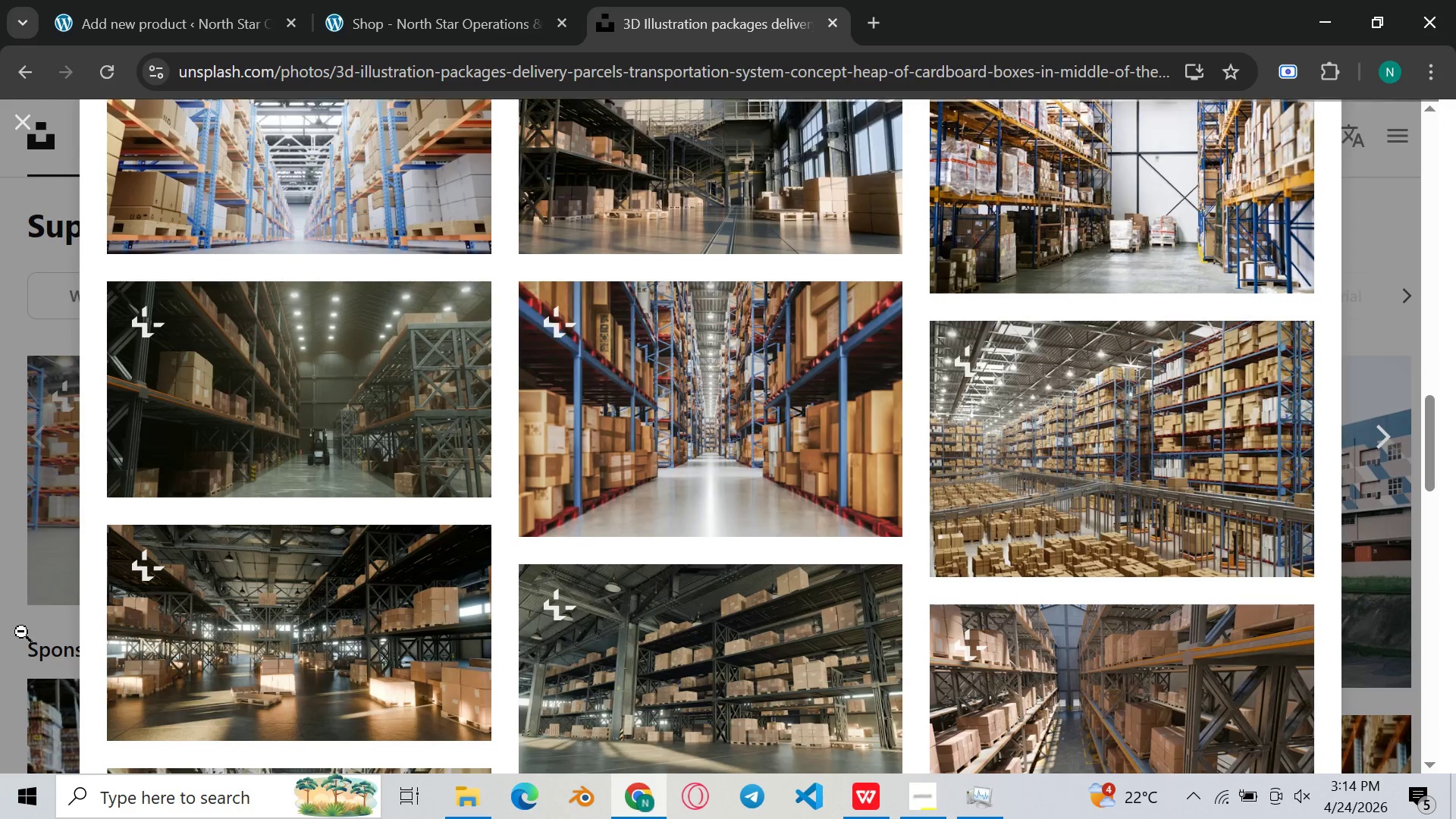 
scroll: coordinate [4, 661], scroll_direction: down, amount: 1.0
 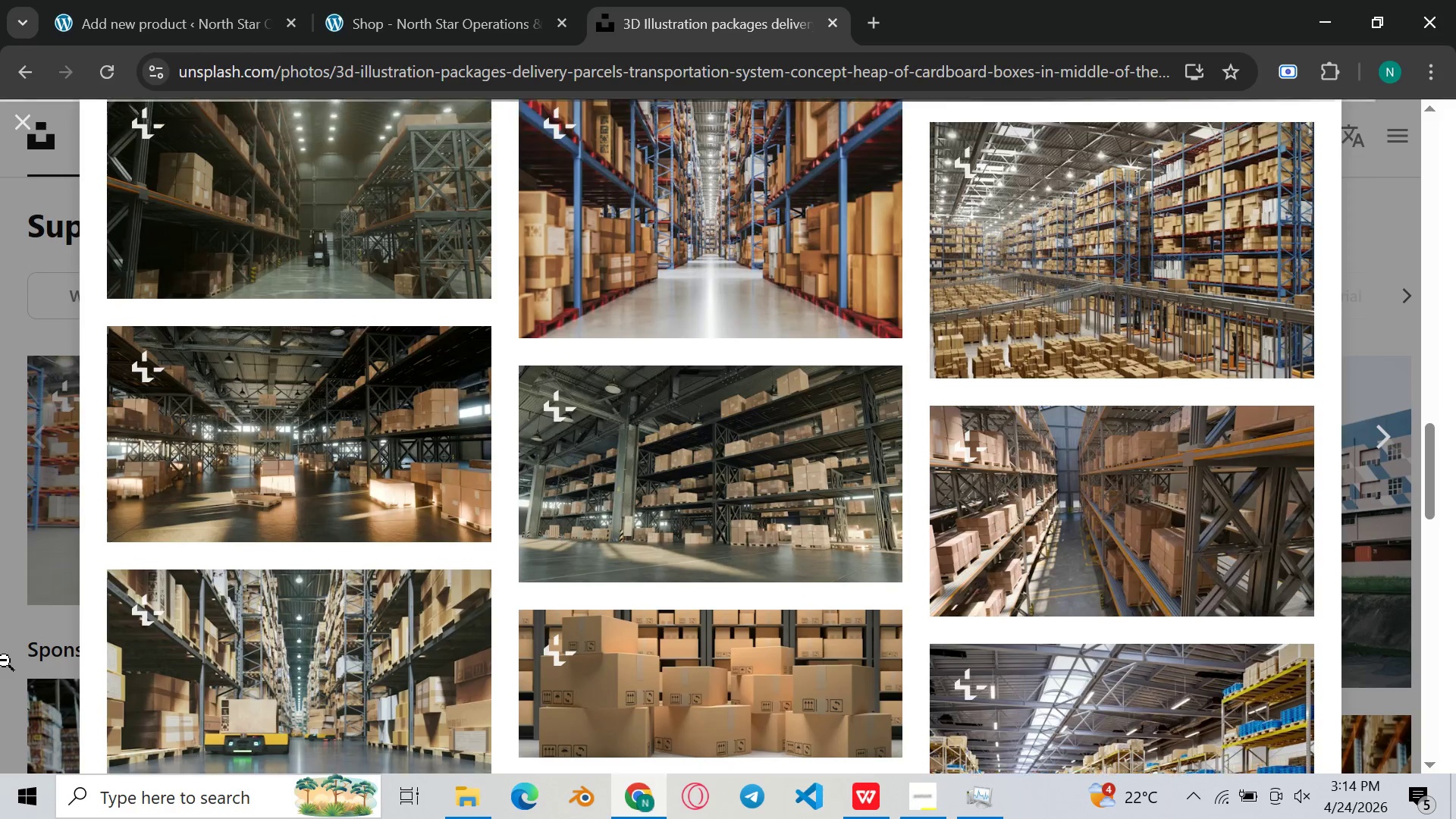 
scroll: coordinate [4, 661], scroll_direction: none, amount: 0.0
 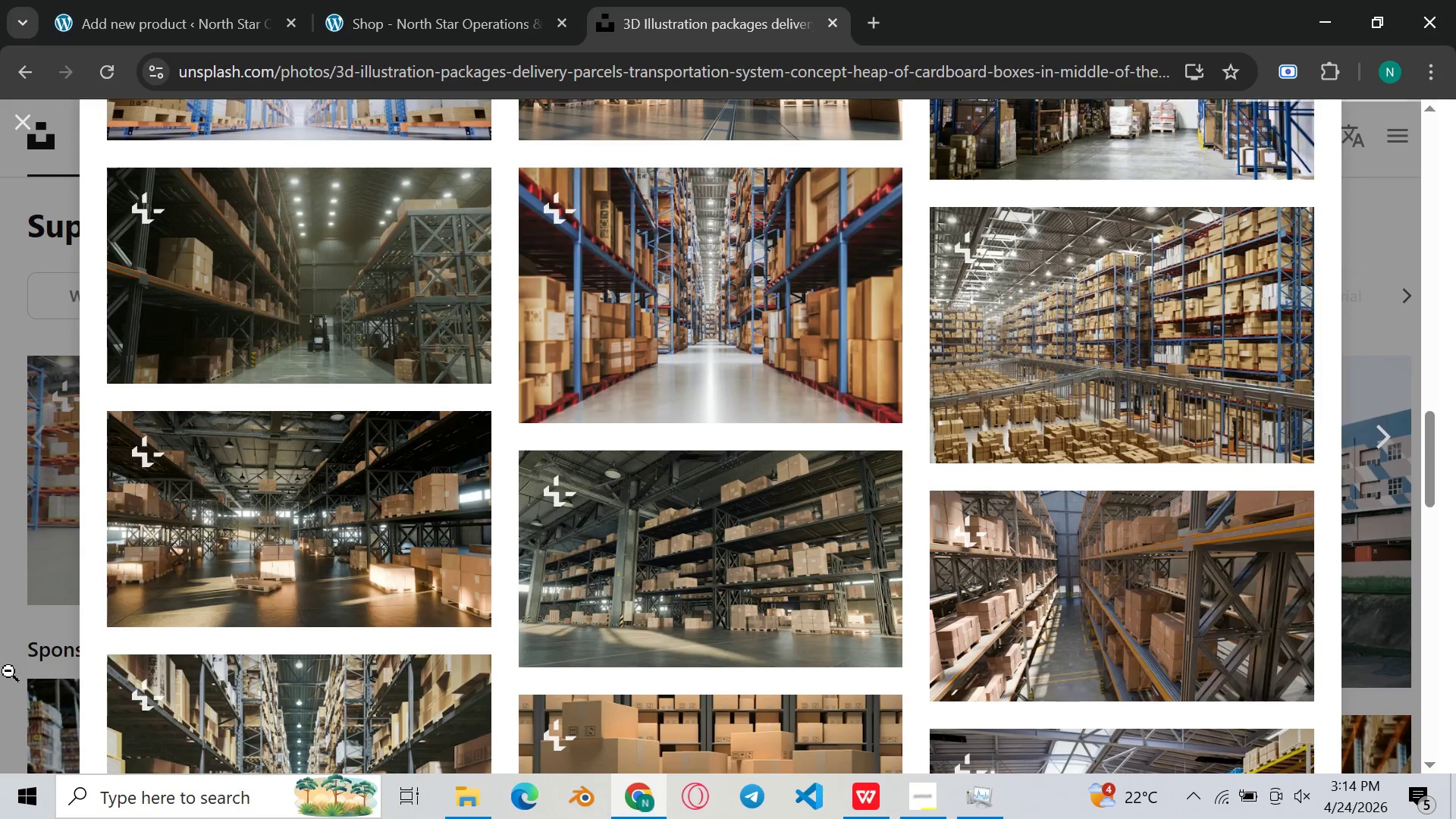 
scroll: coordinate [20, 674], scroll_direction: down, amount: 1.0
 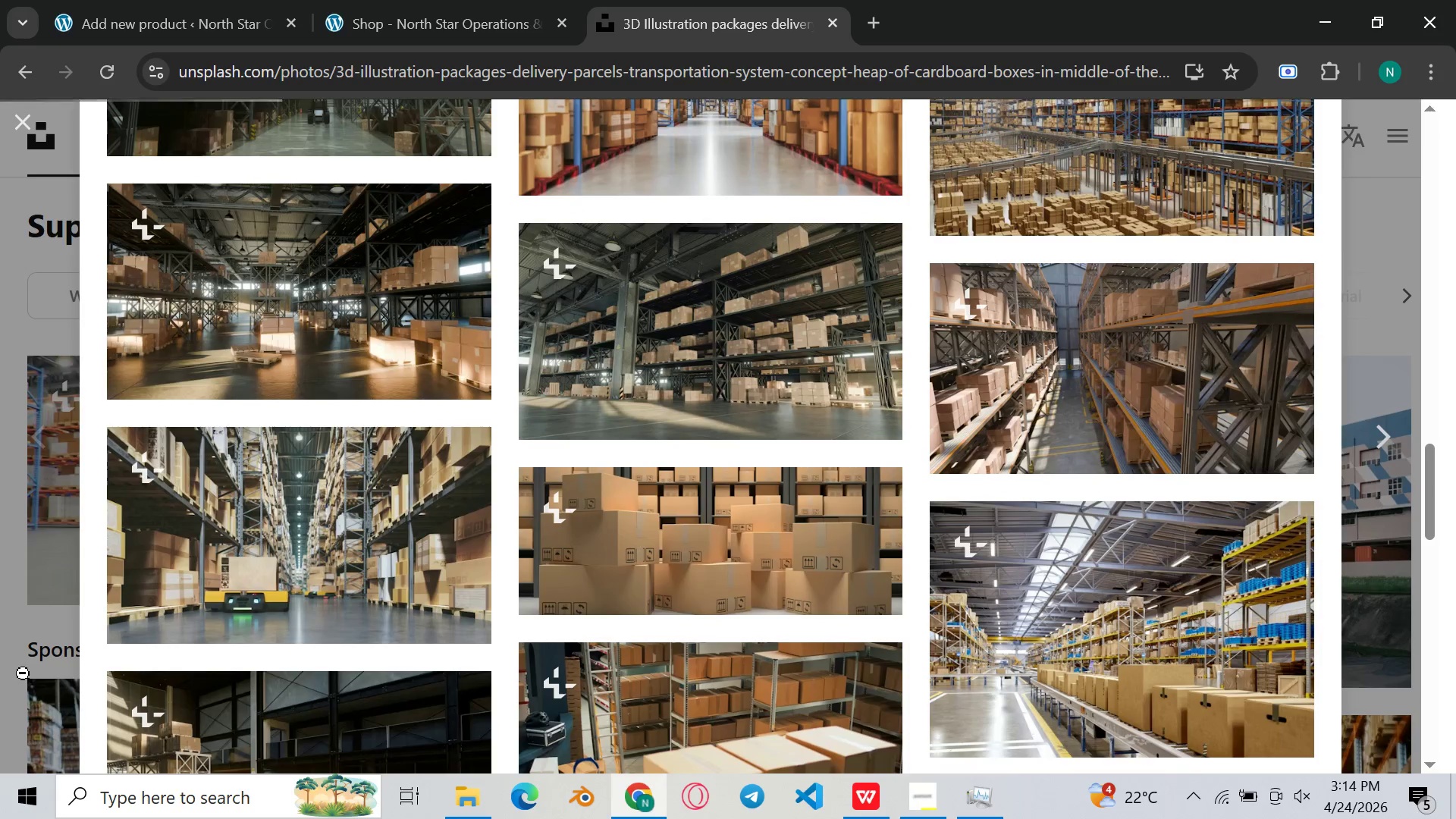 
scroll: coordinate [23, 673], scroll_direction: none, amount: 0.0
 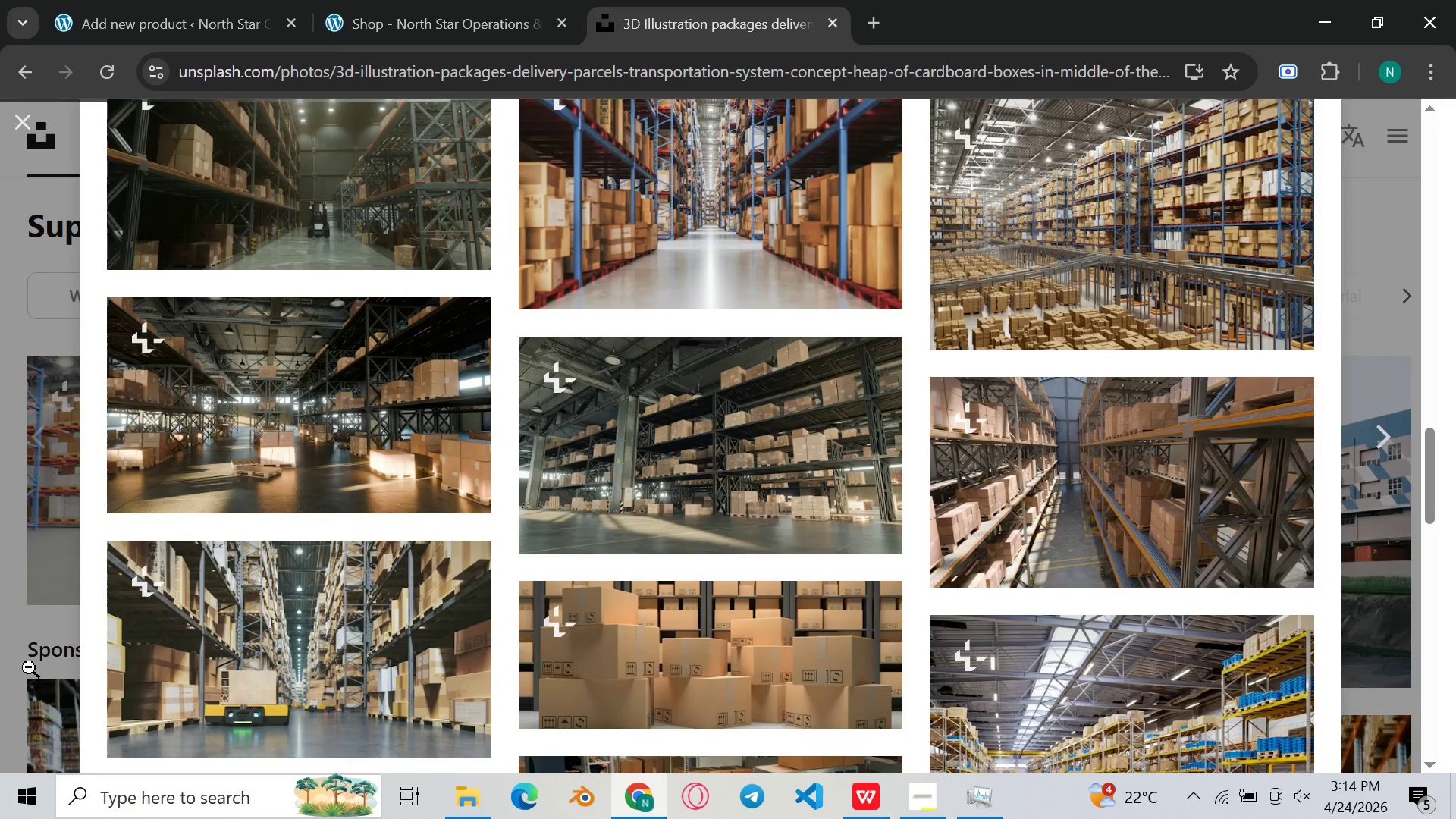 
scroll: coordinate [21, 670], scroll_direction: up, amount: 1.0
 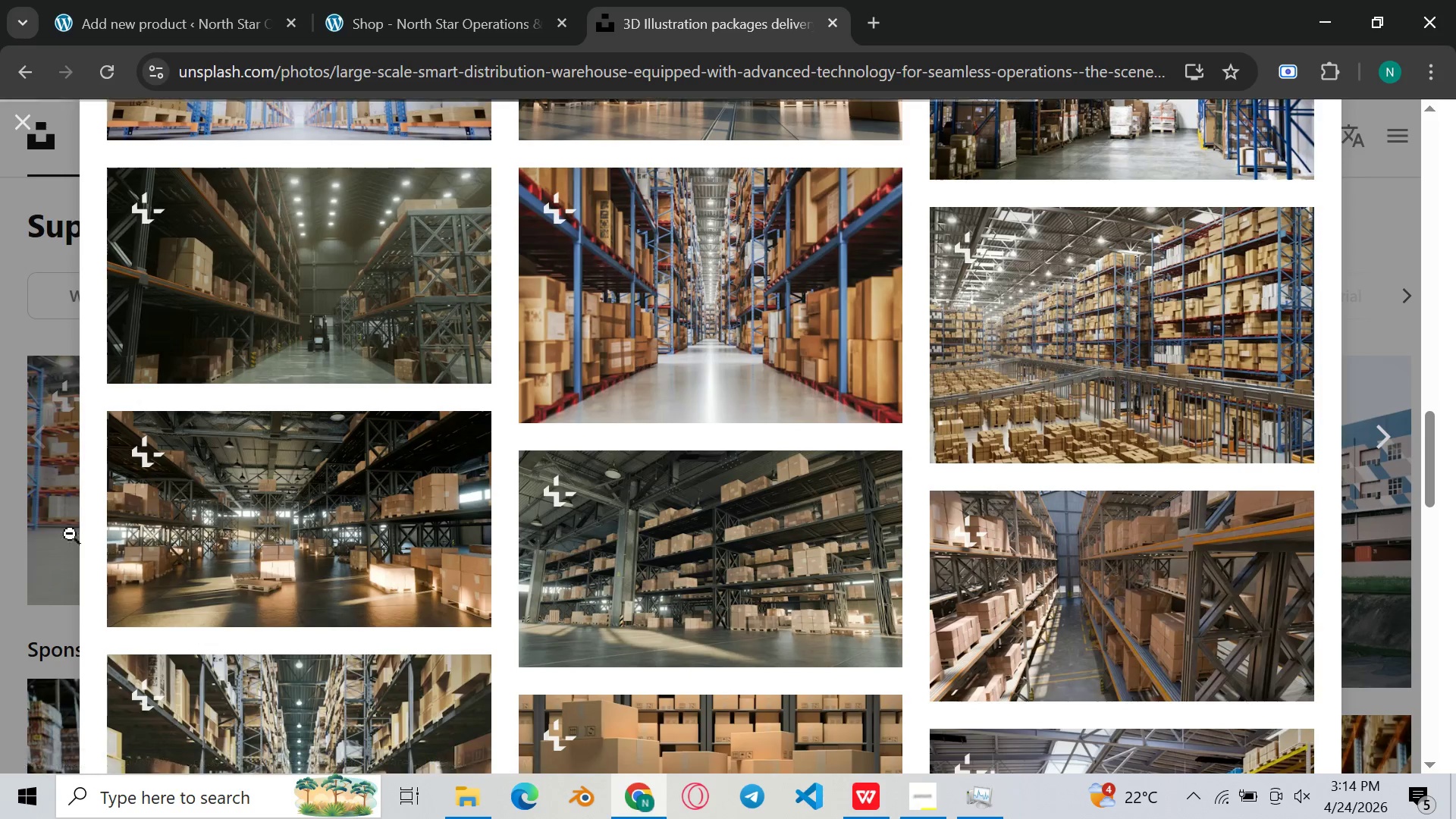 
scroll: coordinate [436, 455], scroll_direction: none, amount: 0.0
 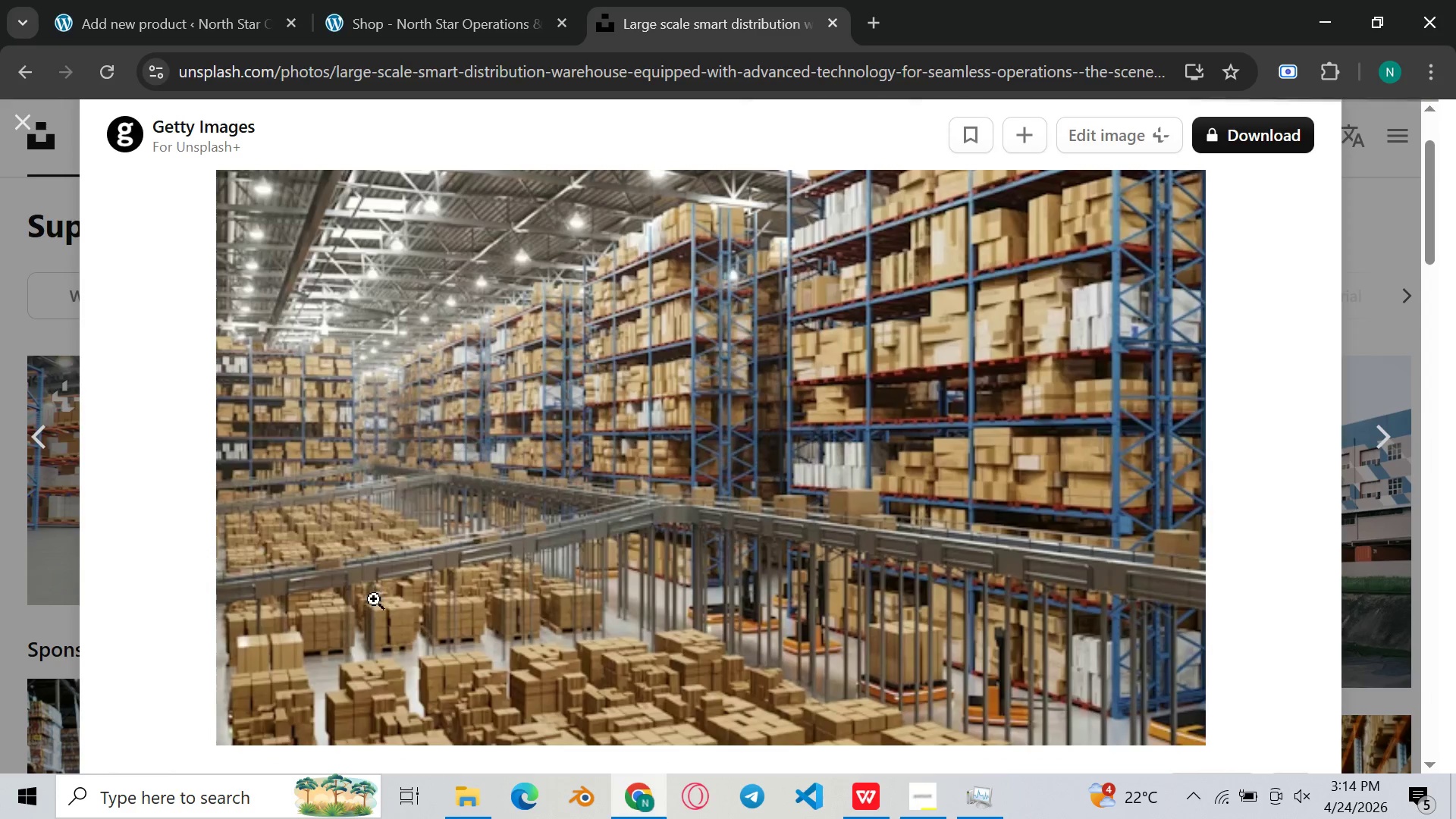 
key(Meta+Shift+S)
 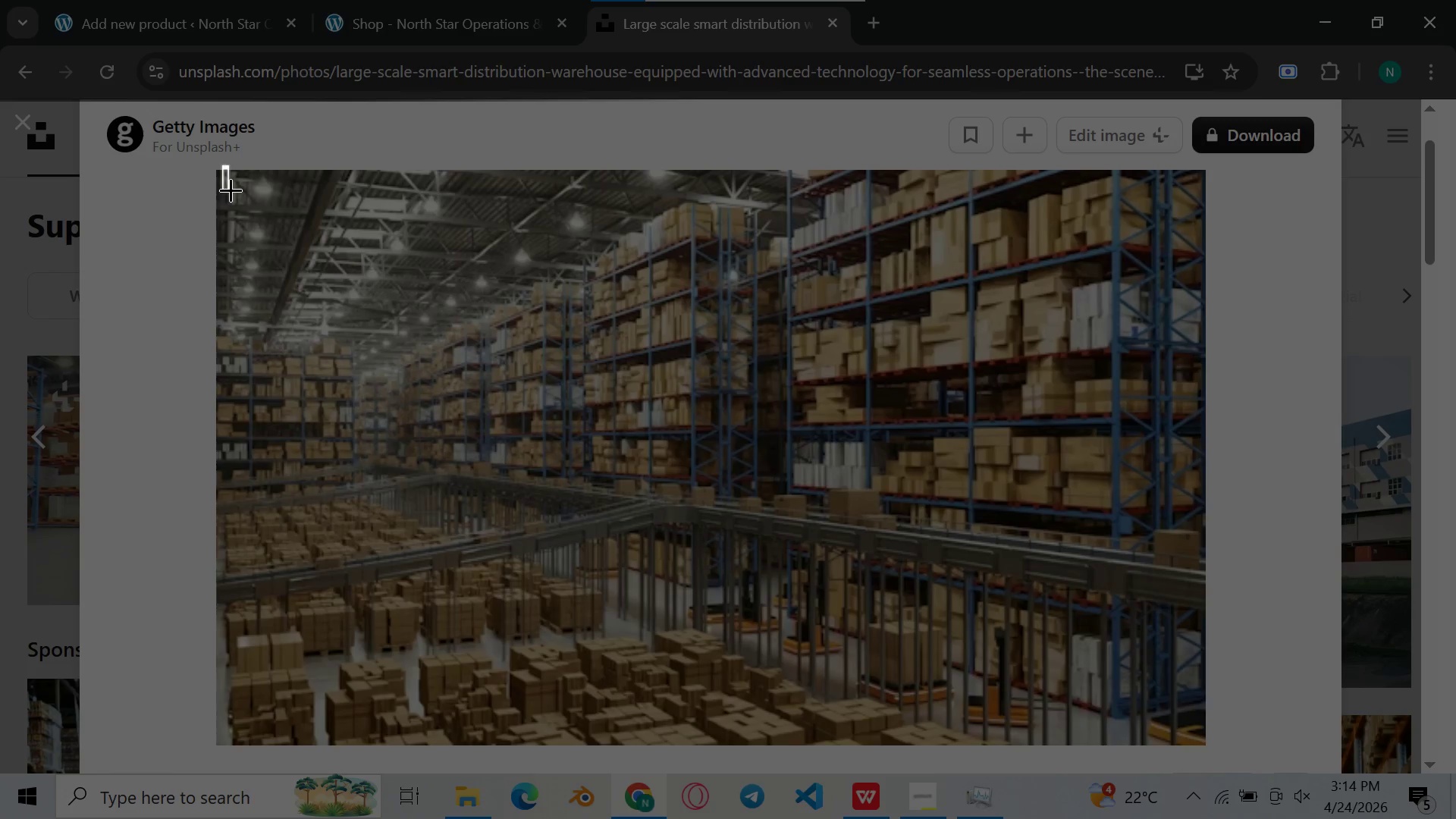 
wait(7.53)
 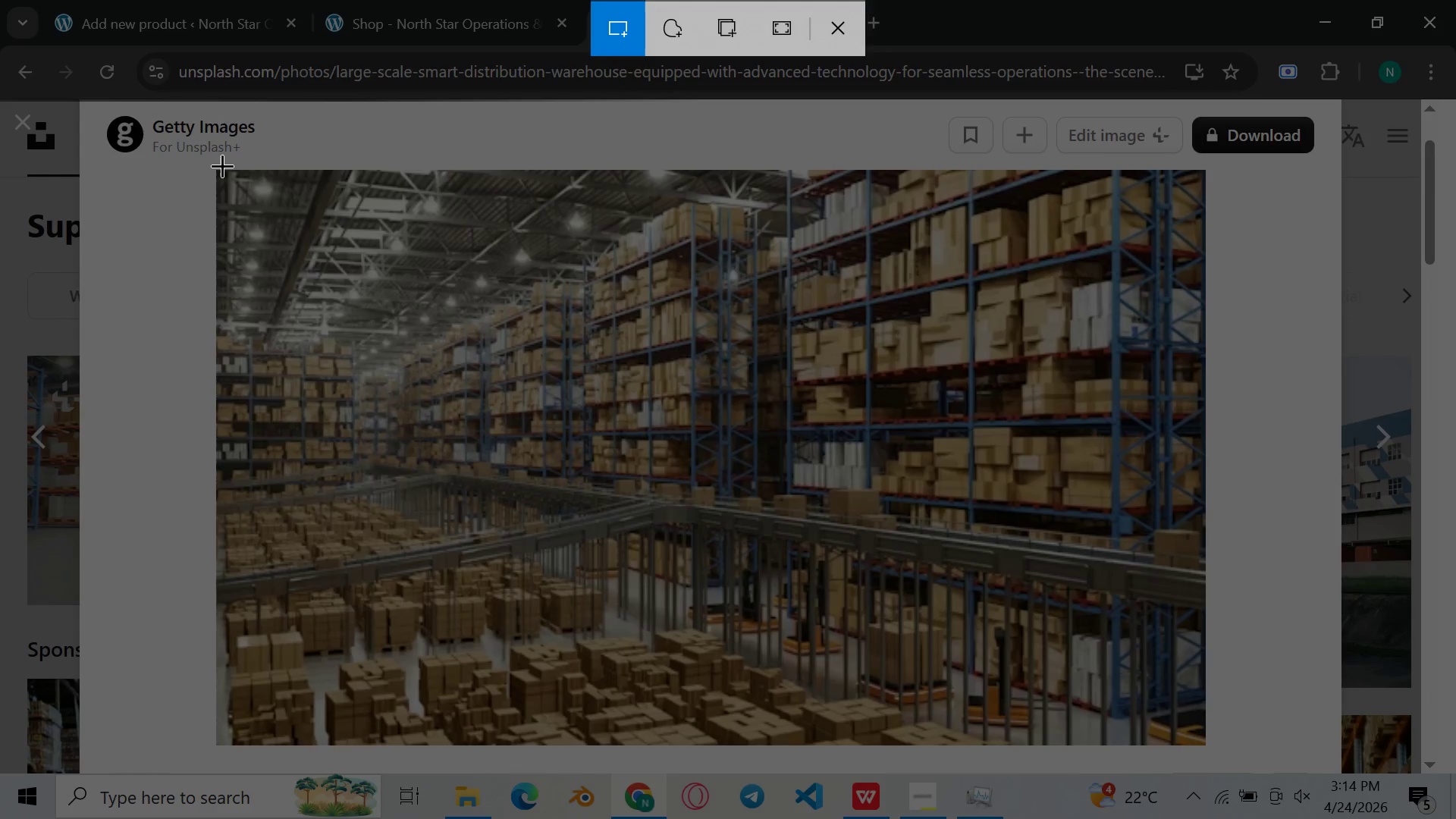 
left_click([237, 168])
 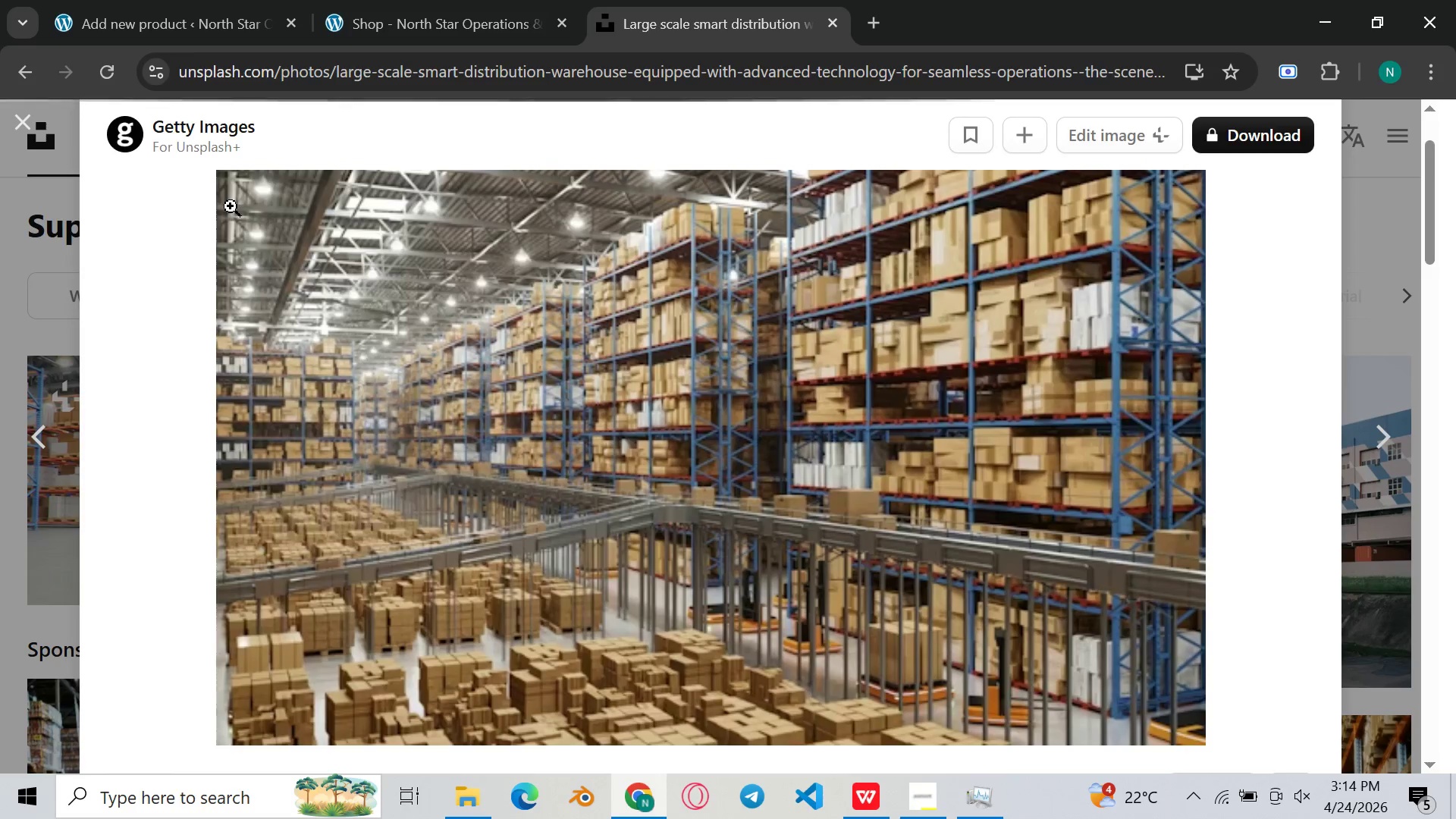 
key(Meta+Shift+S)
 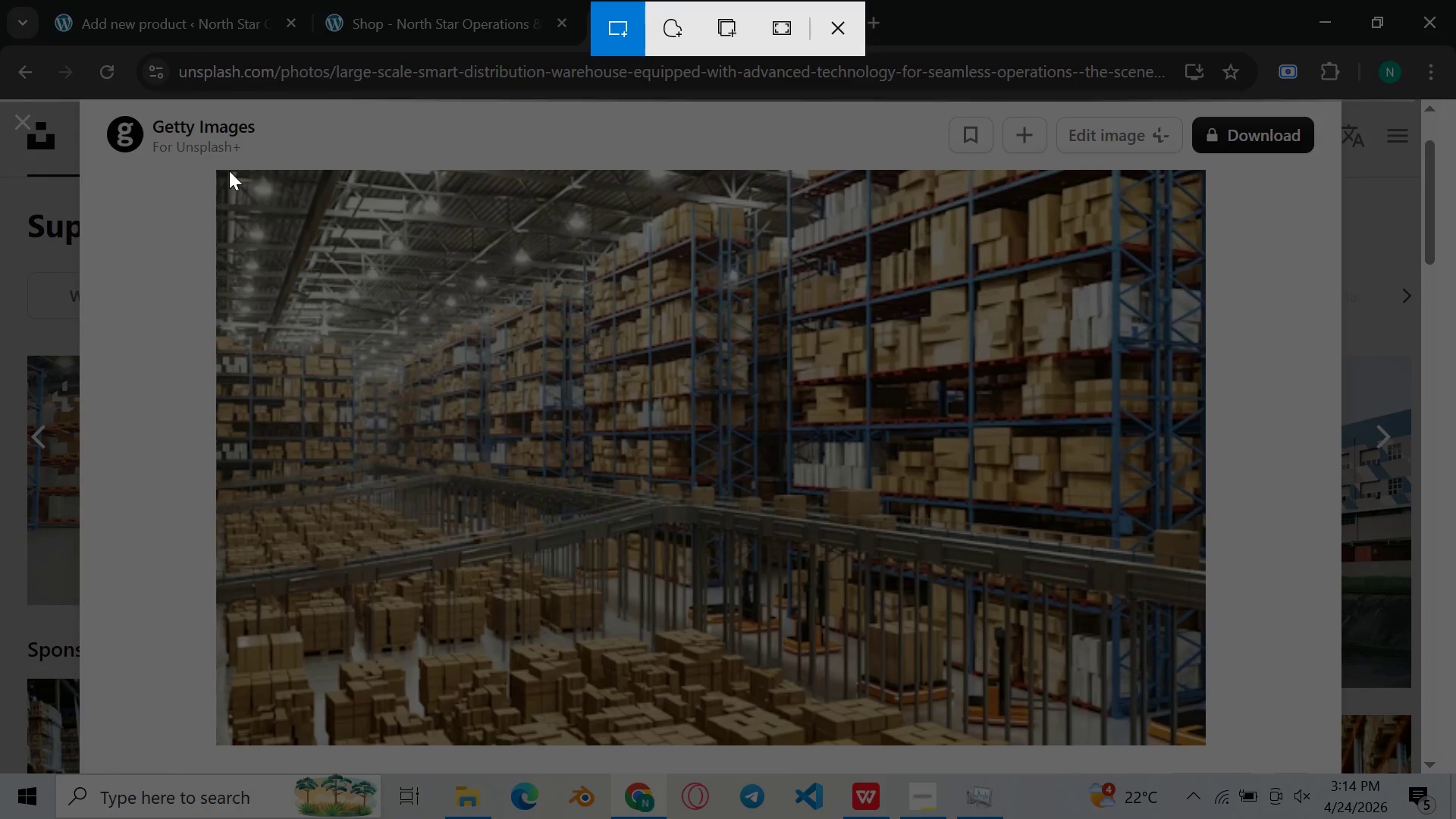 
left_click_drag(start_coordinate=[226, 174], to_coordinate=[1196, 741])
 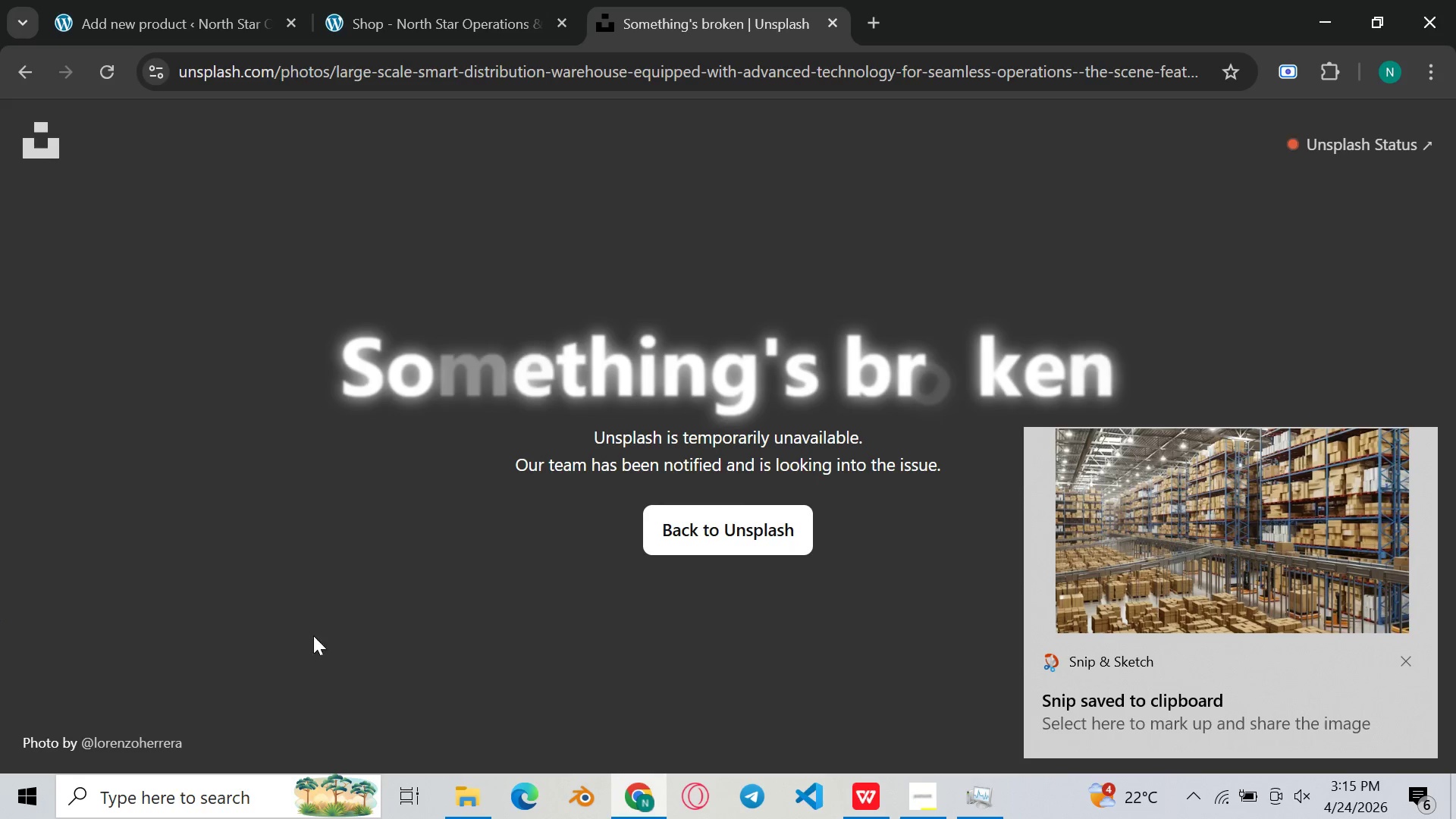 
wait(6.03)
 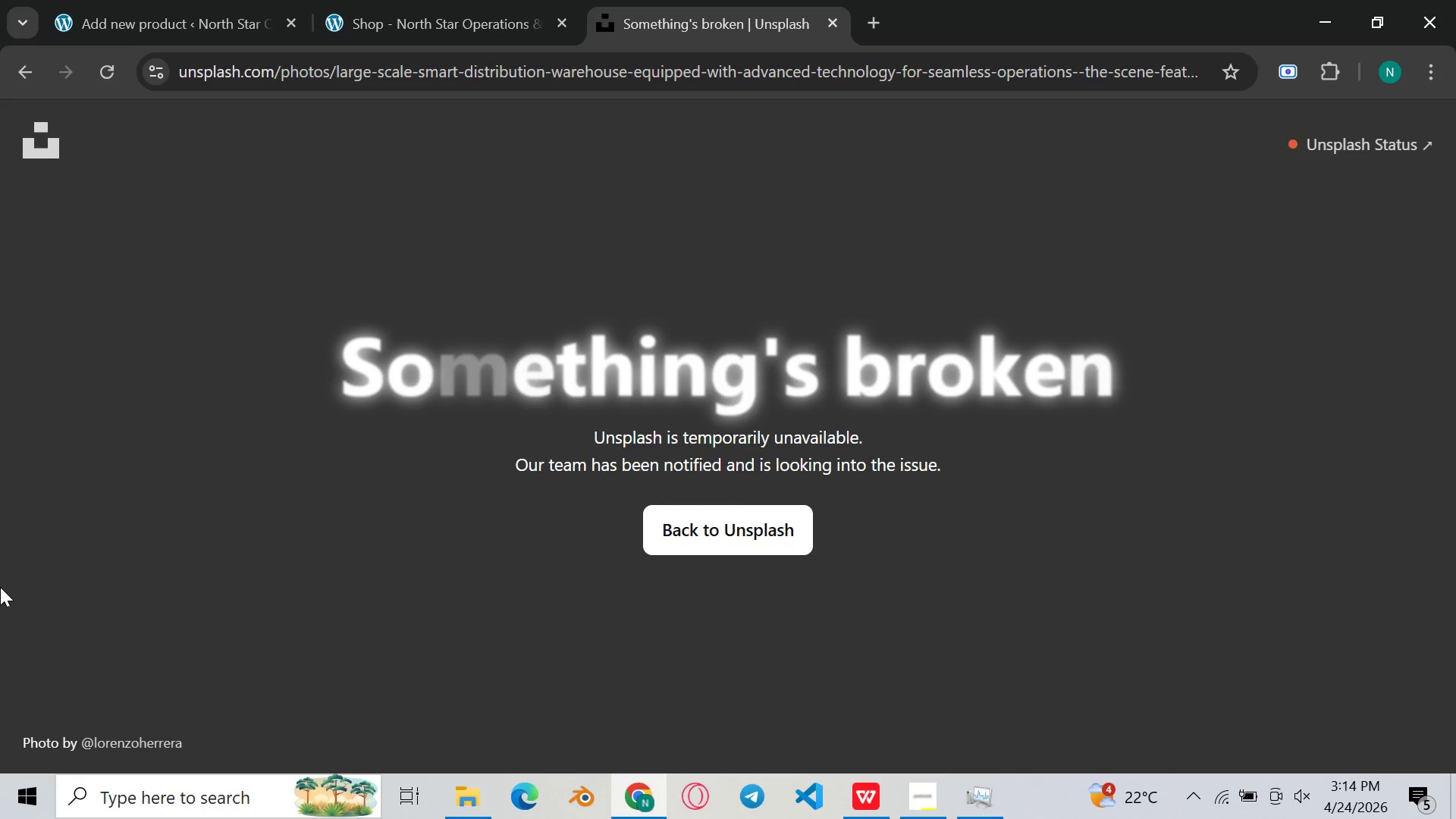 
left_click_drag(start_coordinate=[1216, 578], to_coordinate=[1210, 582])
 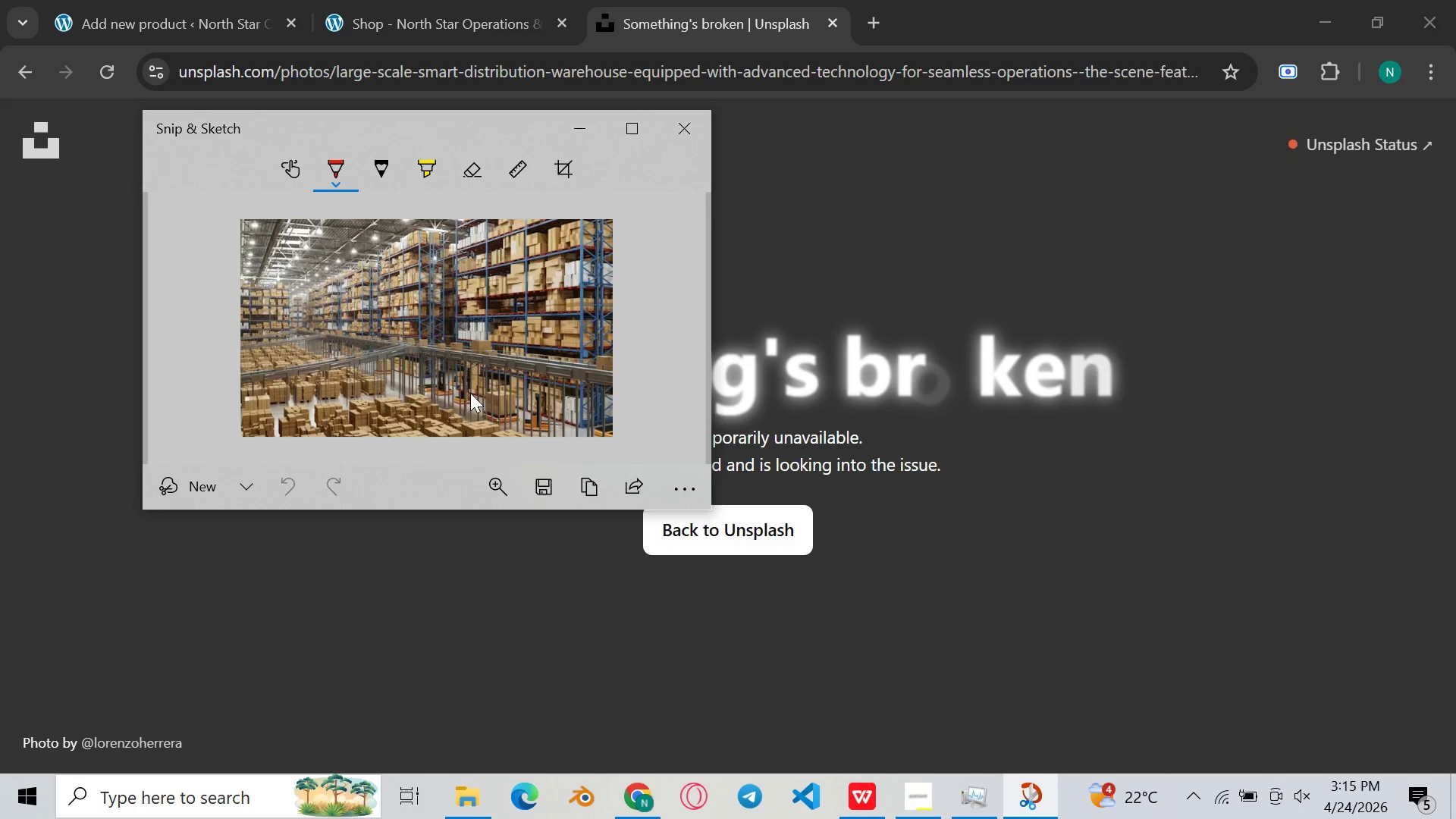 
wait(10.38)
 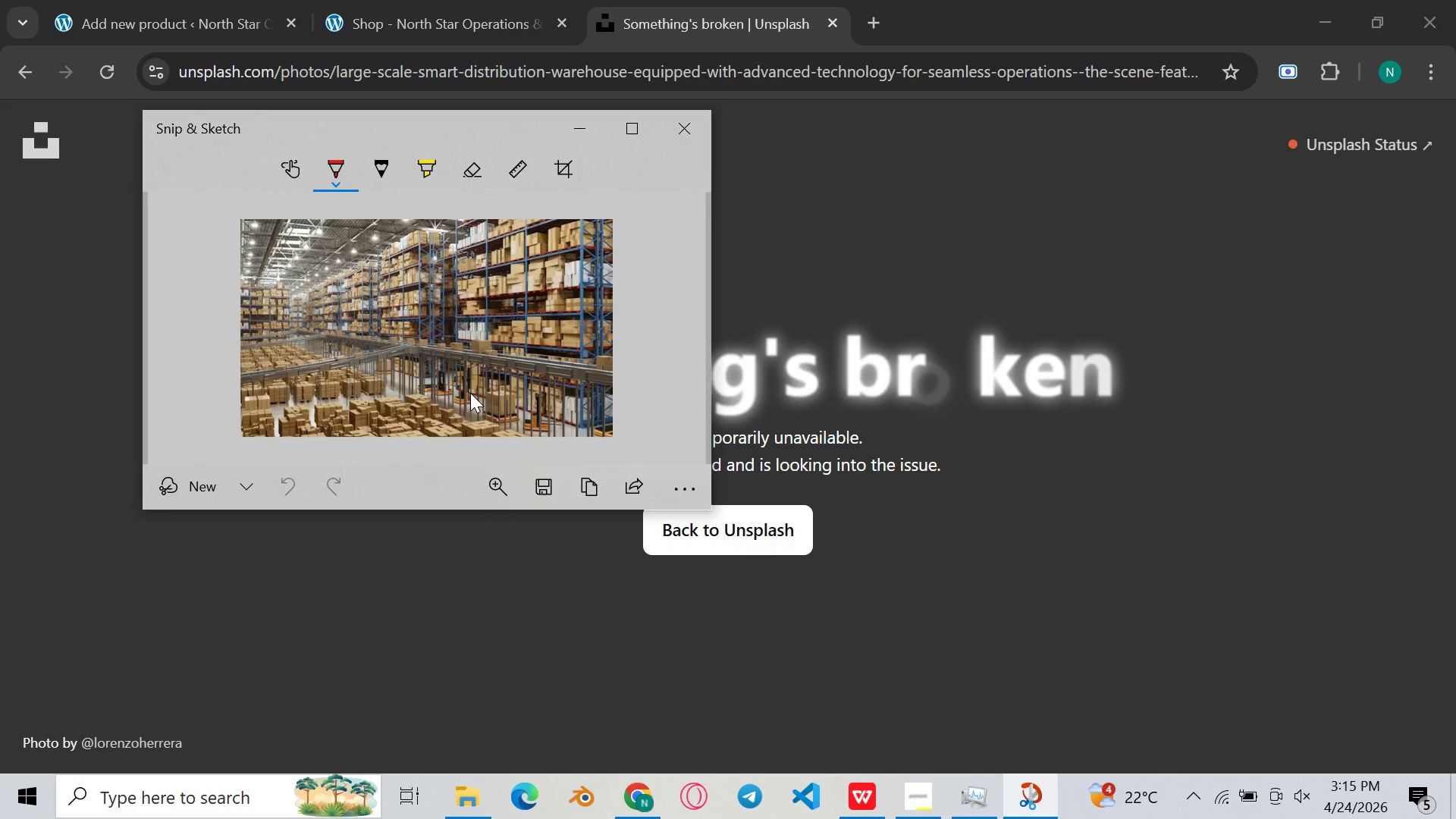 
left_click([682, 608])
 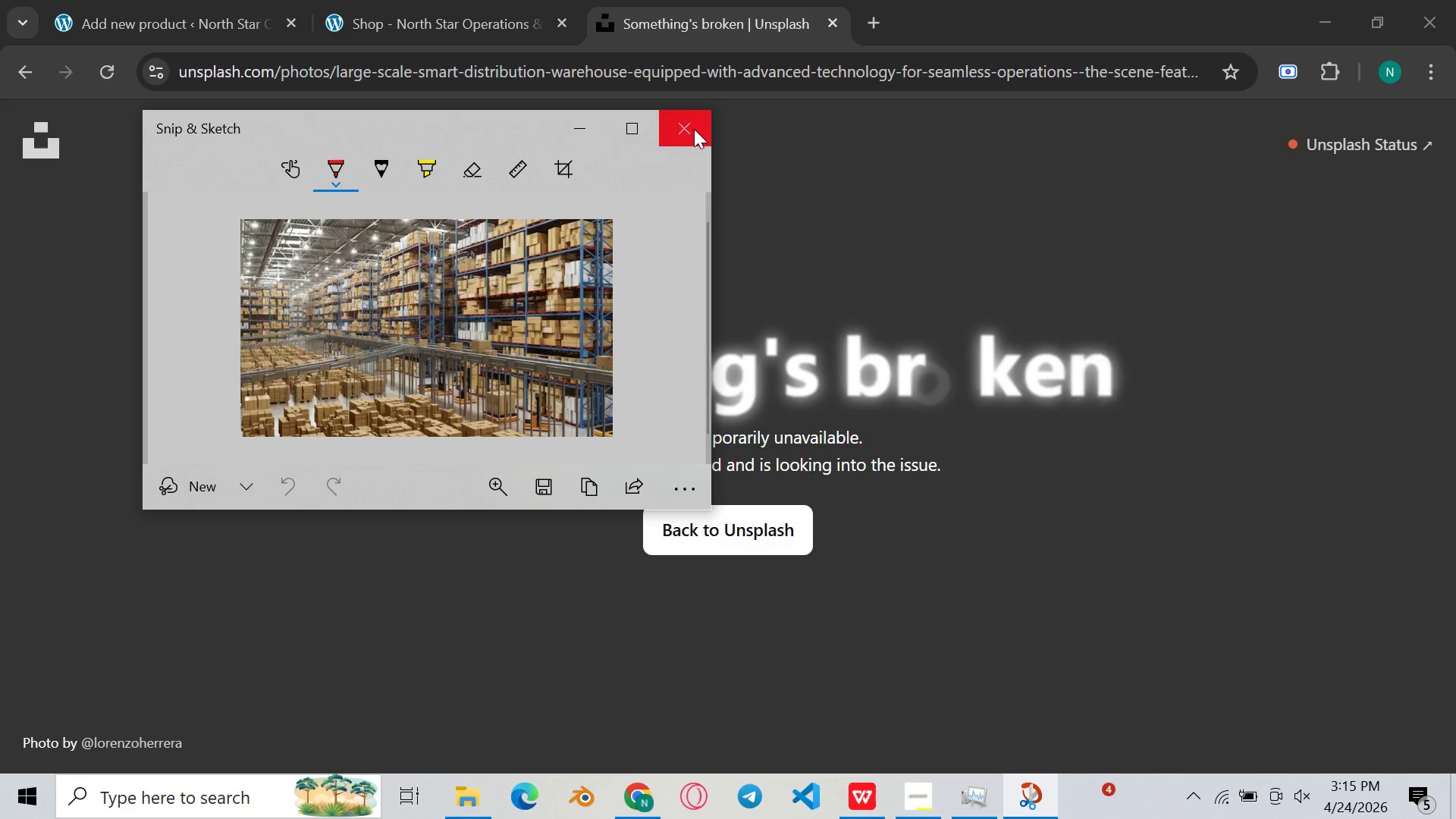 
left_click([694, 130])
 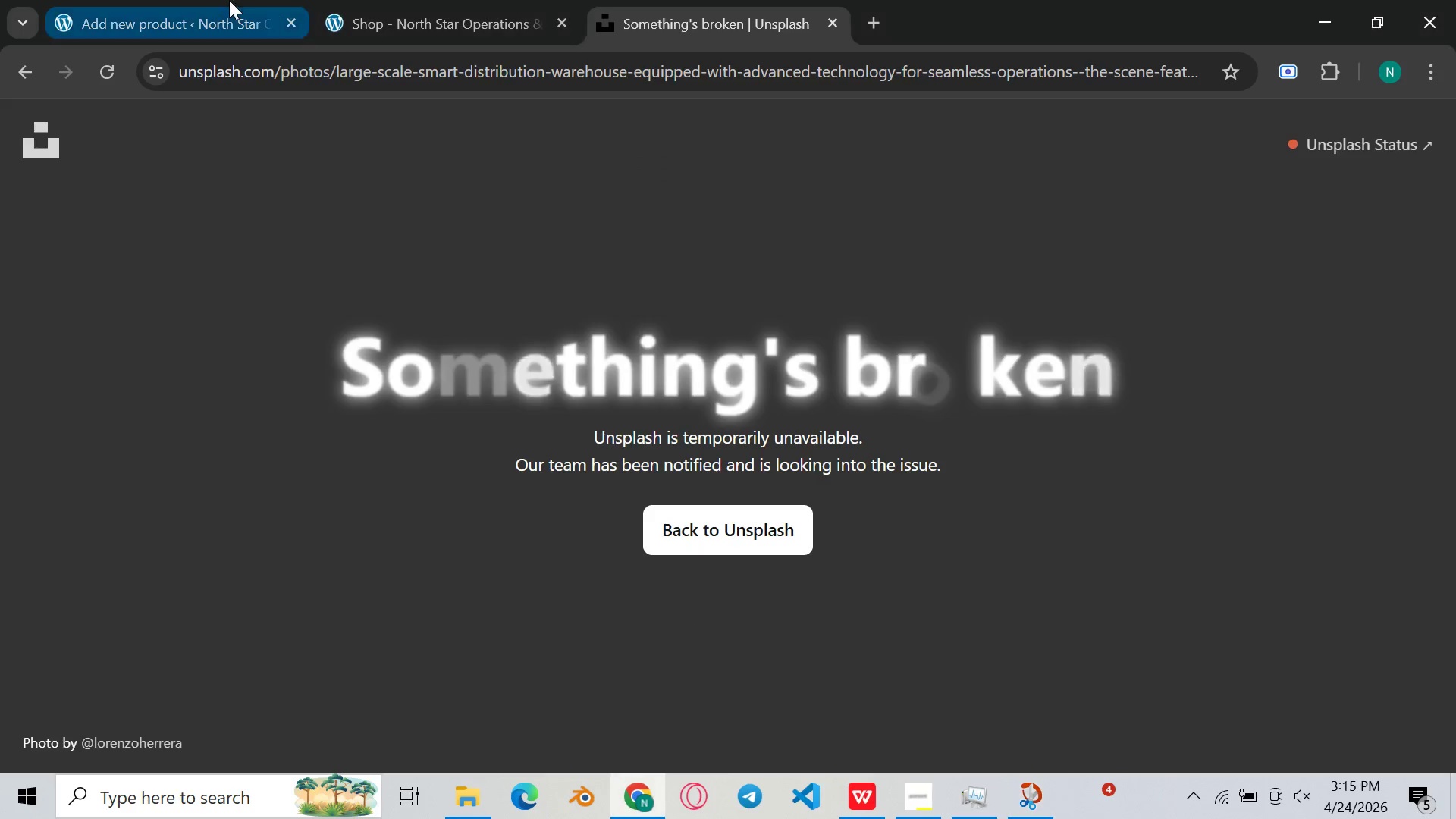 
left_click([229, 0])
 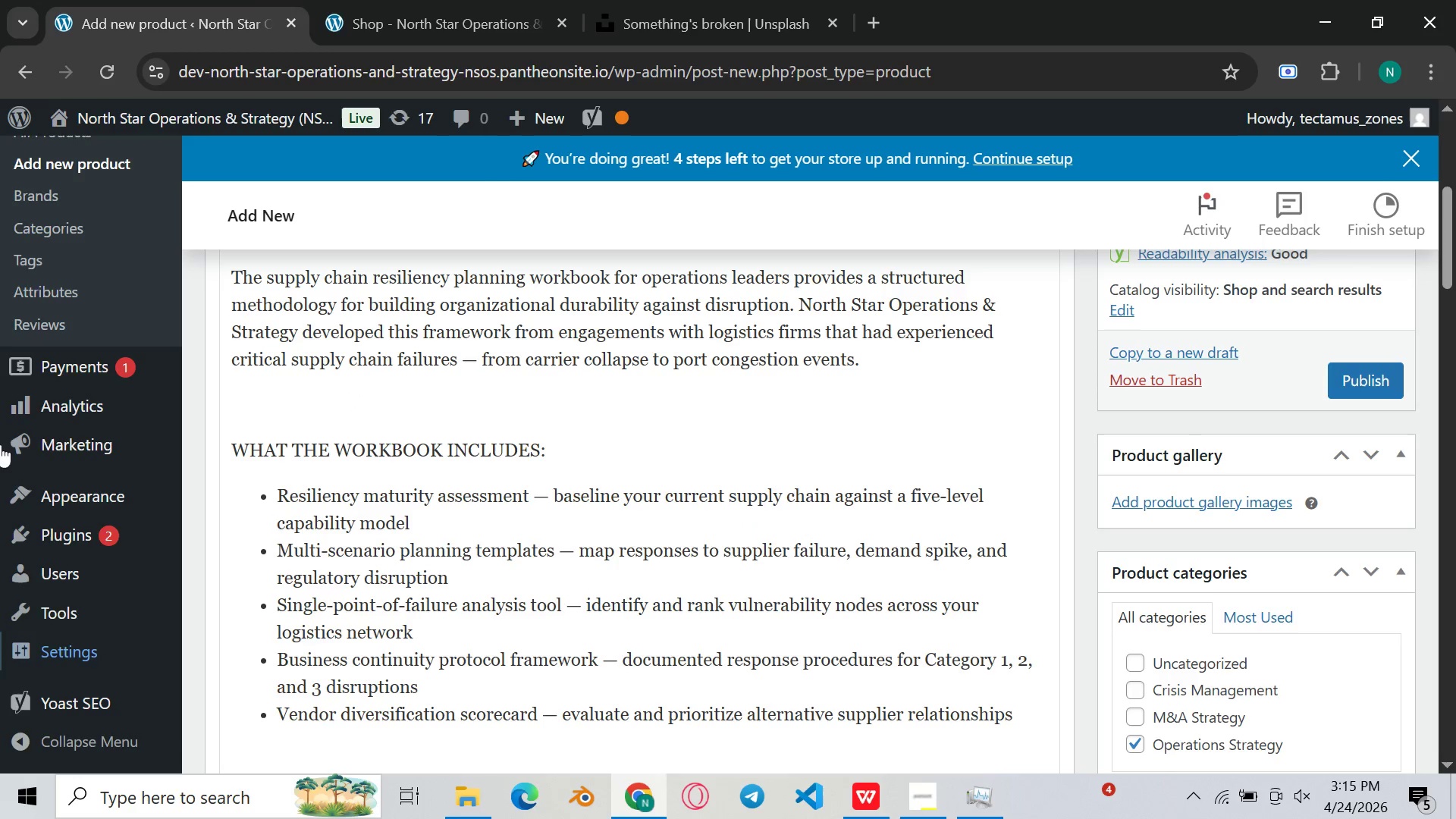 
mouse_move([46, 117])
 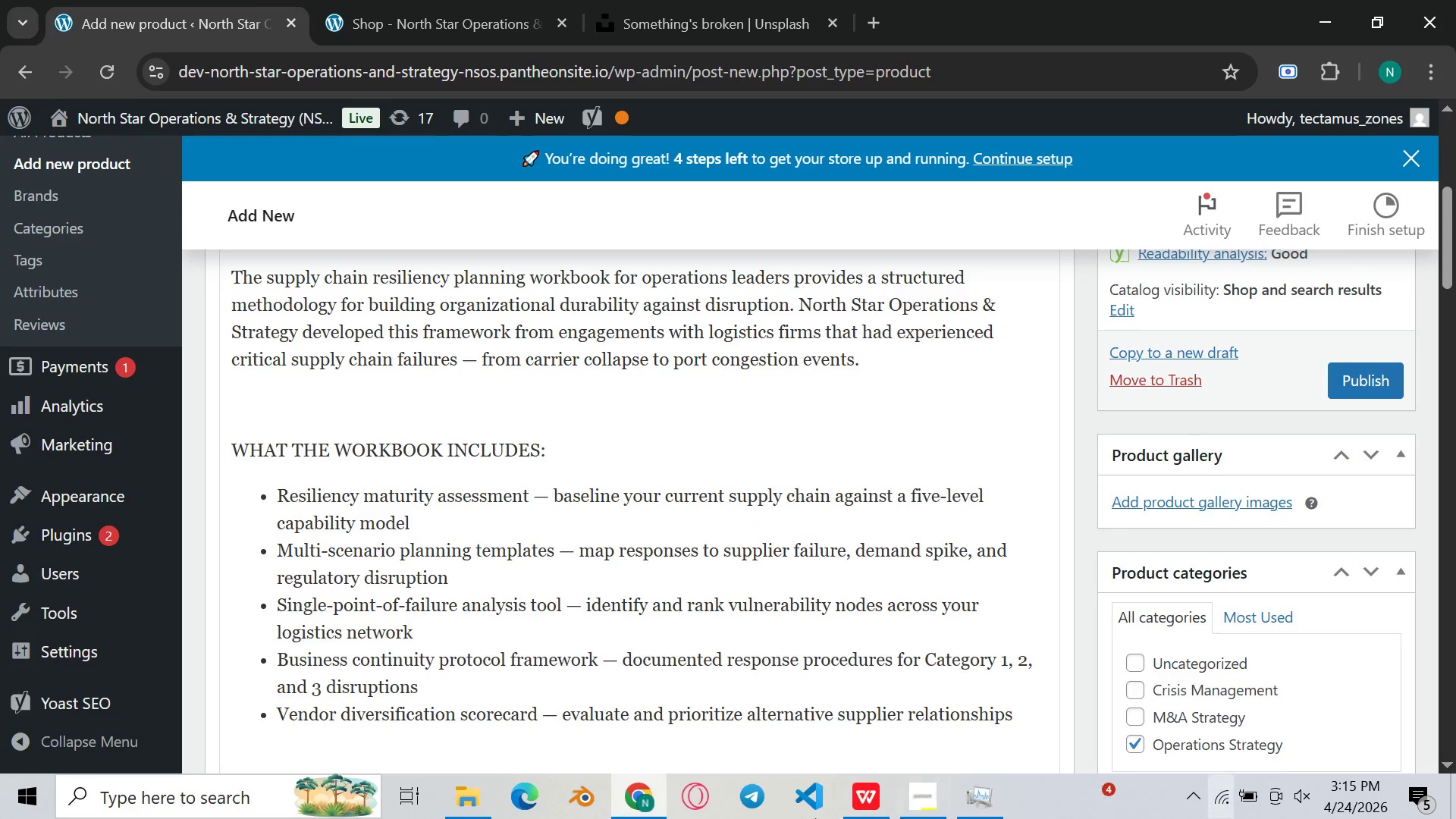 
wait(9.98)
 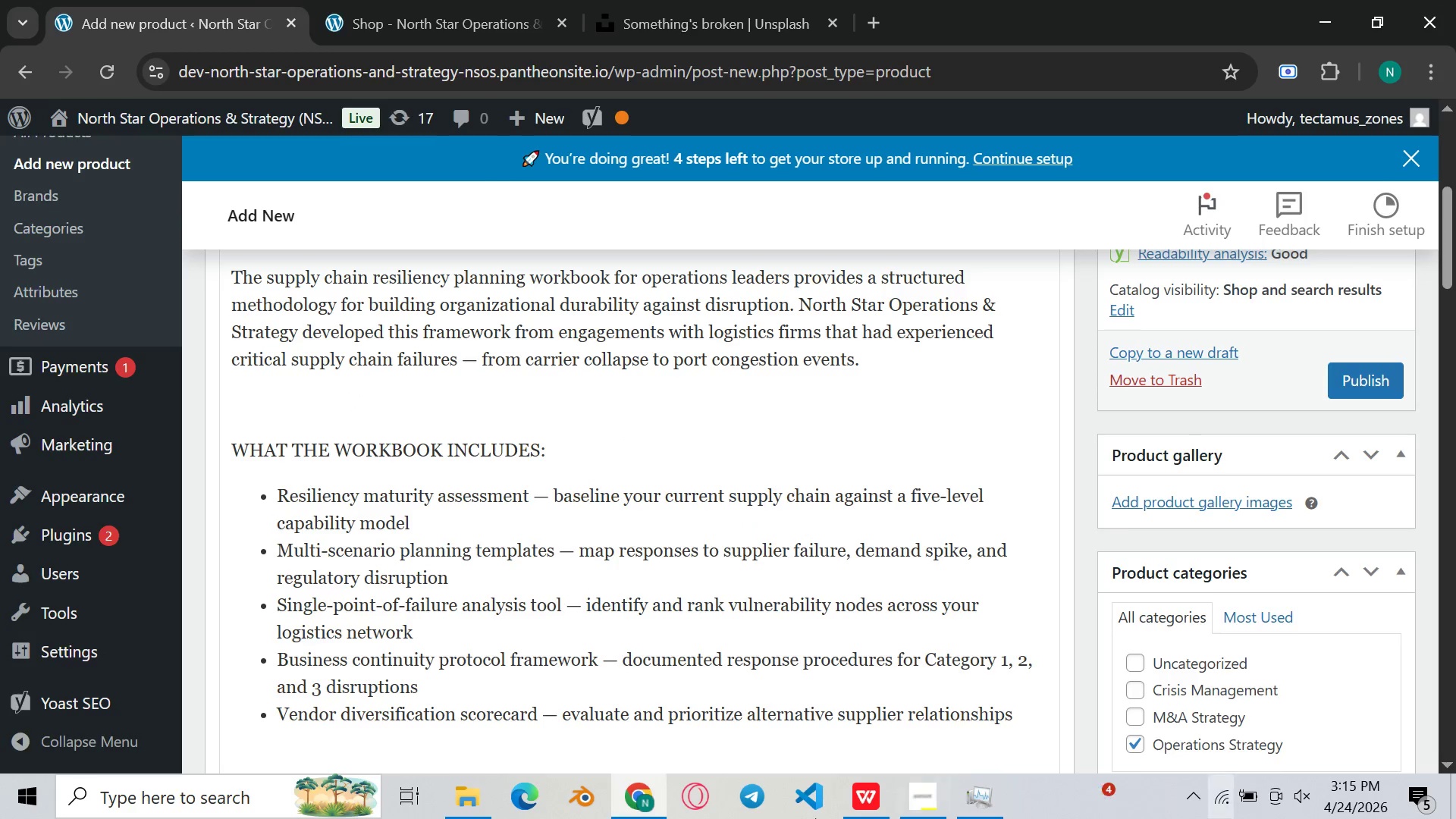 
scroll: coordinate [1153, 430], scroll_direction: none, amount: 0.0
 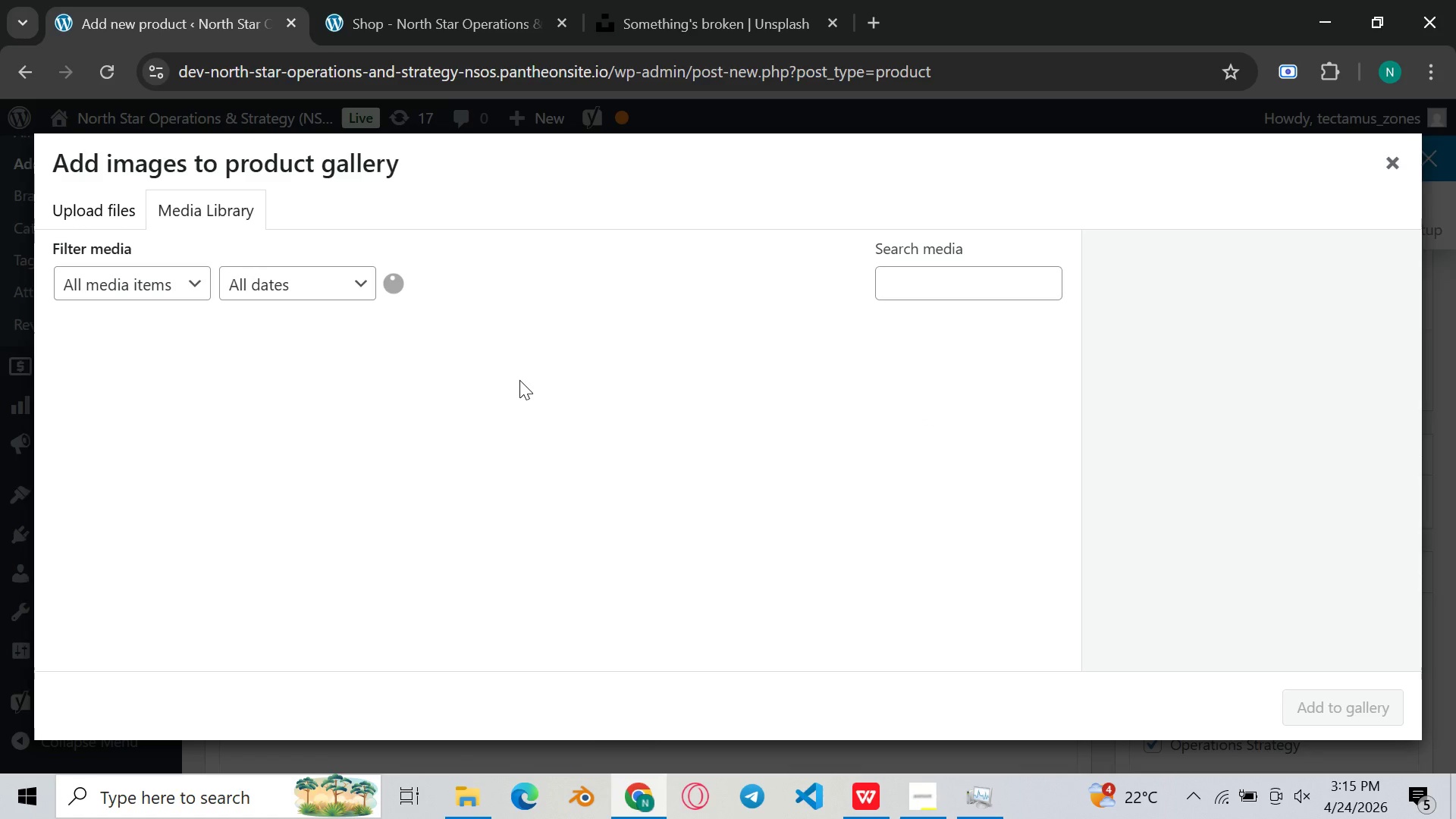 
wait(8.68)
 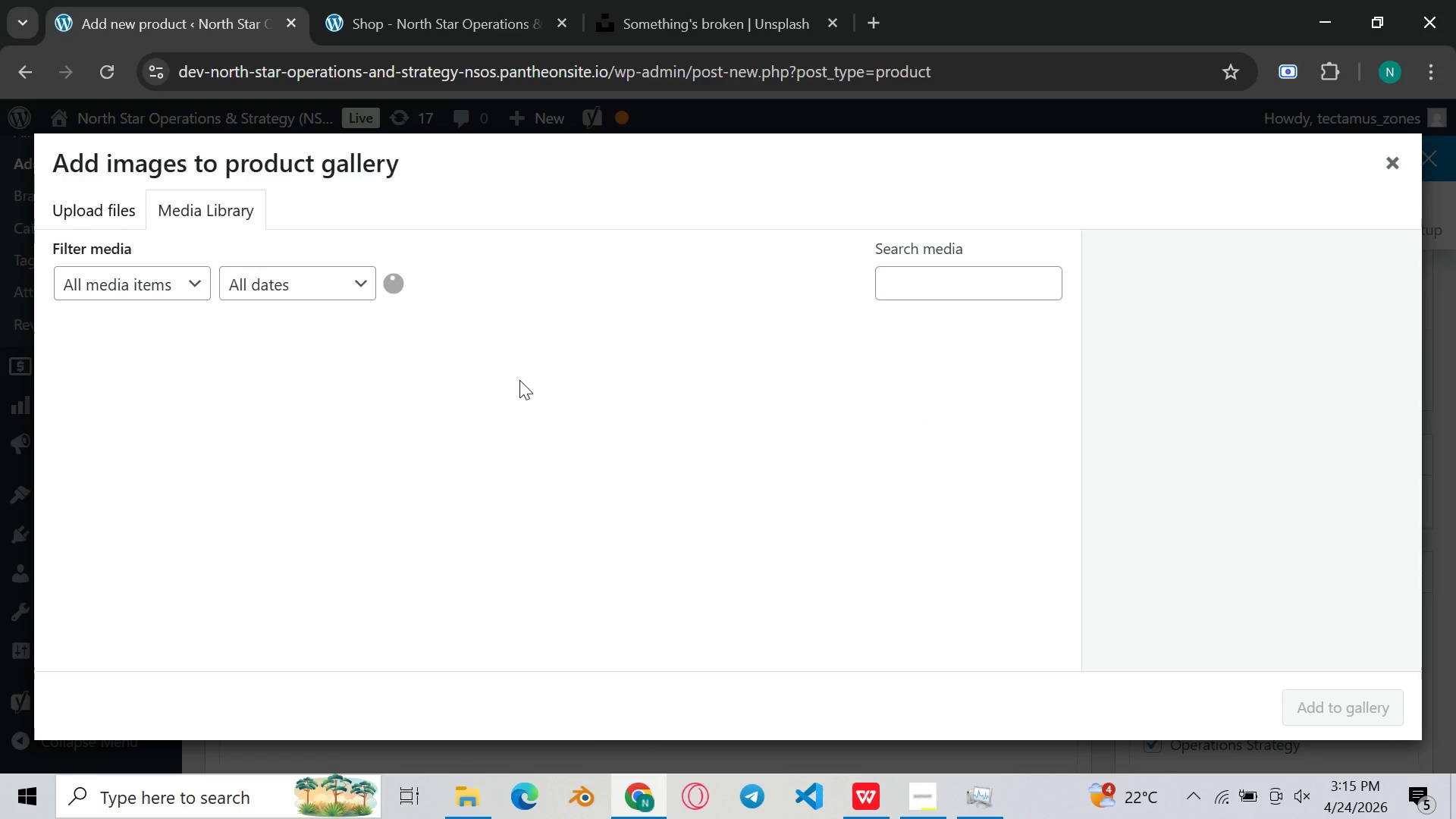 
scroll: coordinate [1195, 511], scroll_direction: up, amount: 1.0
 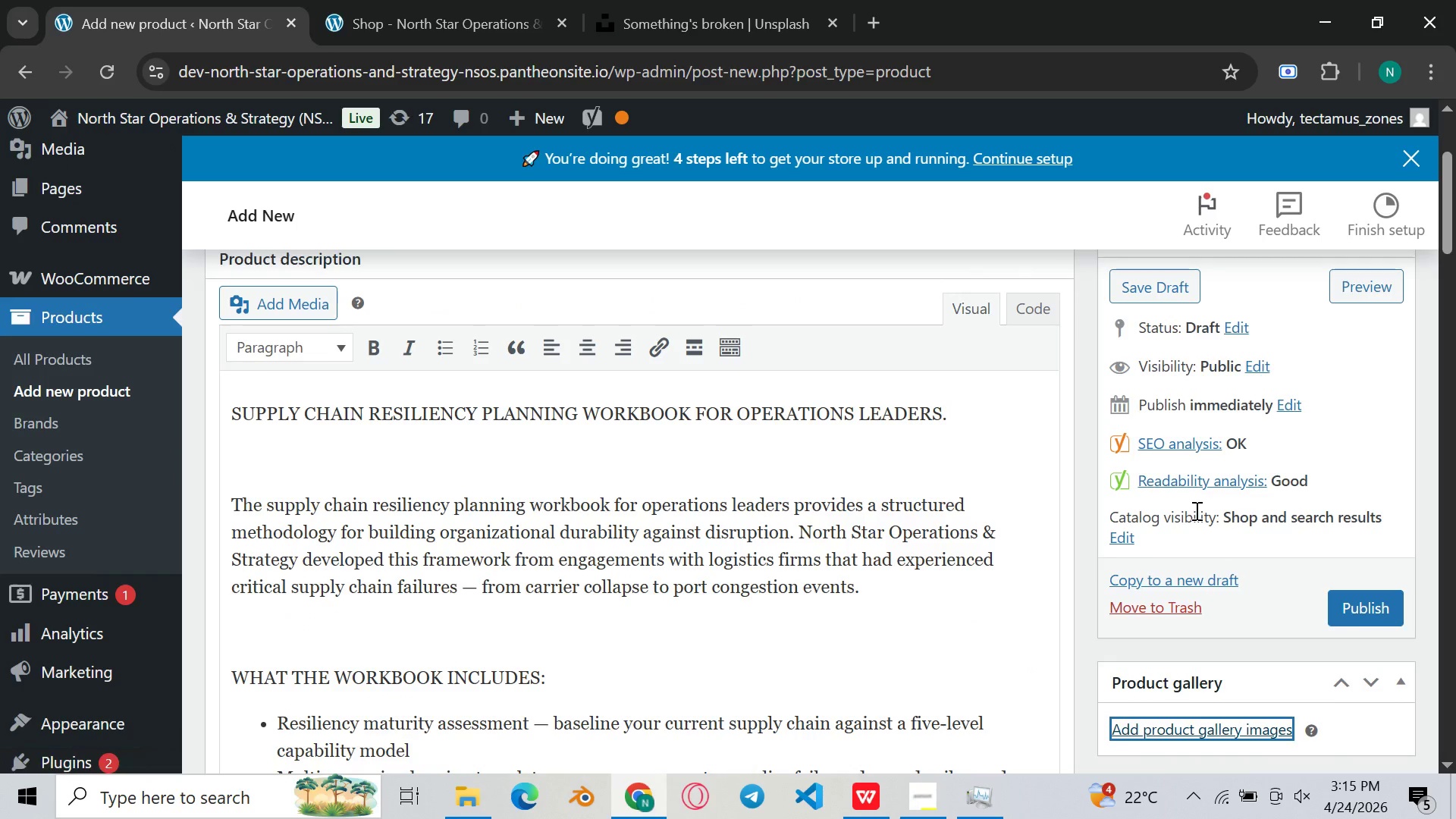 
scroll: coordinate [1195, 510], scroll_direction: down, amount: 3.0
 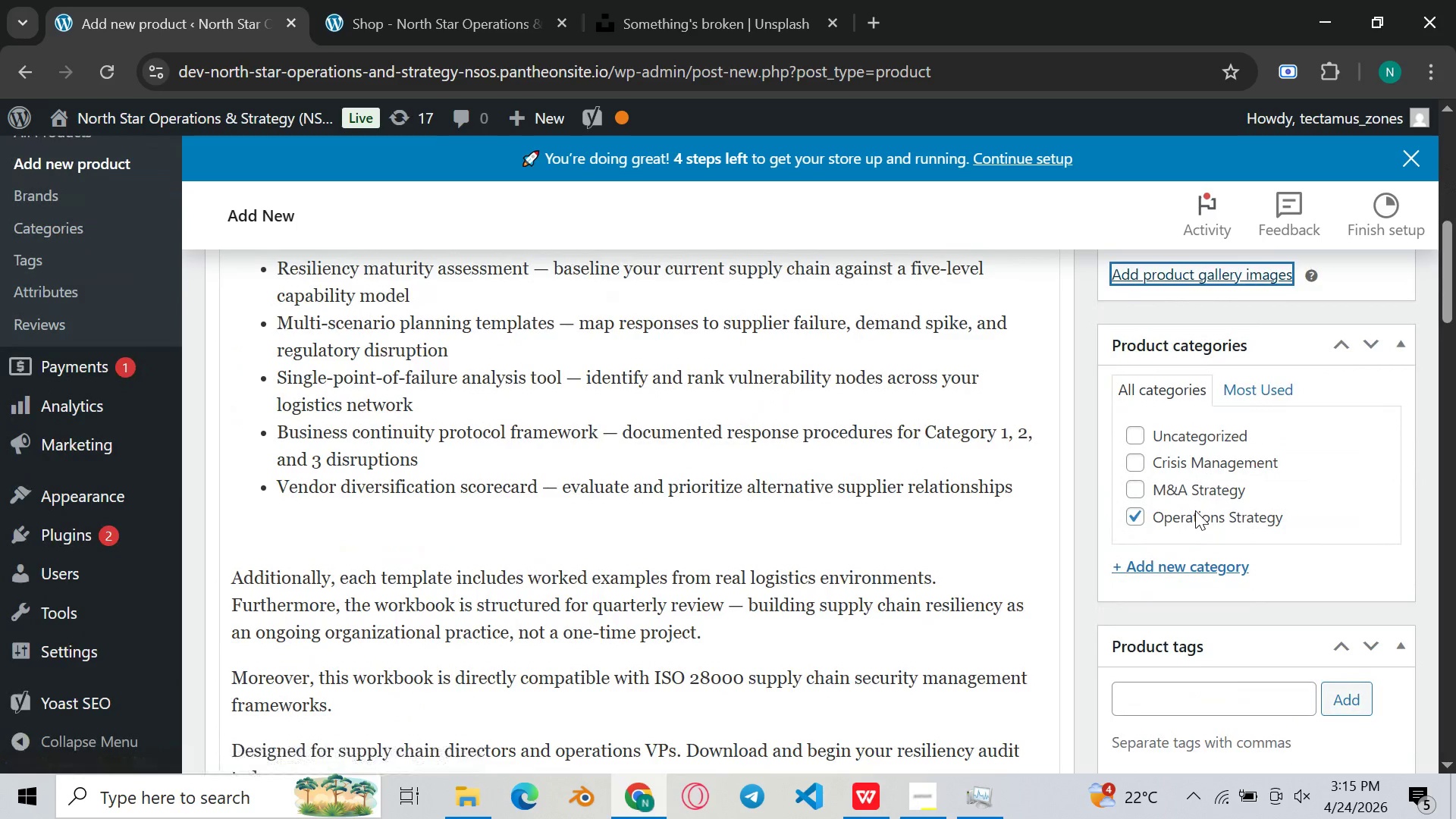 
scroll: coordinate [1195, 510], scroll_direction: none, amount: 0.0
 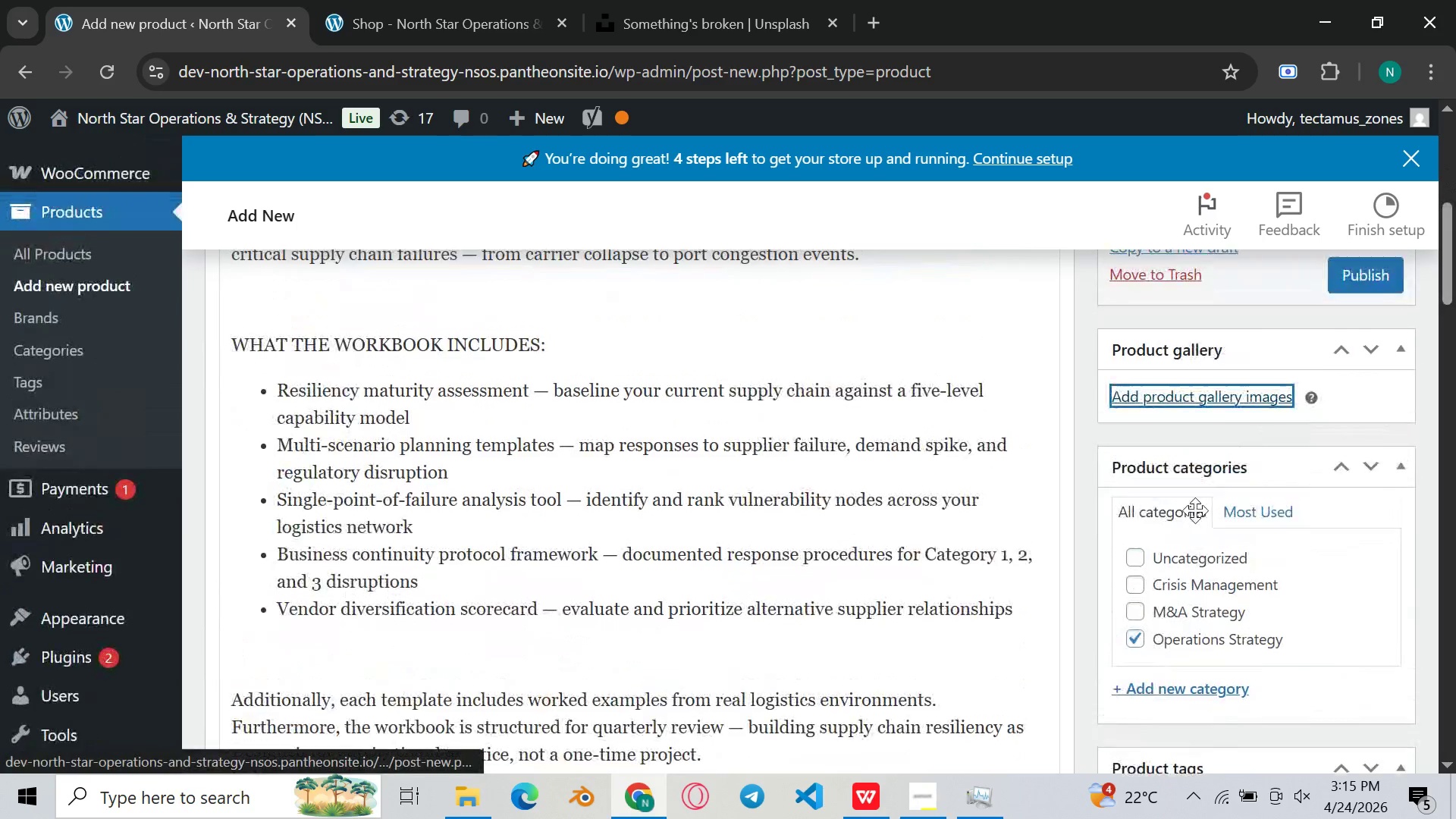 
scroll: coordinate [1195, 510], scroll_direction: up, amount: 1.0
 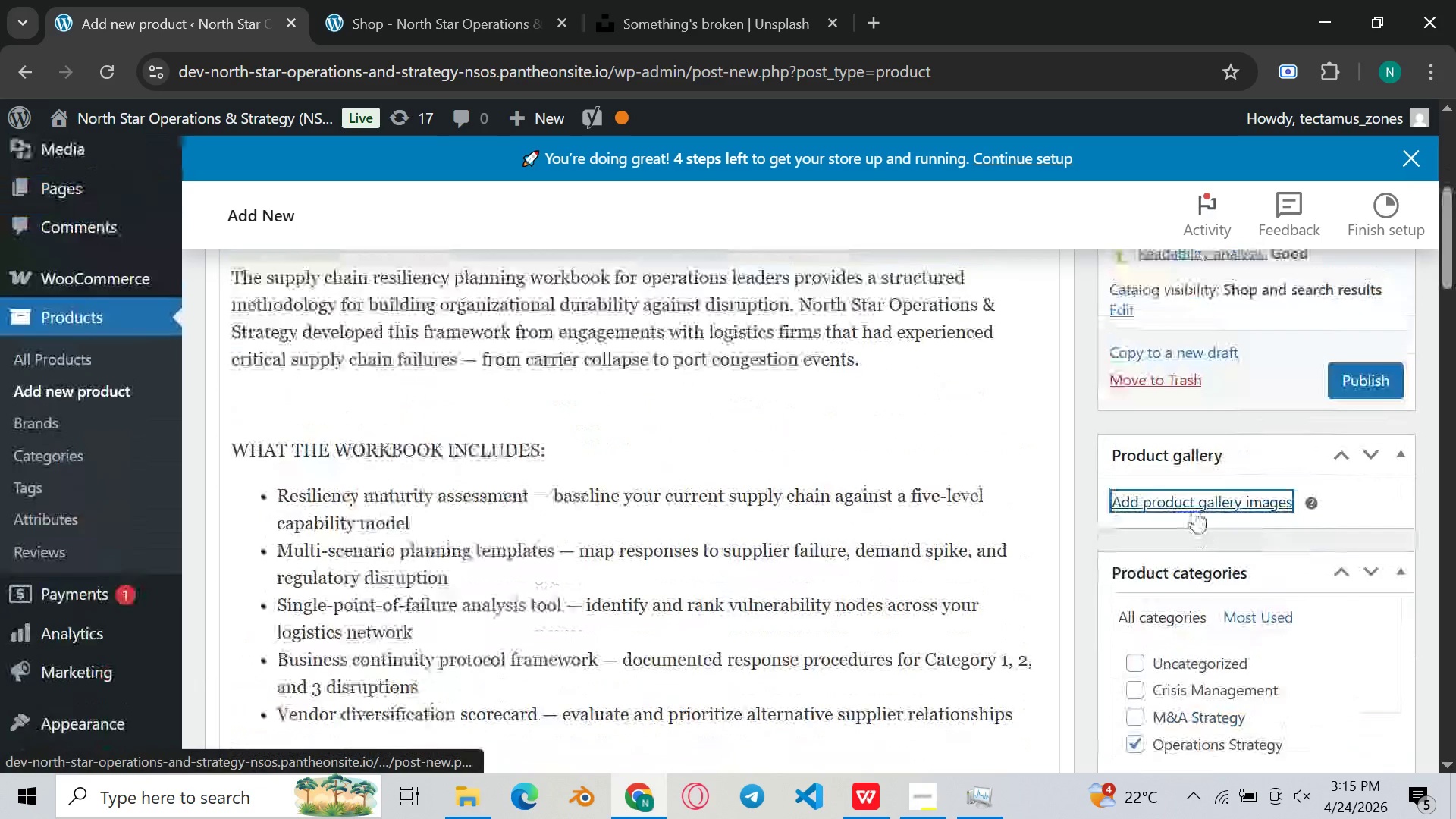 
scroll: coordinate [1195, 508], scroll_direction: none, amount: 0.0
 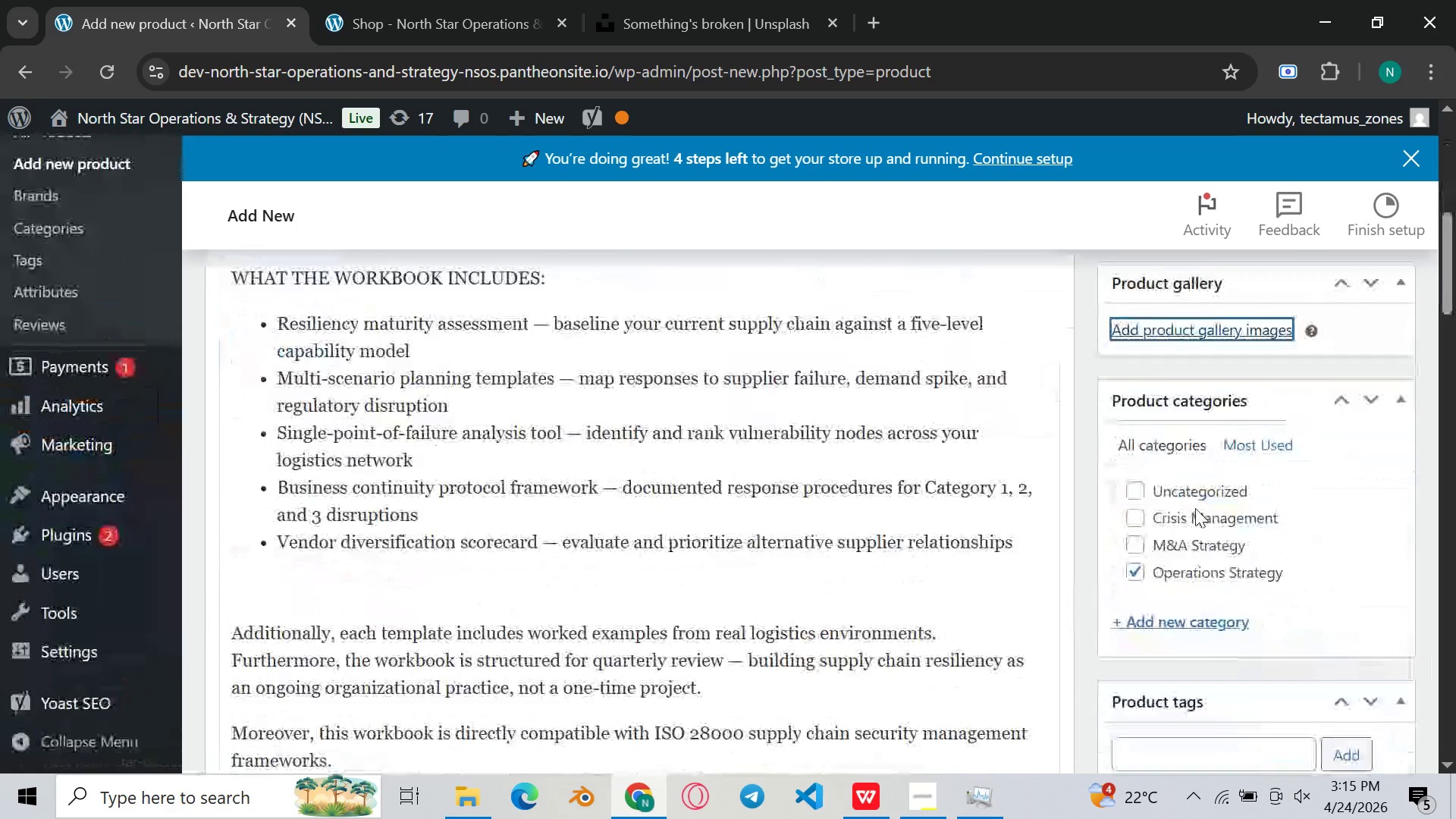 
scroll: coordinate [1195, 508], scroll_direction: down, amount: 3.0
 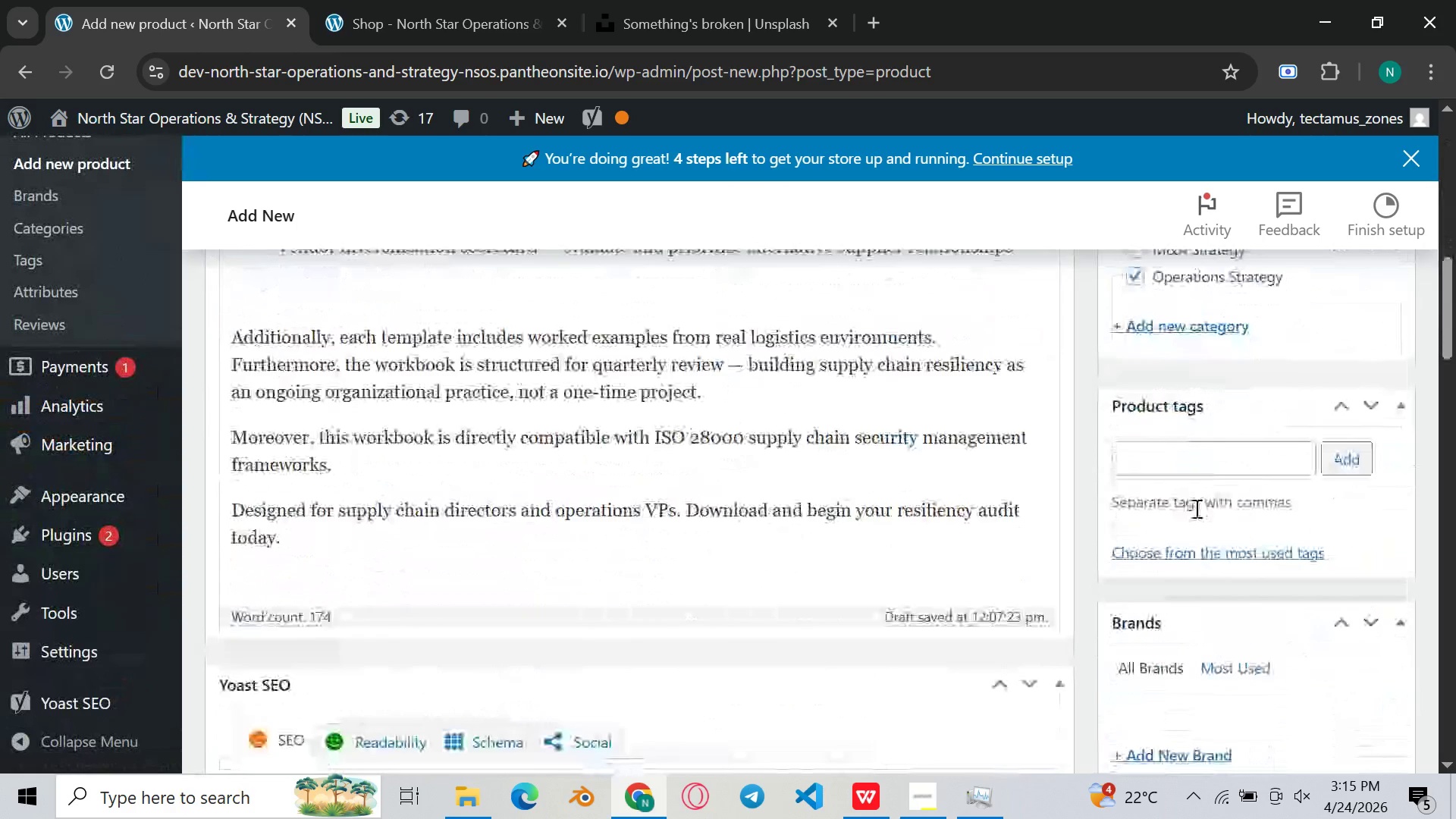 
scroll: coordinate [1194, 508], scroll_direction: up, amount: 3.0
 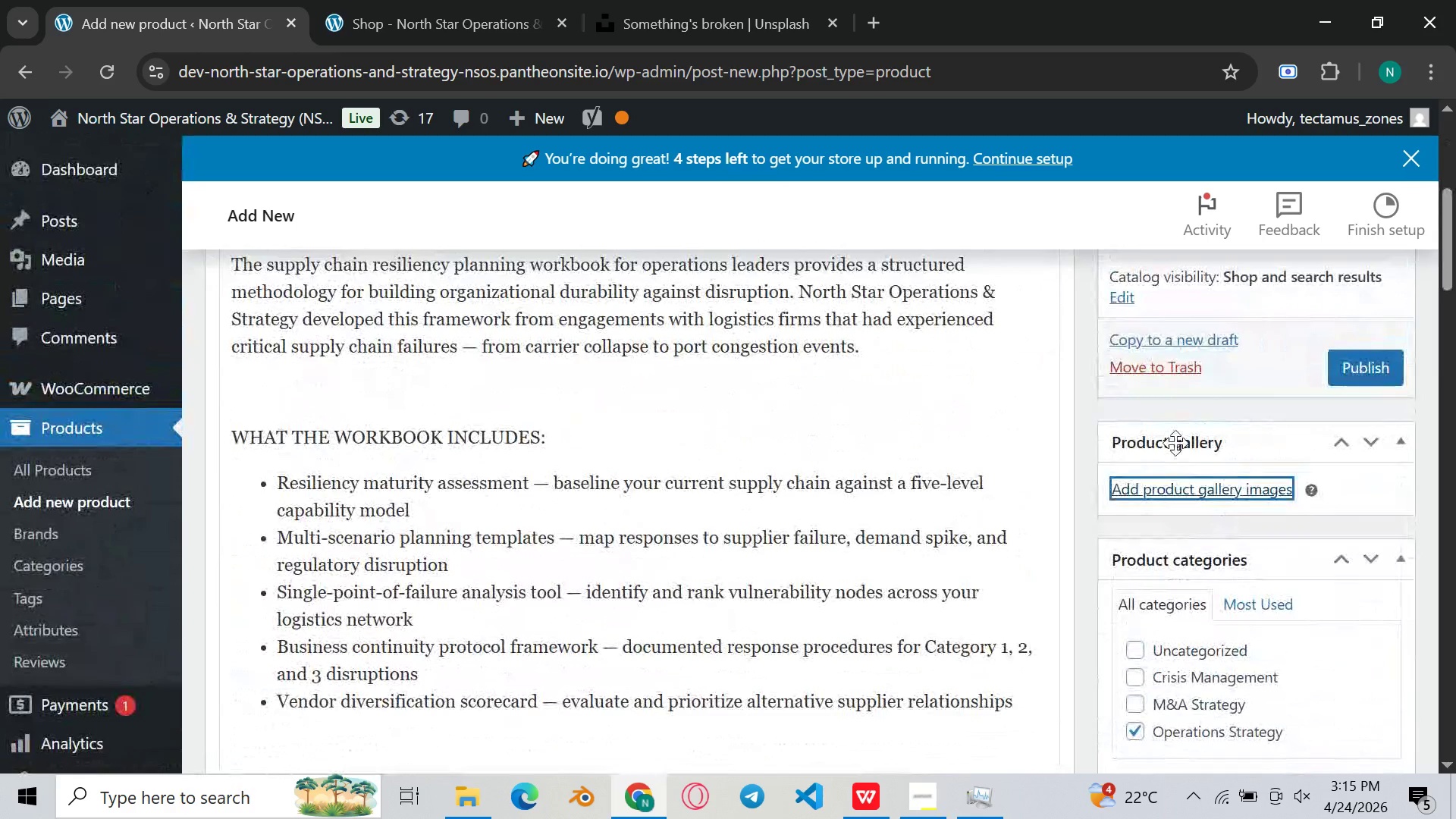 
scroll: coordinate [701, 510], scroll_direction: down, amount: 19.0
 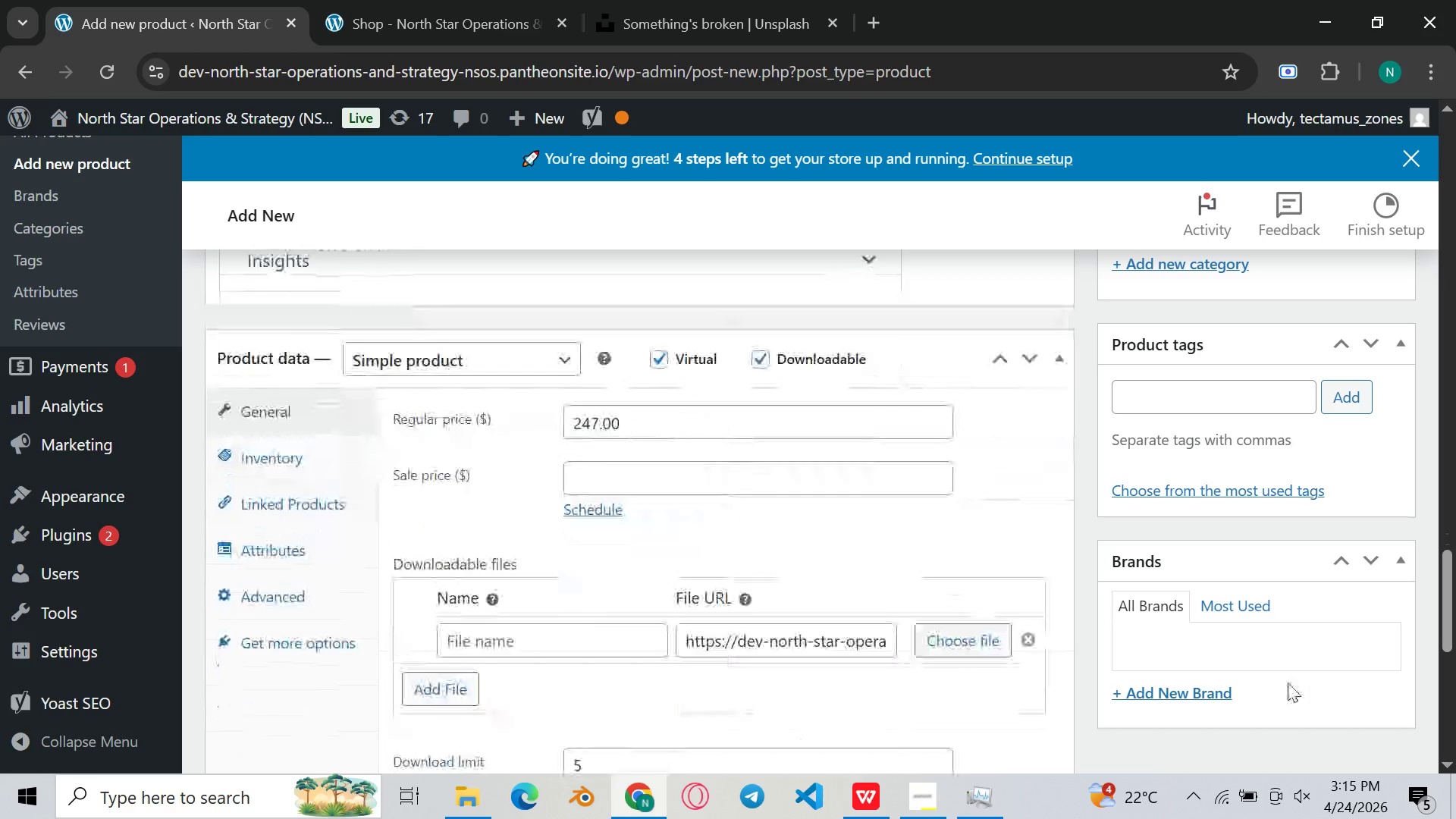 
scroll: coordinate [1274, 654], scroll_direction: up, amount: 9.0
 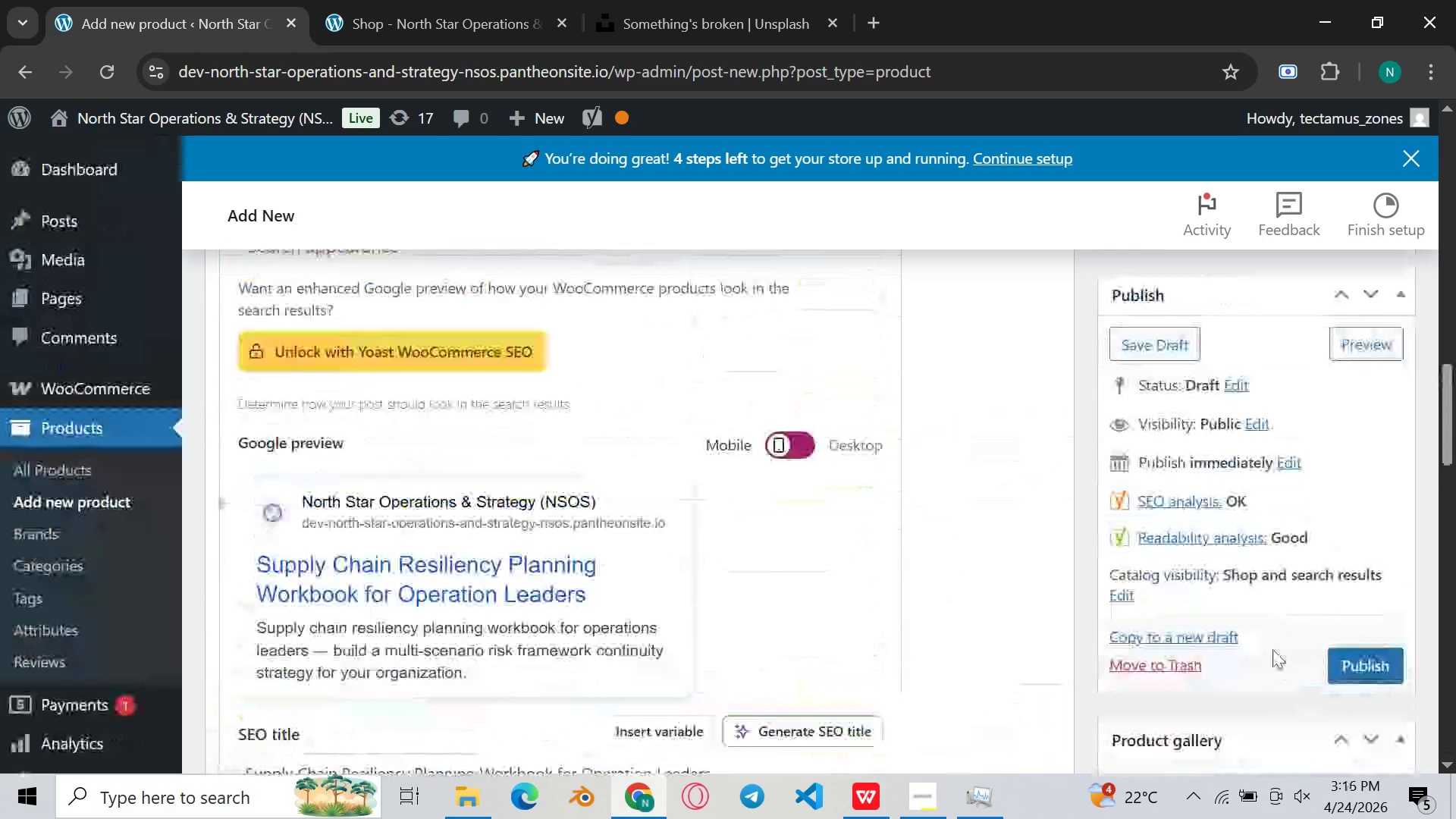 
scroll: coordinate [1272, 649], scroll_direction: down, amount: 4.0
 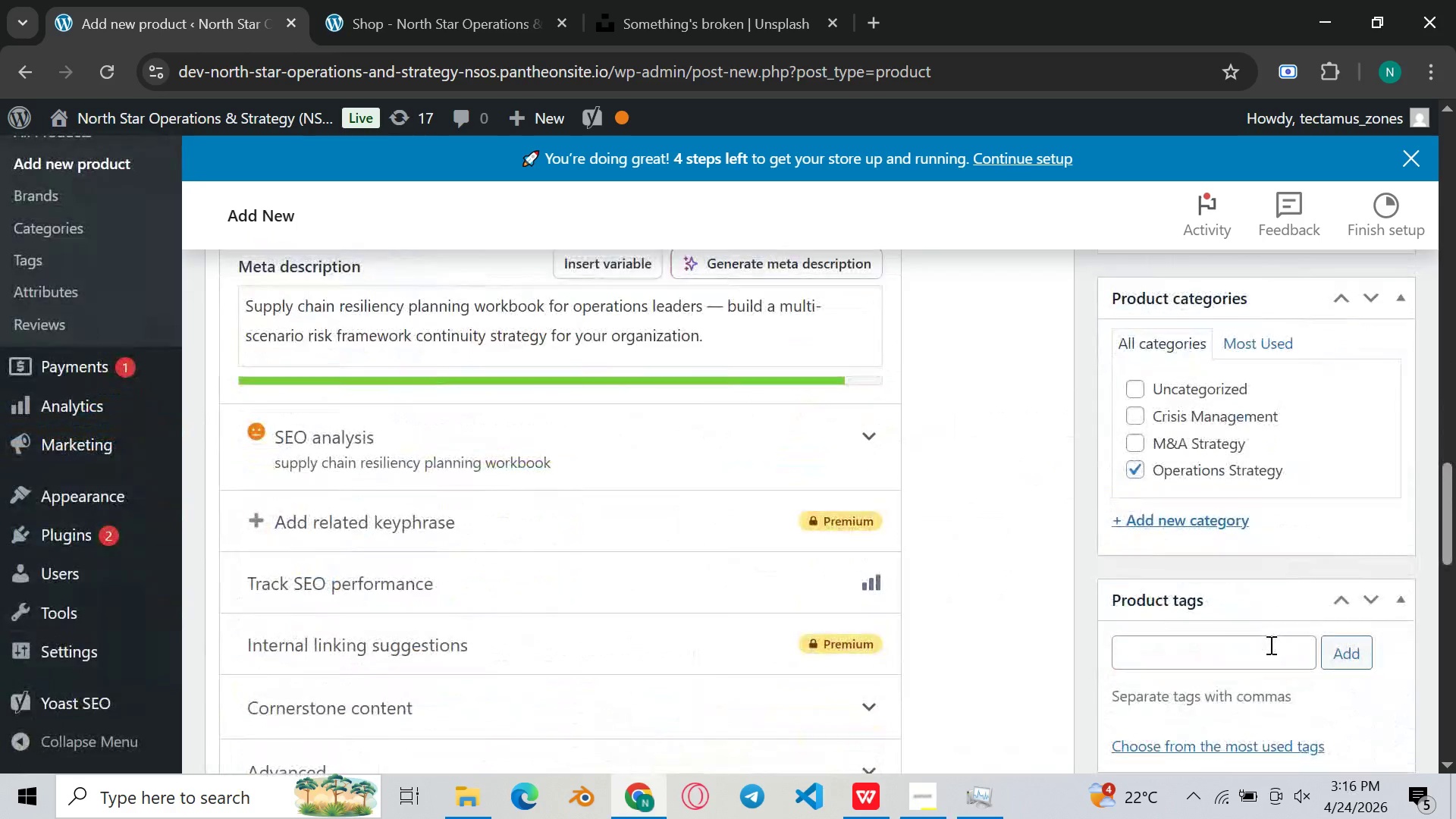 
scroll: coordinate [1269, 645], scroll_direction: up, amount: 1.0
 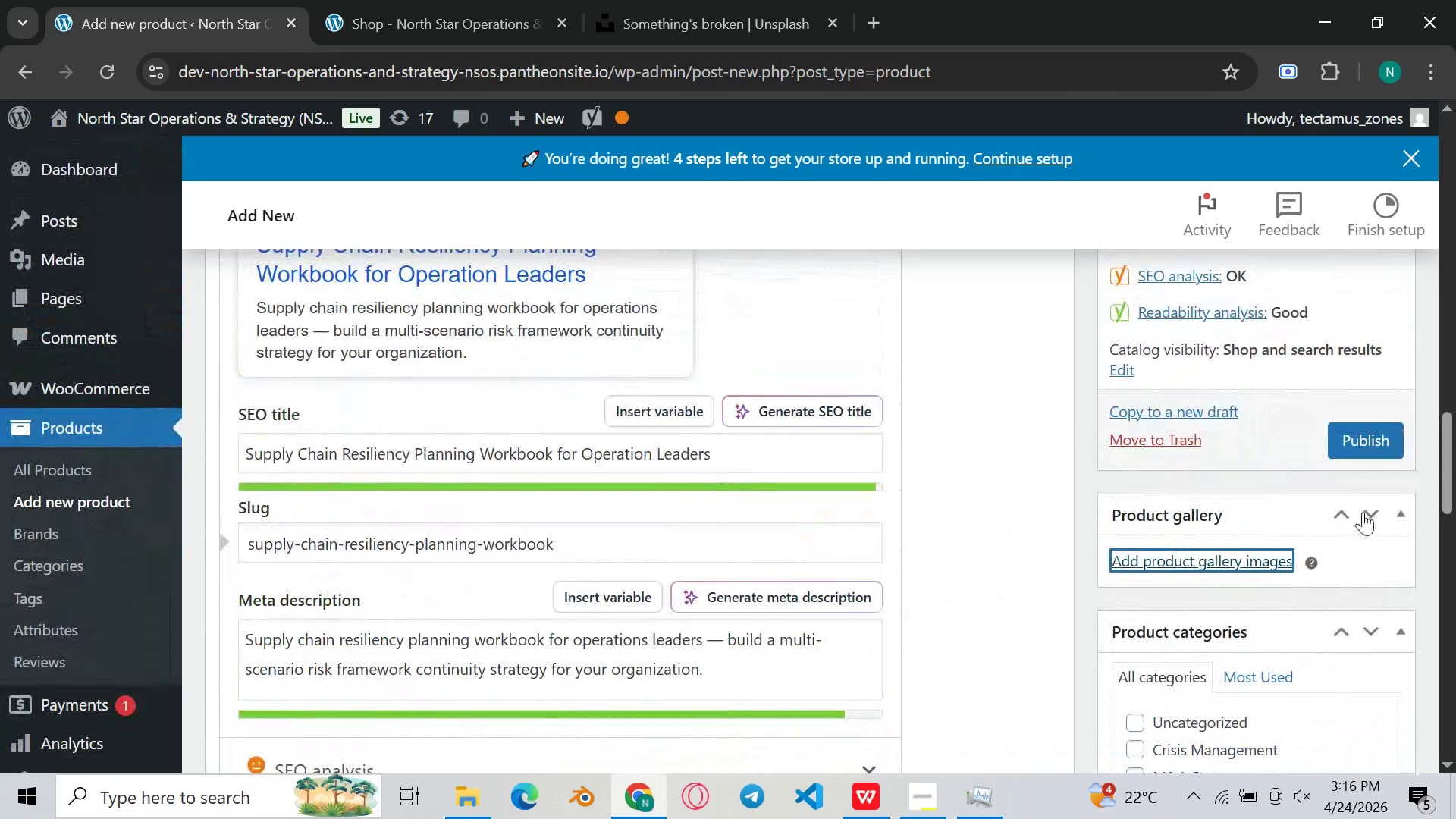 
left_click([1363, 511])
 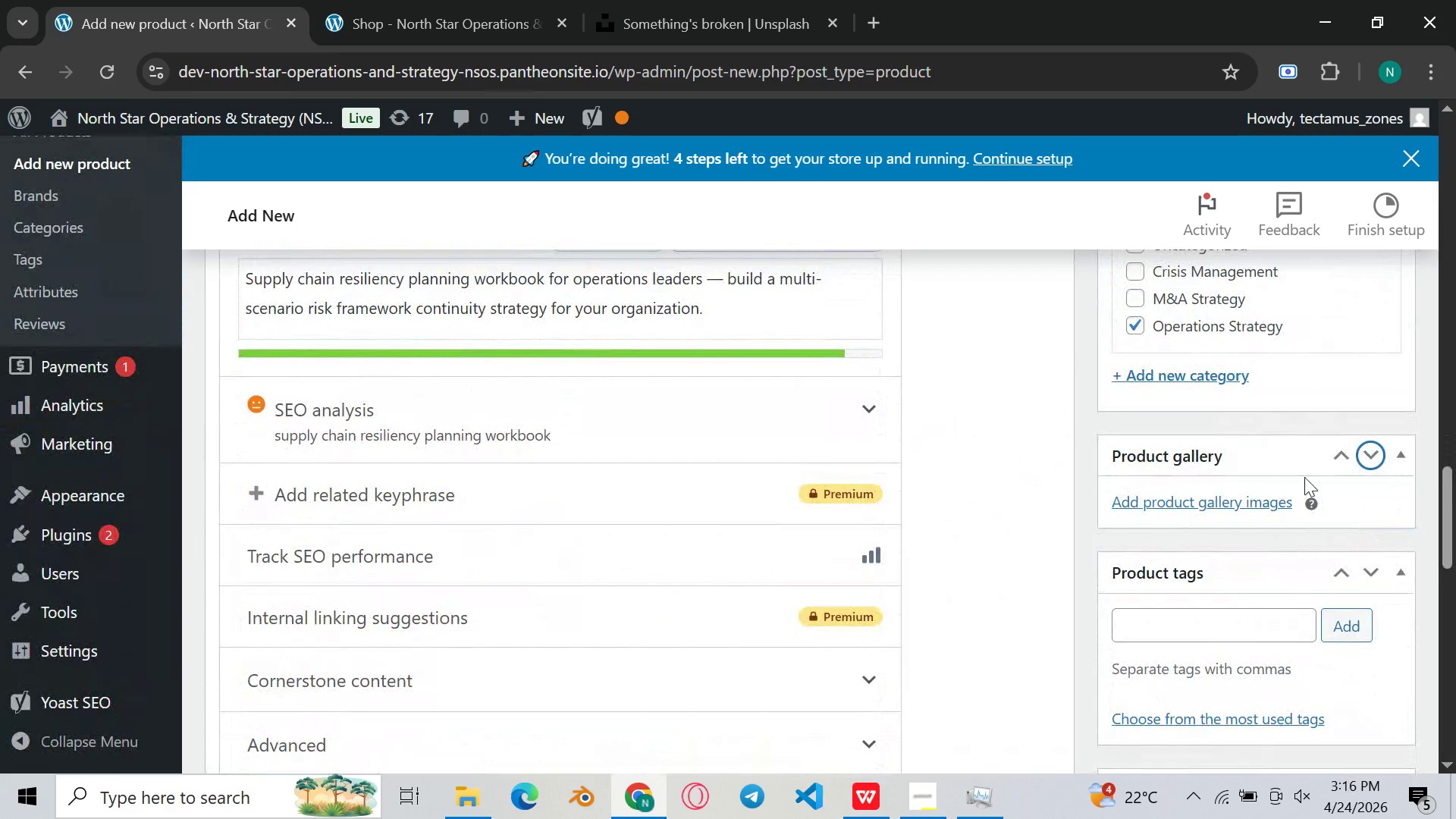 
scroll: coordinate [1315, 488], scroll_direction: up, amount: 3.0
 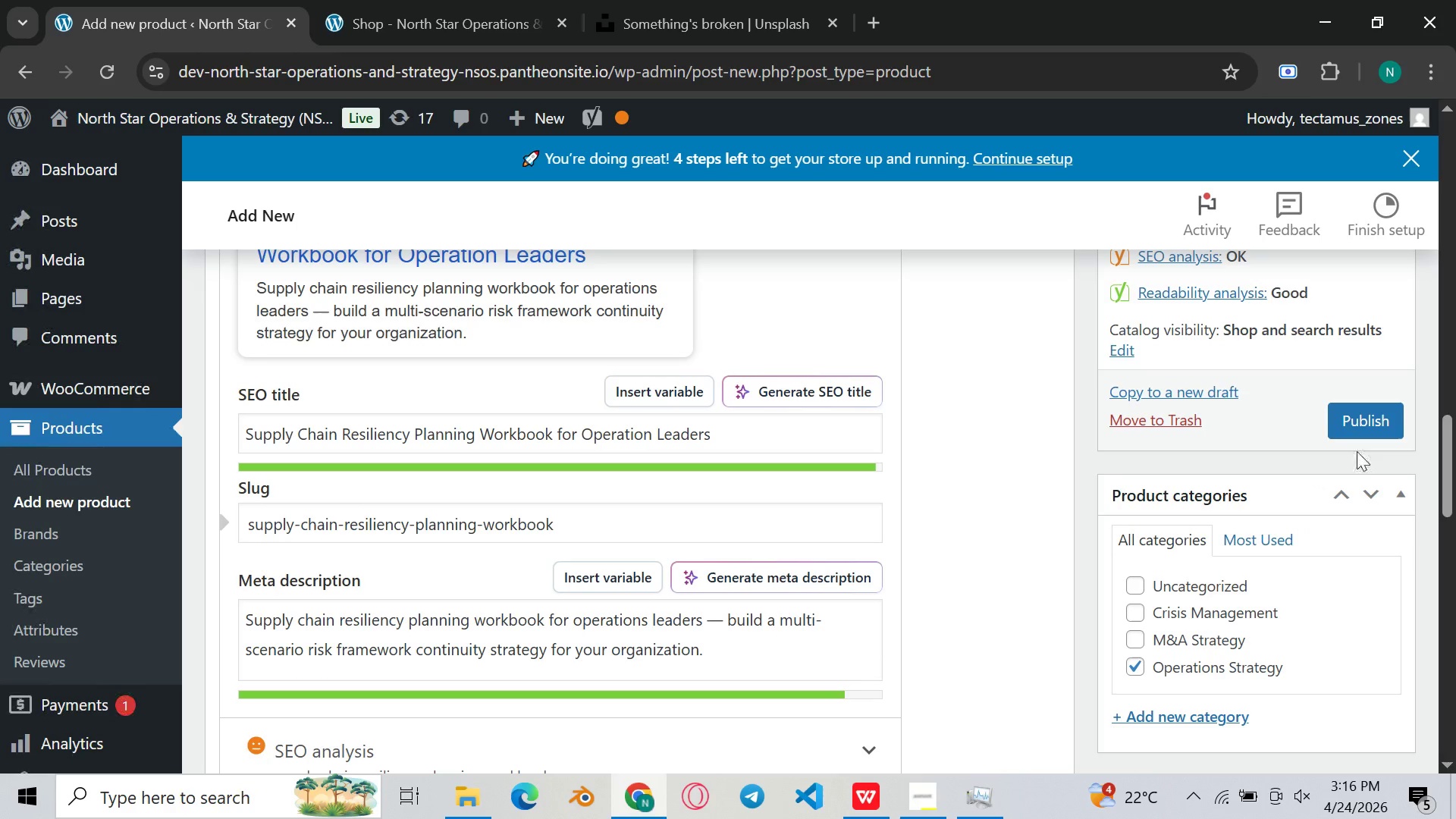 
scroll: coordinate [1330, 516], scroll_direction: none, amount: 0.0
 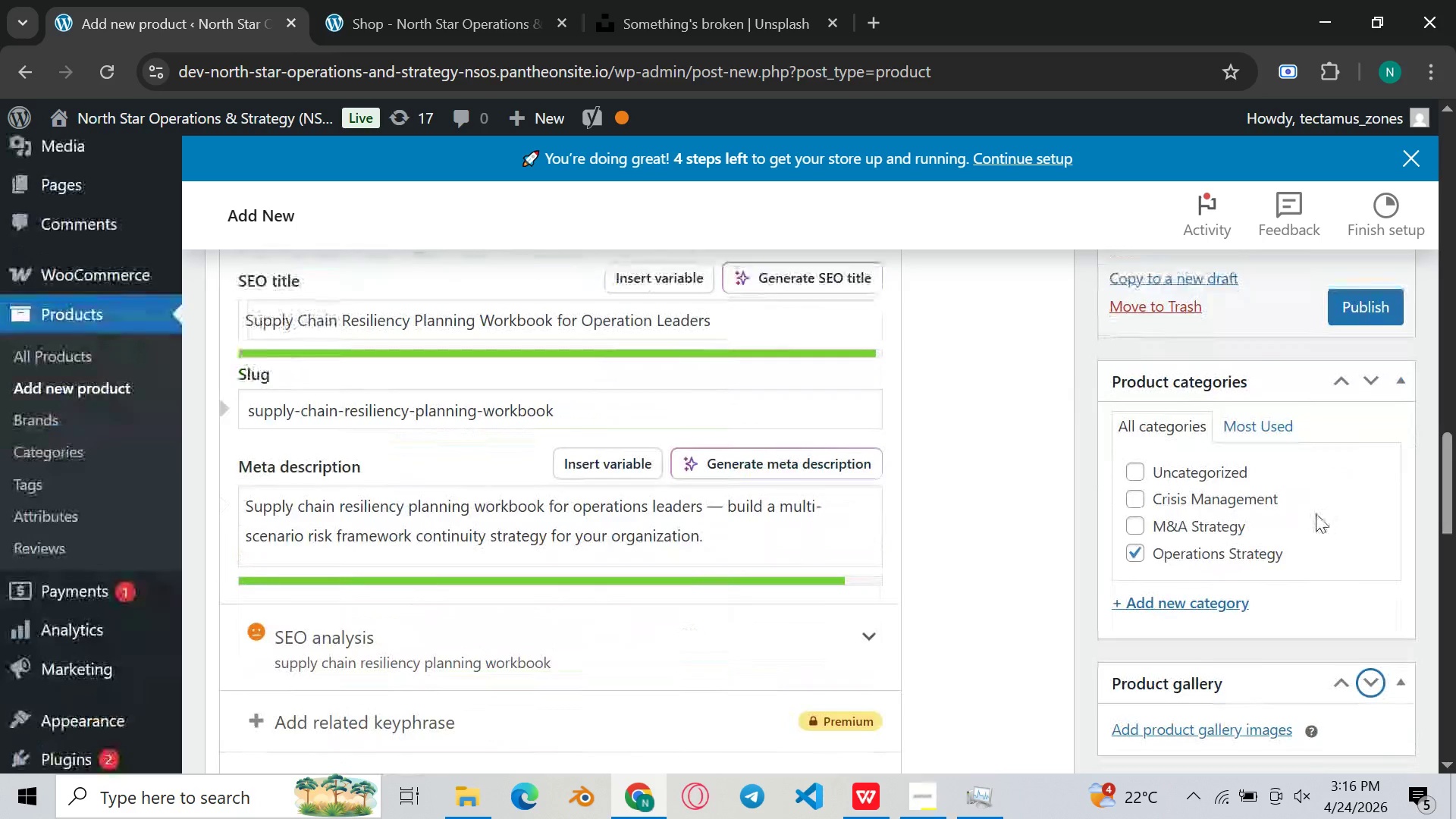 
scroll: coordinate [1315, 513], scroll_direction: down, amount: 2.0
 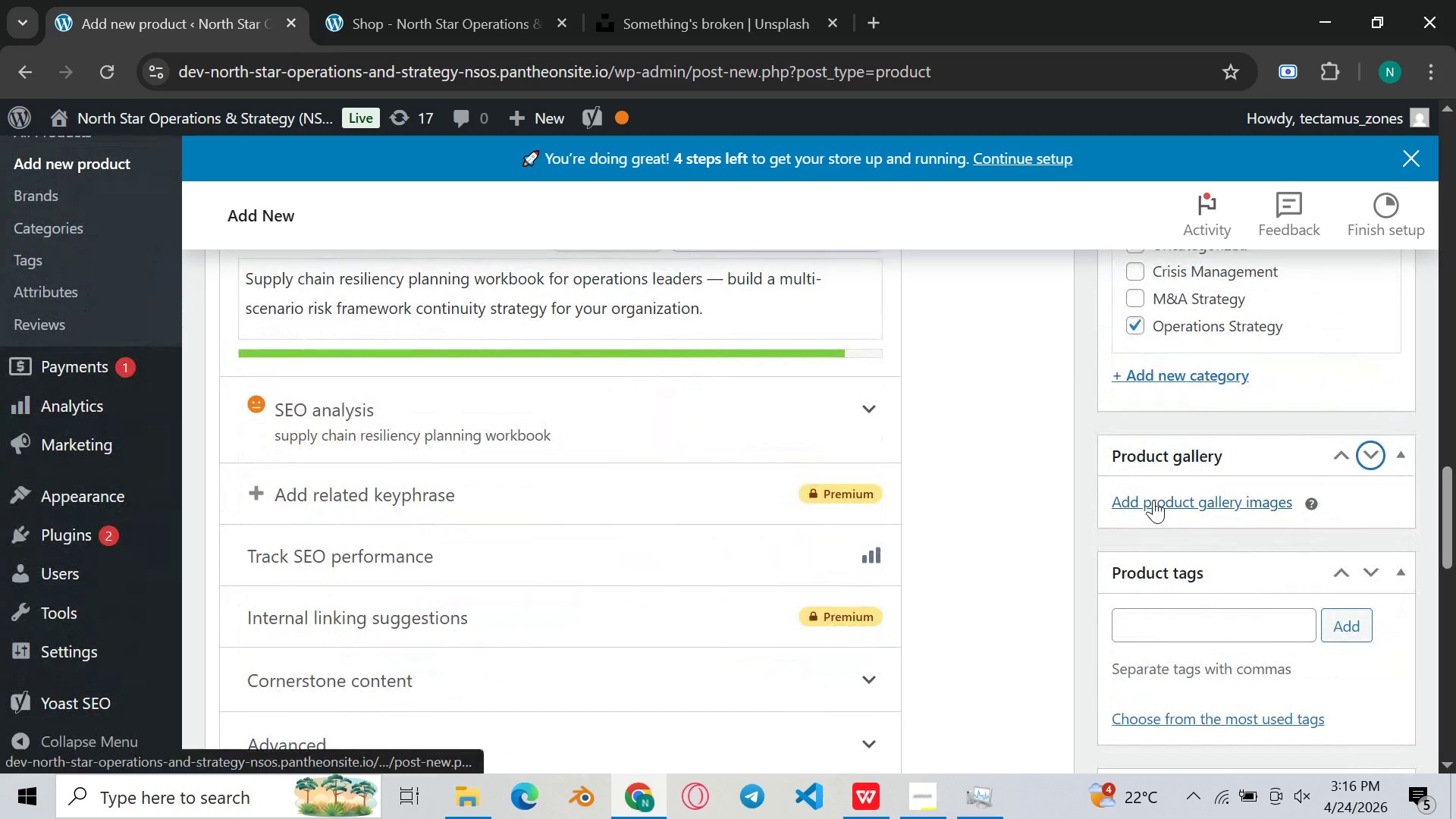 
left_click([1153, 500])
 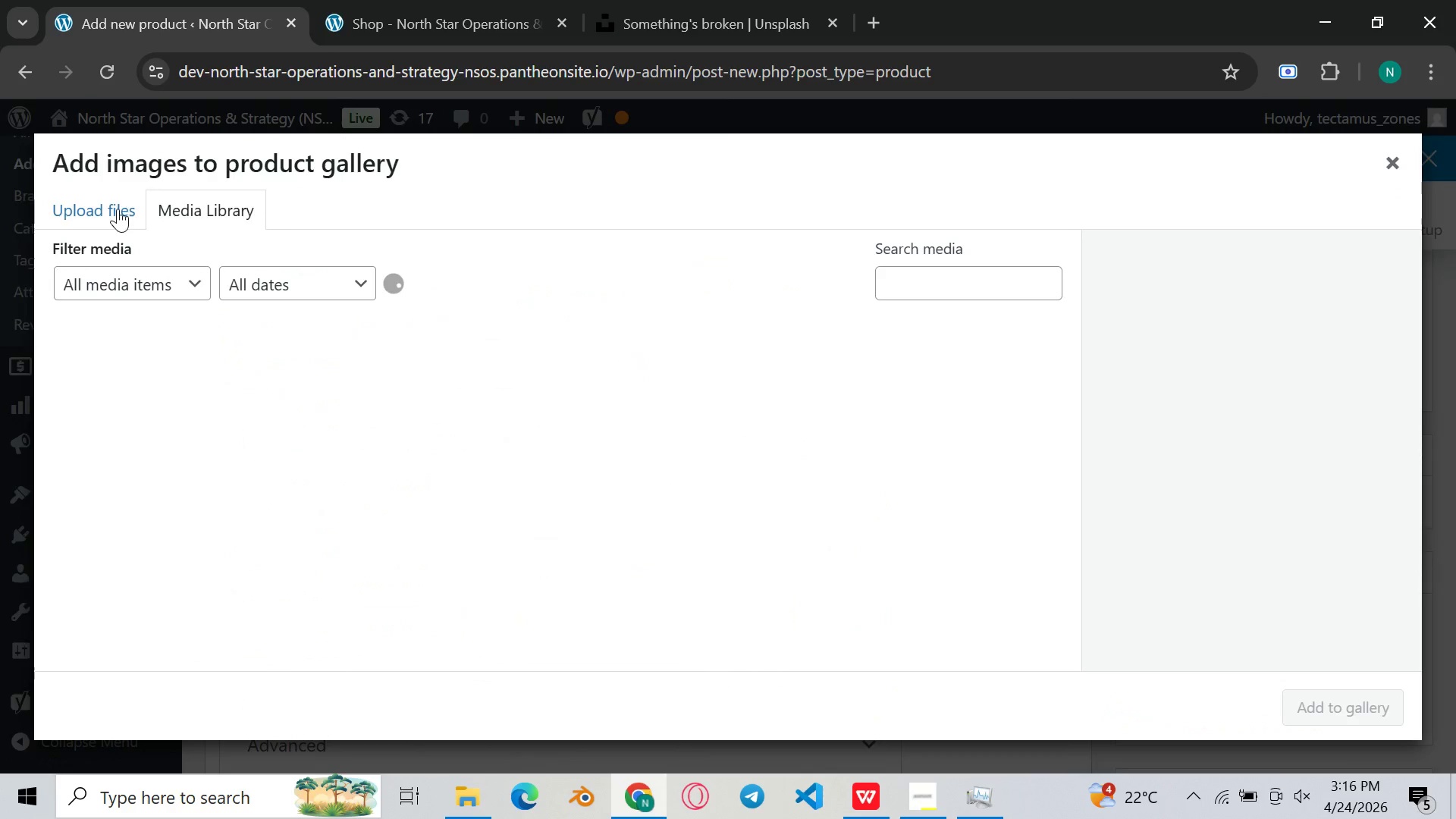 
left_click([120, 204])
 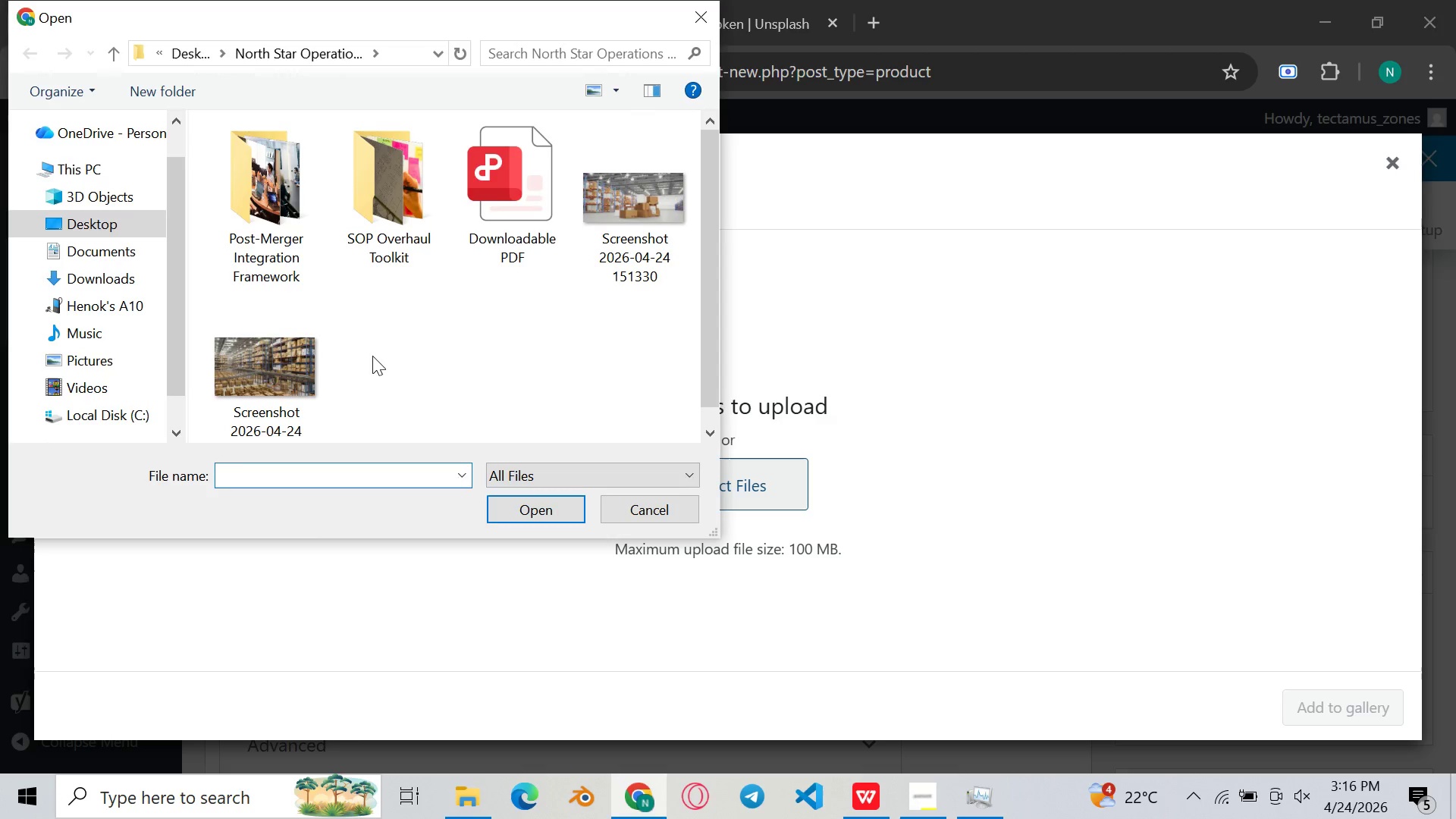 
double_click([290, 367])
 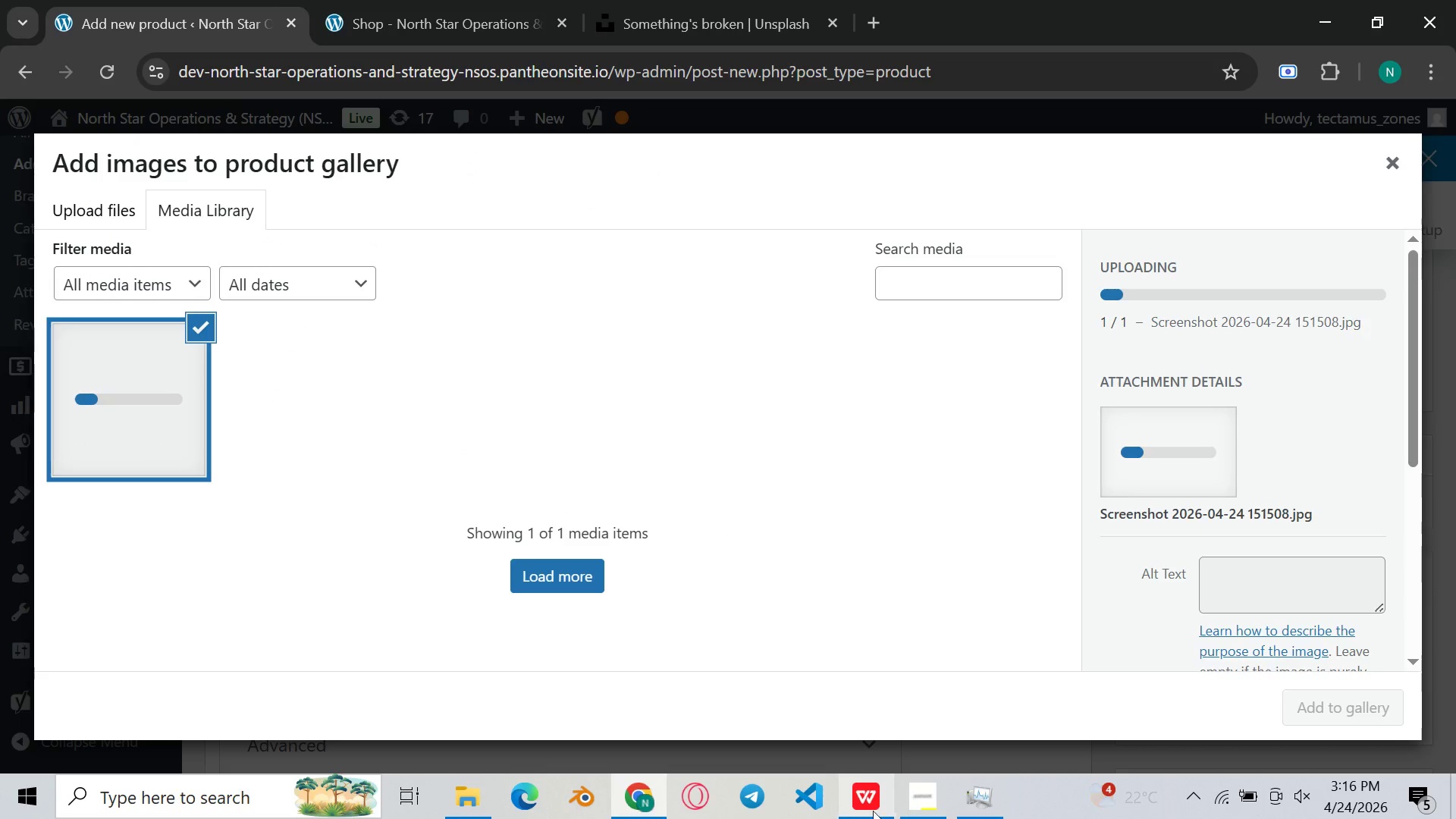 
left_click([871, 814])
 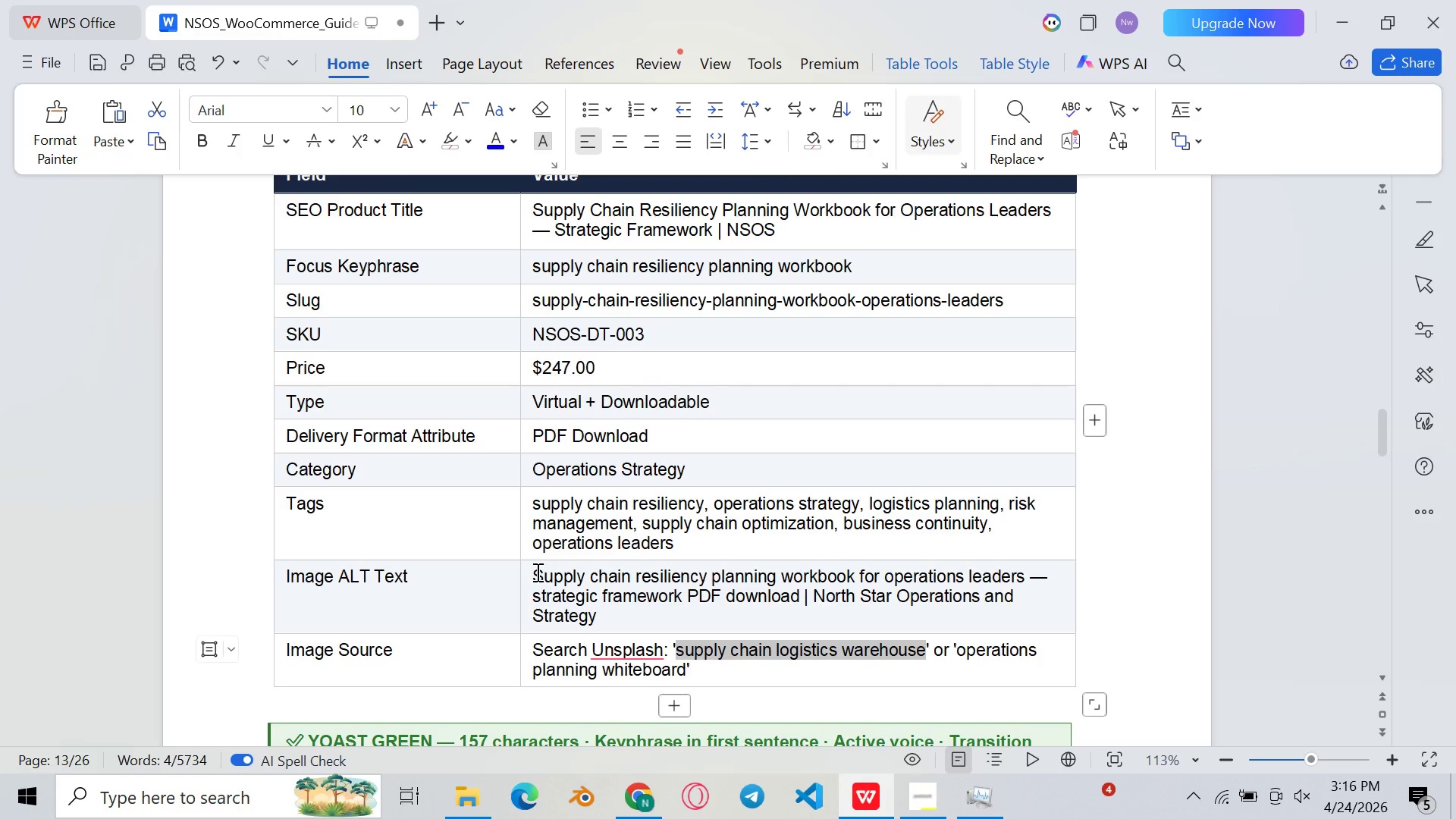 
left_click_drag(start_coordinate=[535, 576], to_coordinate=[602, 613])
 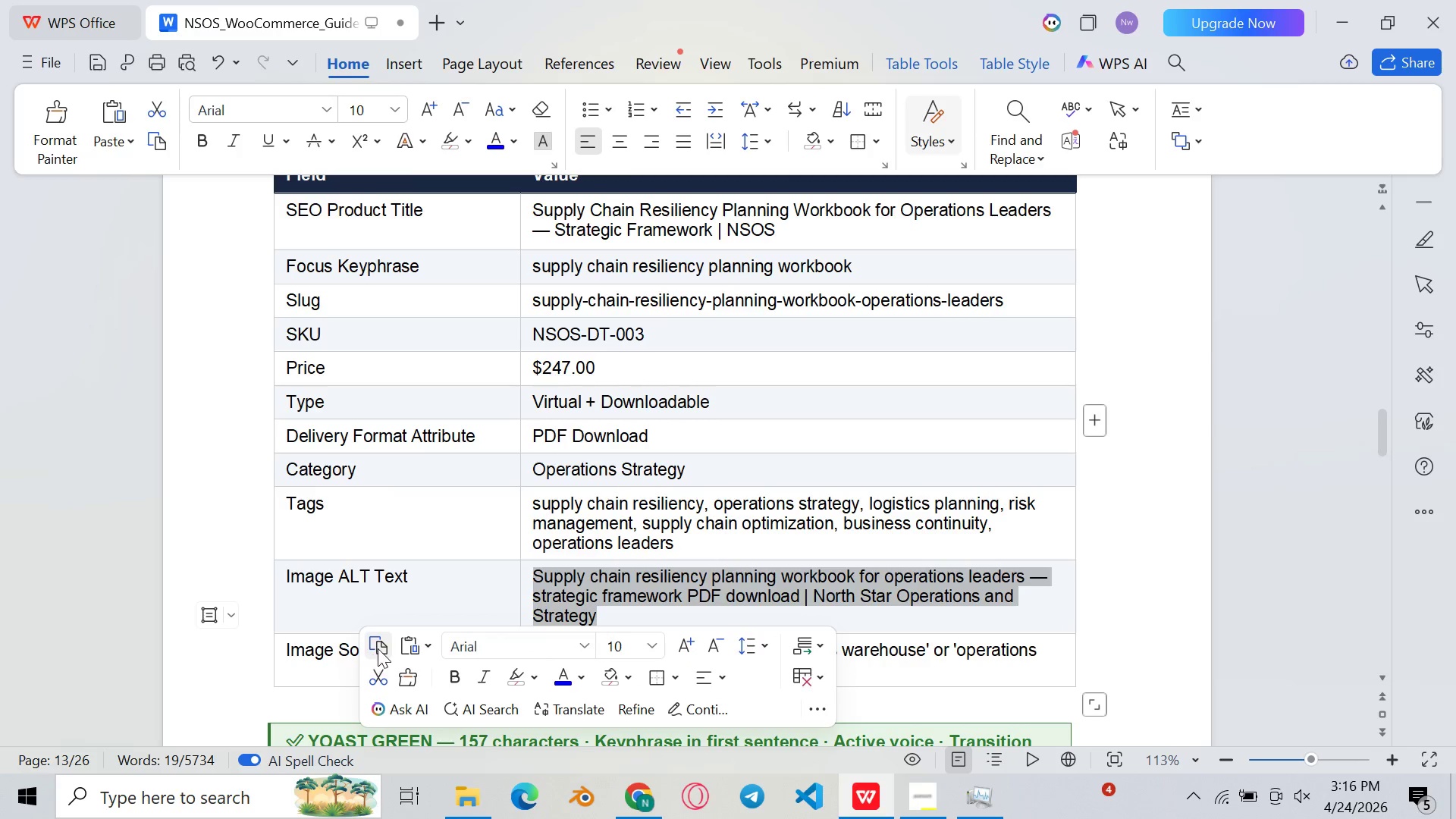 
left_click([378, 648])
 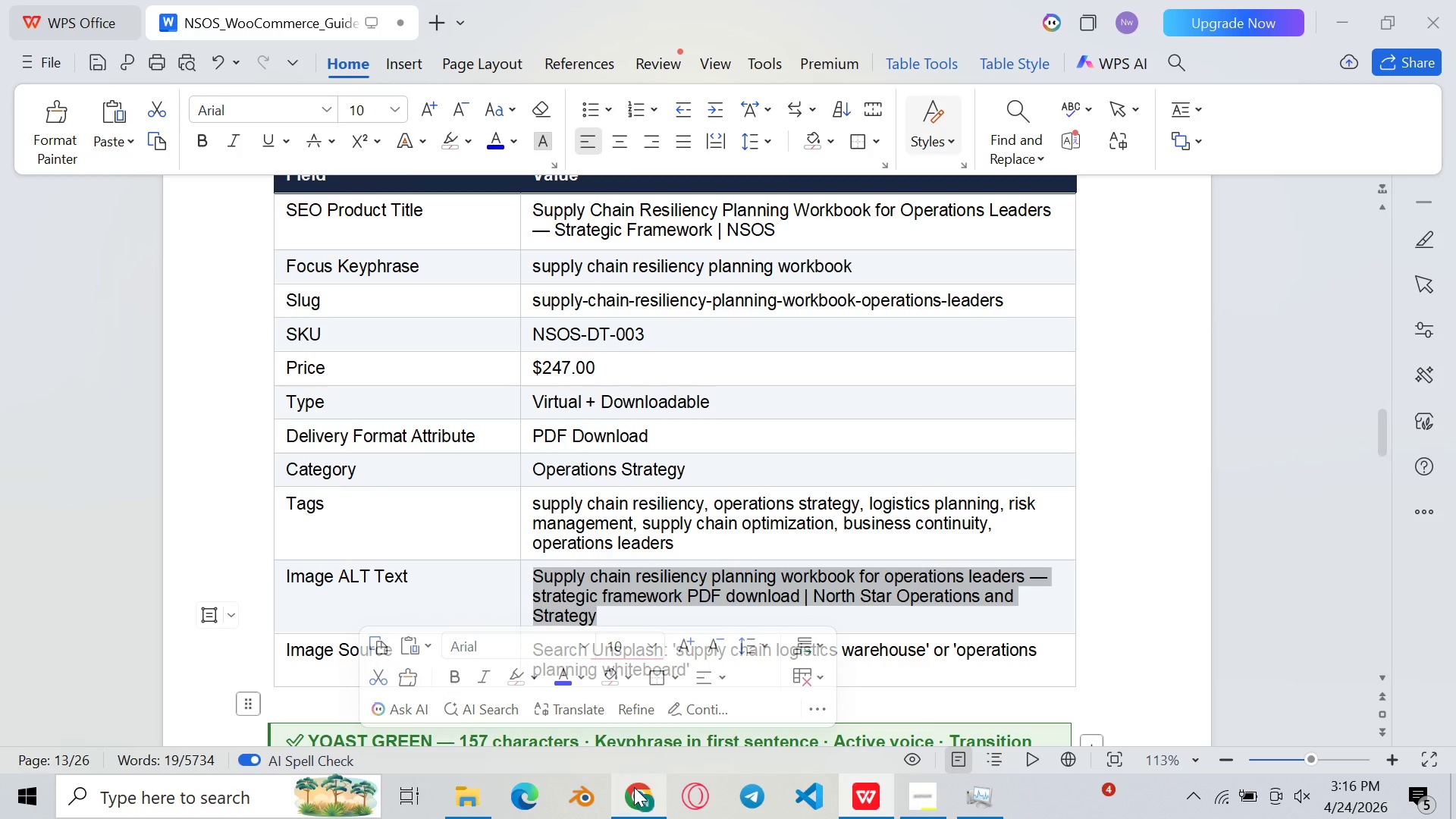 
left_click([637, 789])
 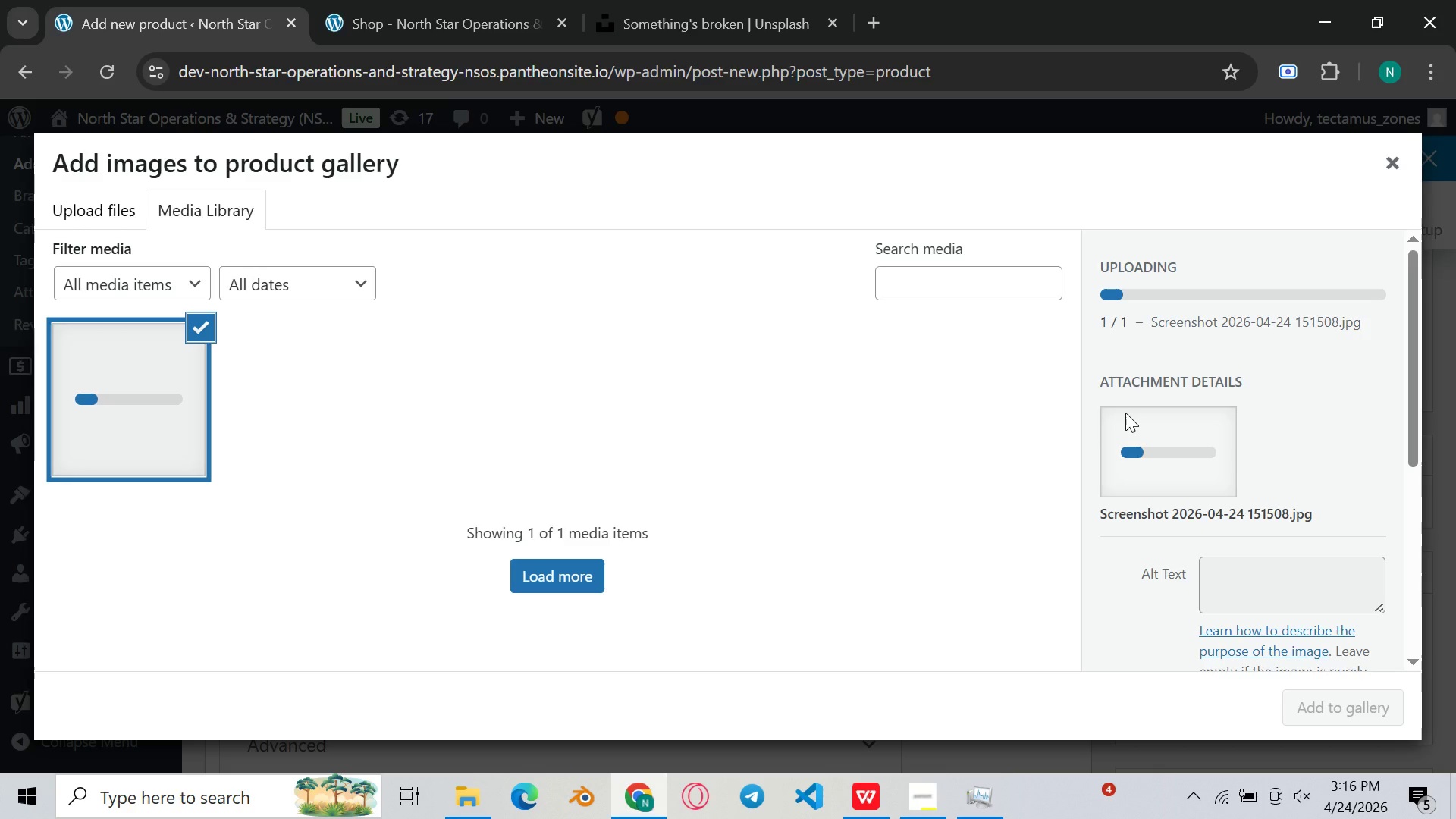 
scroll: coordinate [1455, 650], scroll_direction: down, amount: 2.0
 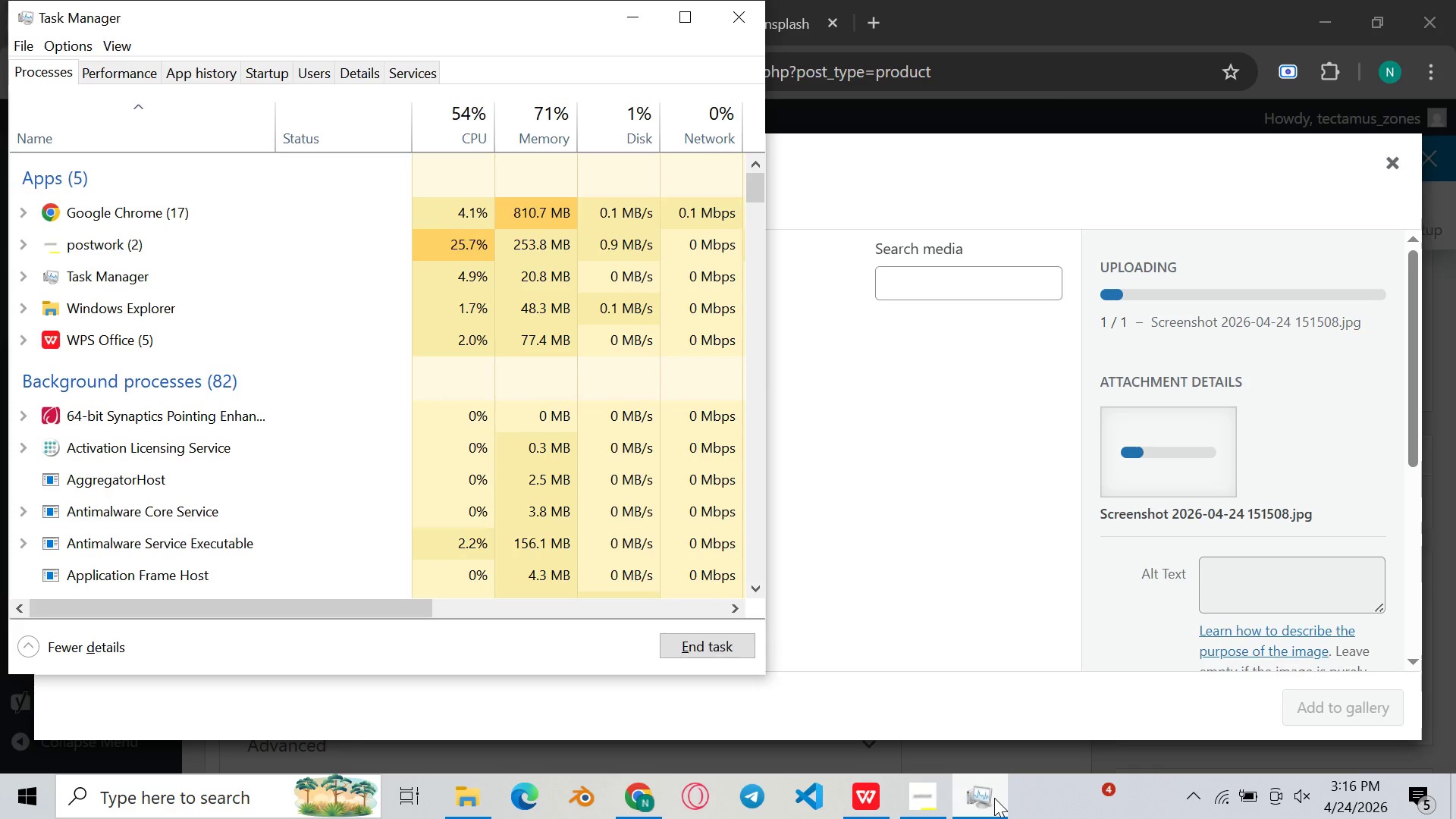 
left_click([994, 798])
 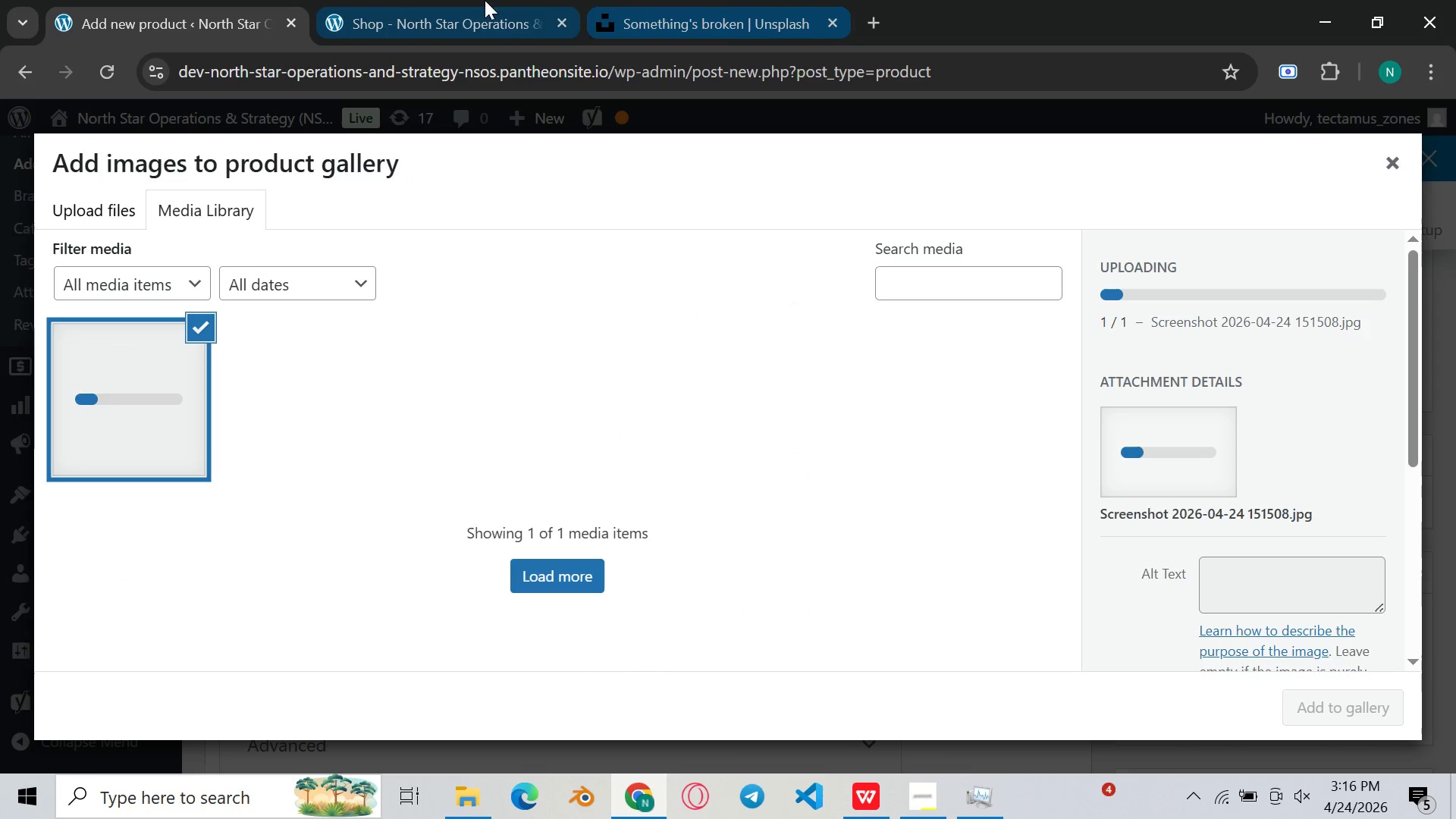 
left_click([482, 0])
 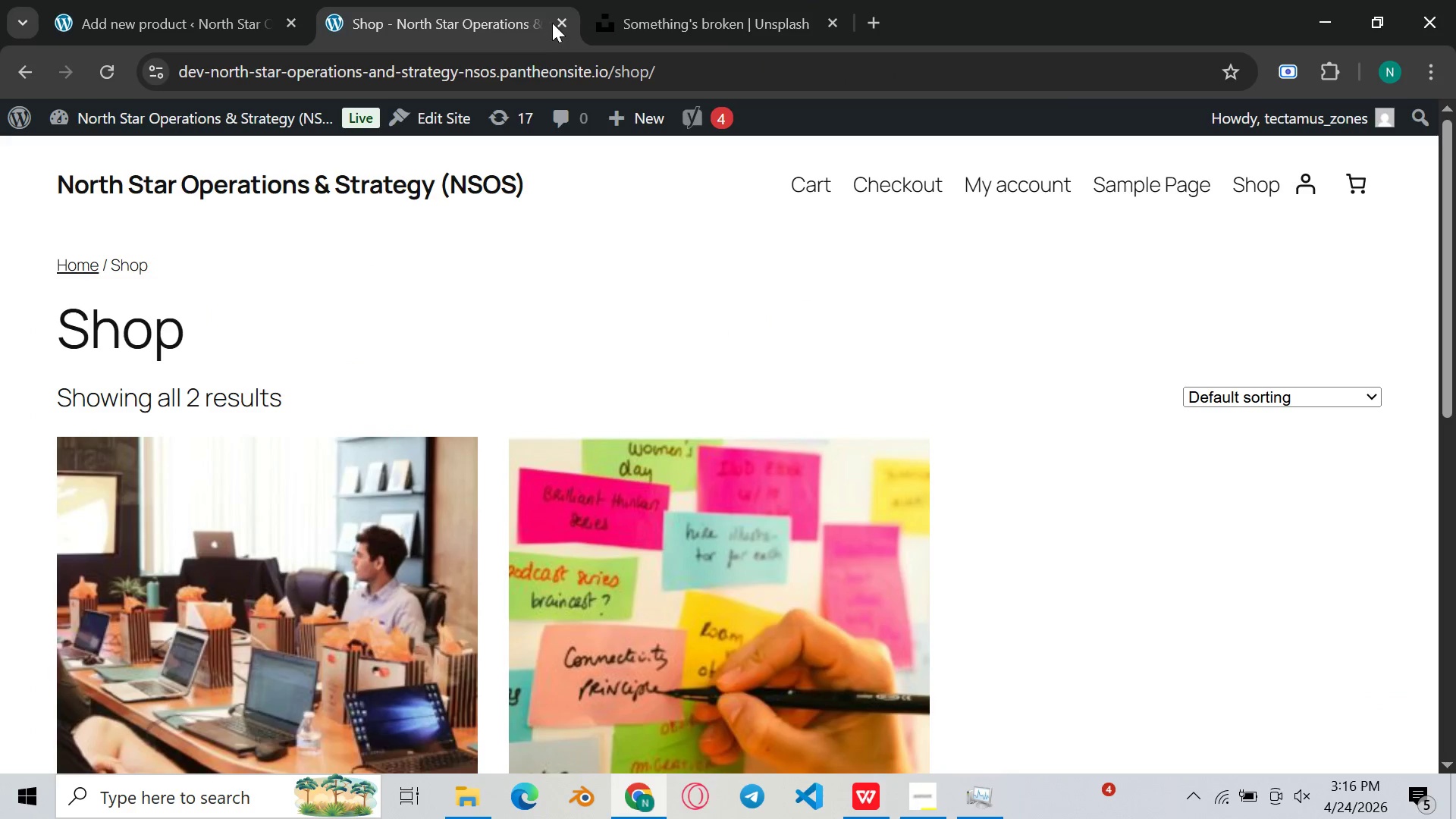 
left_click([560, 20])